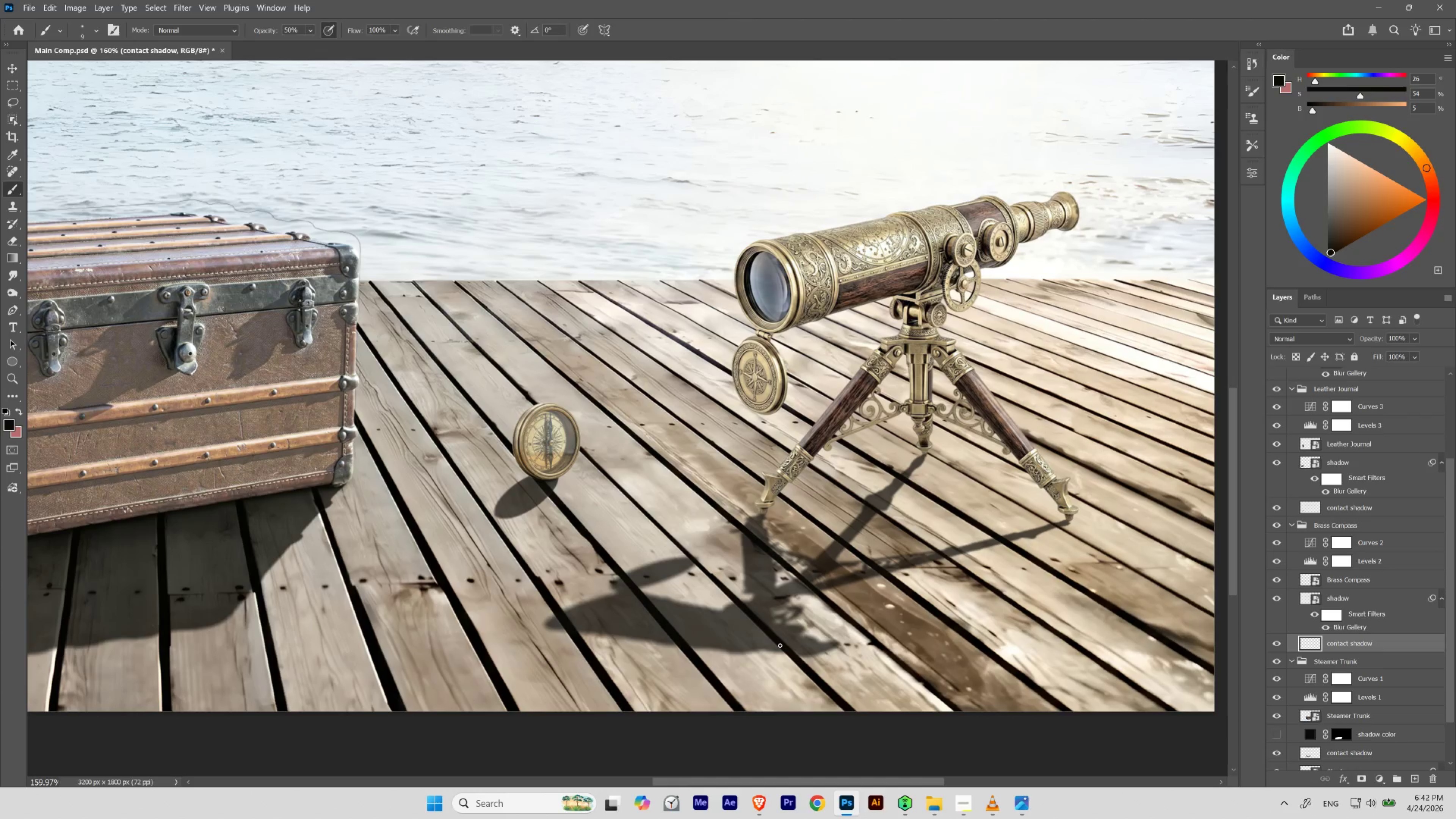 
scroll: coordinate [1349, 455], scroll_direction: up, amount: 4.0
 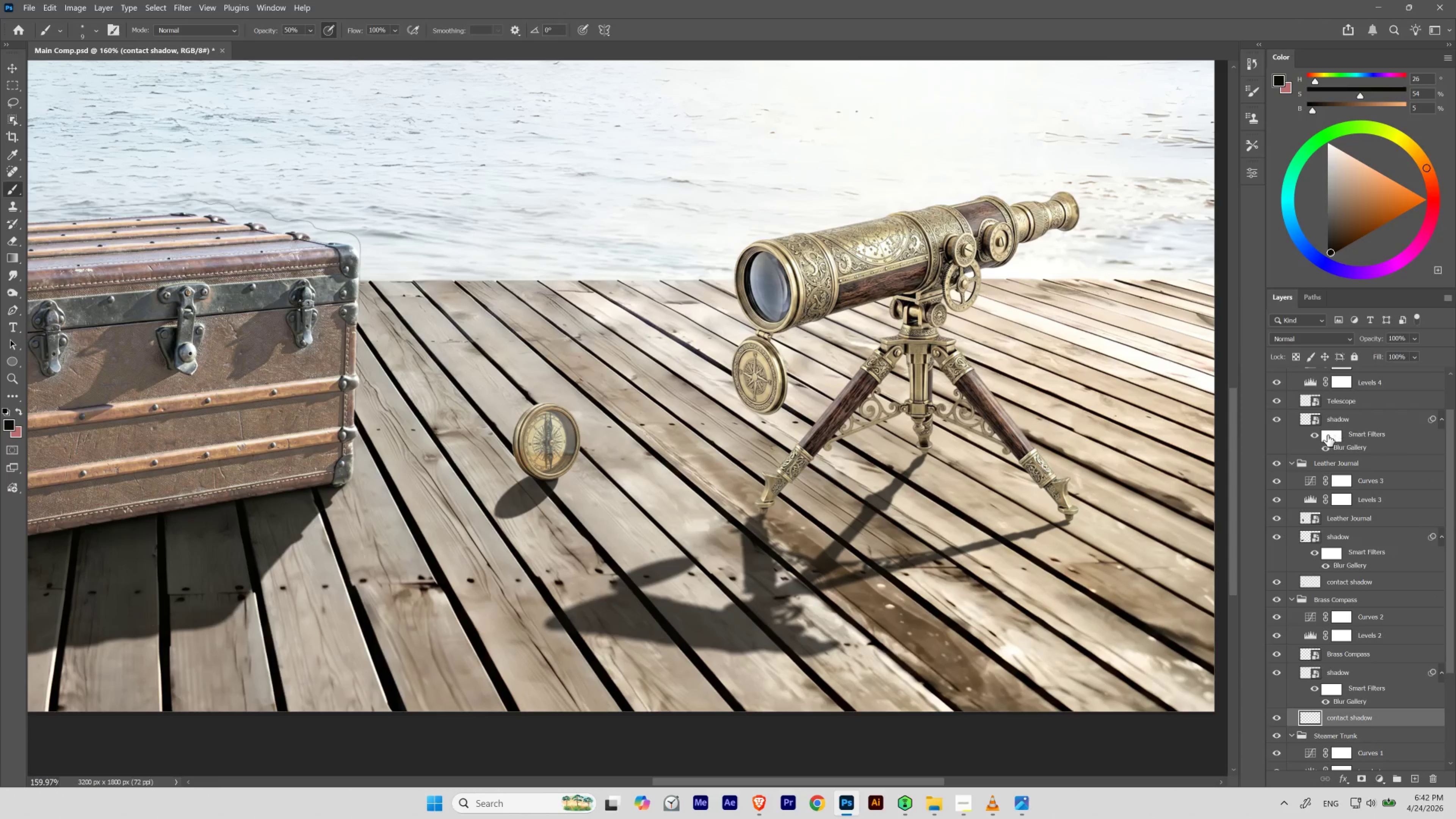 
left_click([1309, 420])
 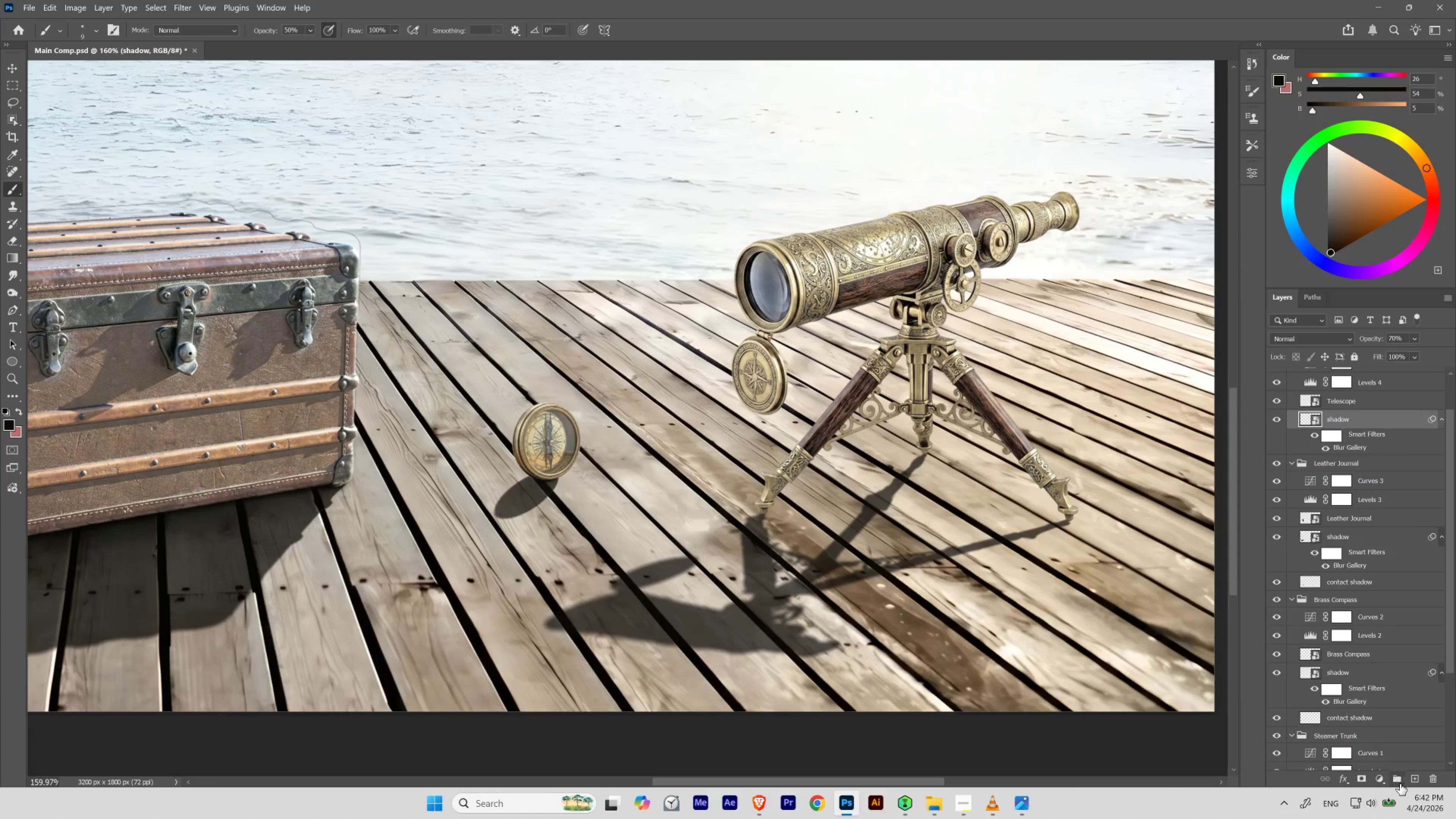 
left_click([1414, 781])
 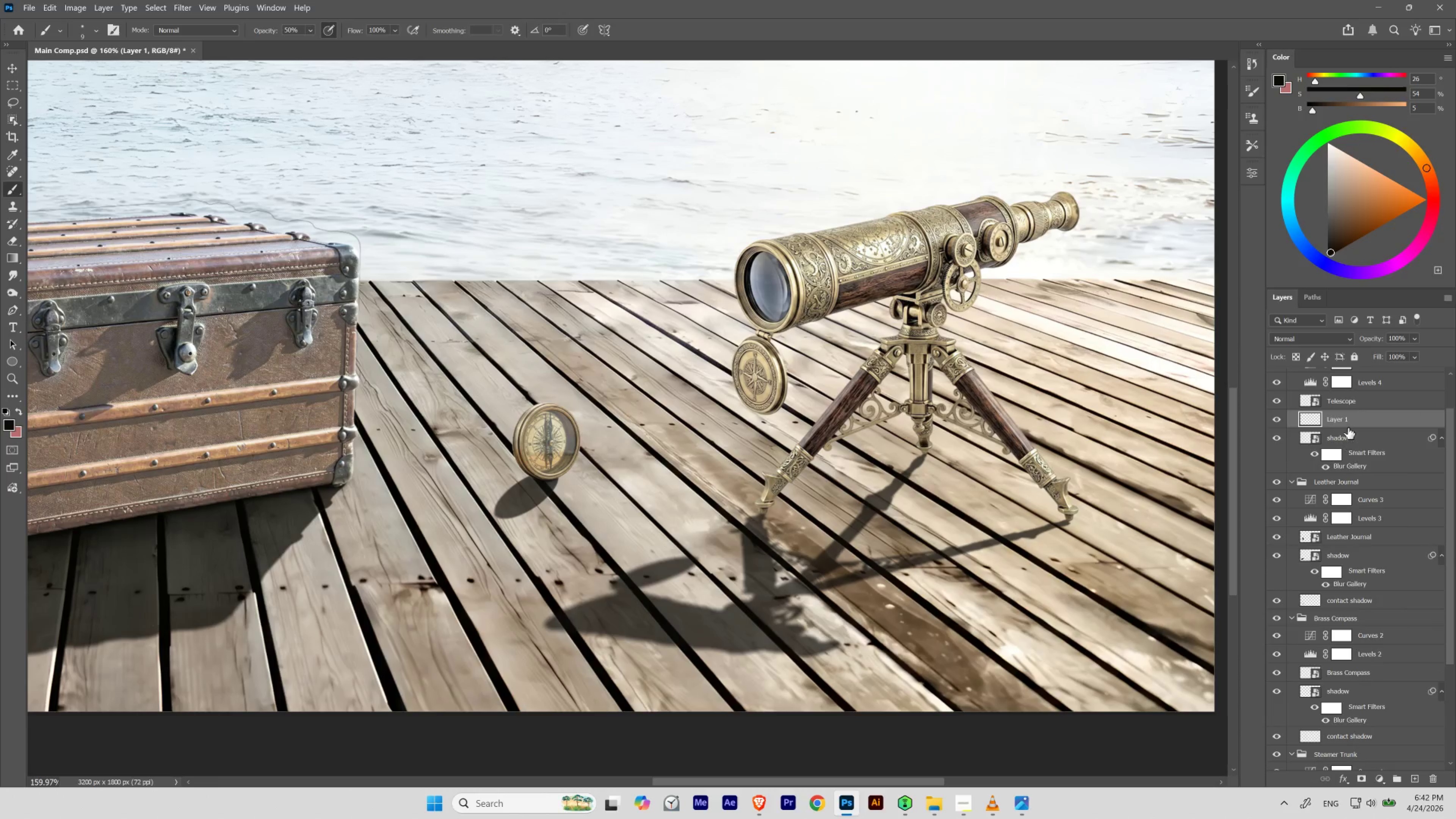 
left_click_drag(start_coordinate=[1350, 419], to_coordinate=[1349, 468])
 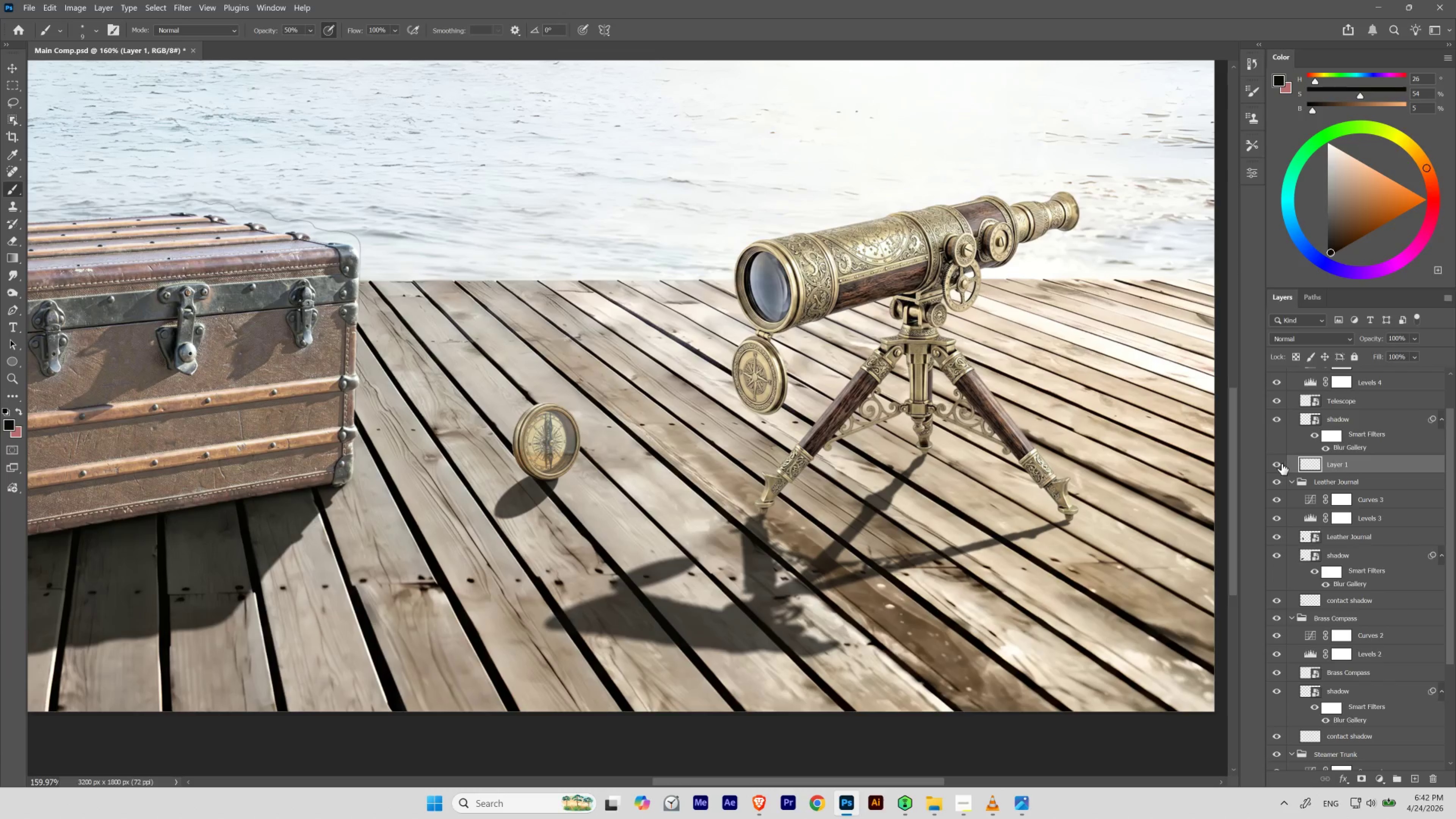 
left_click([1281, 464])
 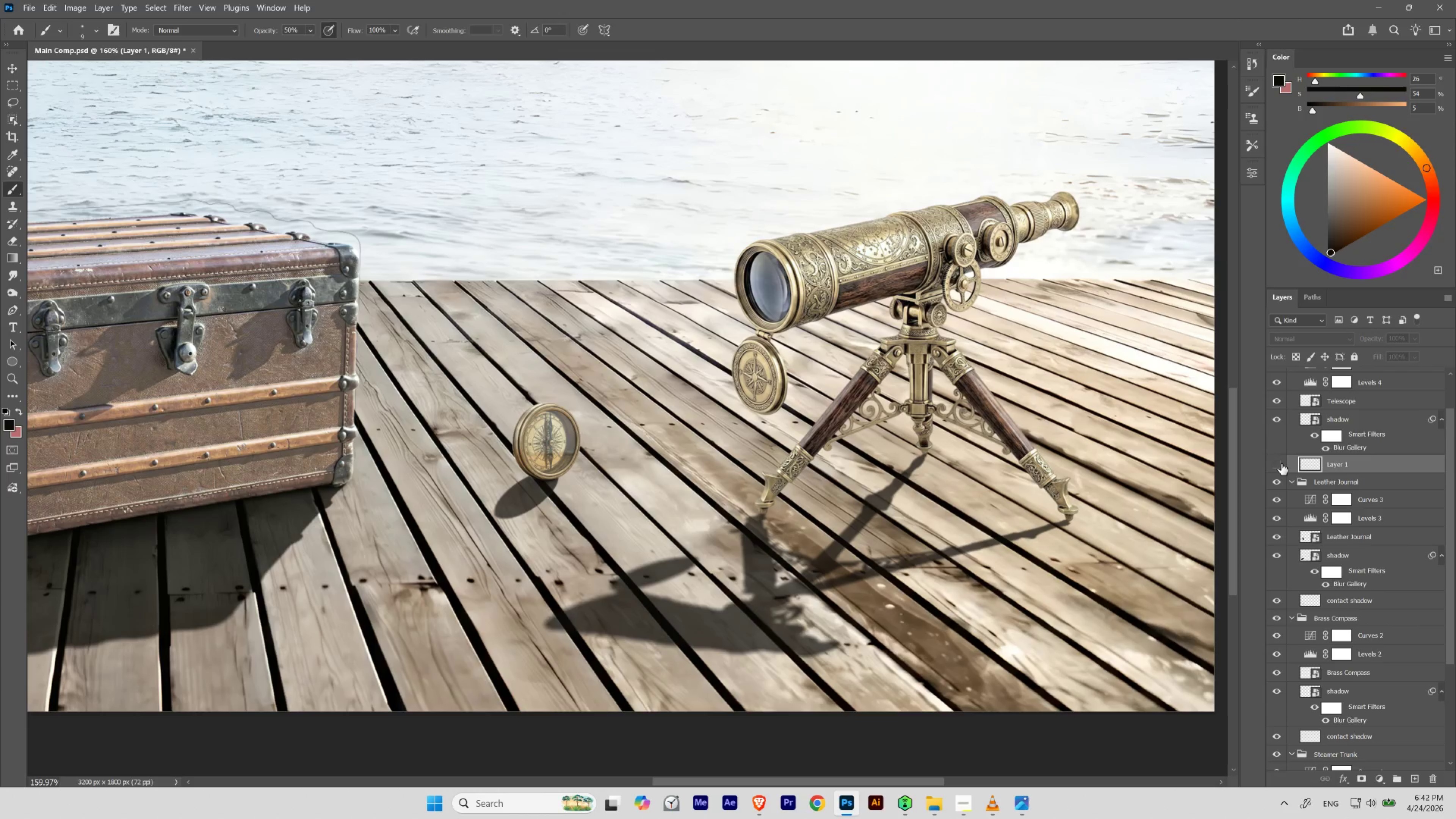 
left_click([1281, 464])
 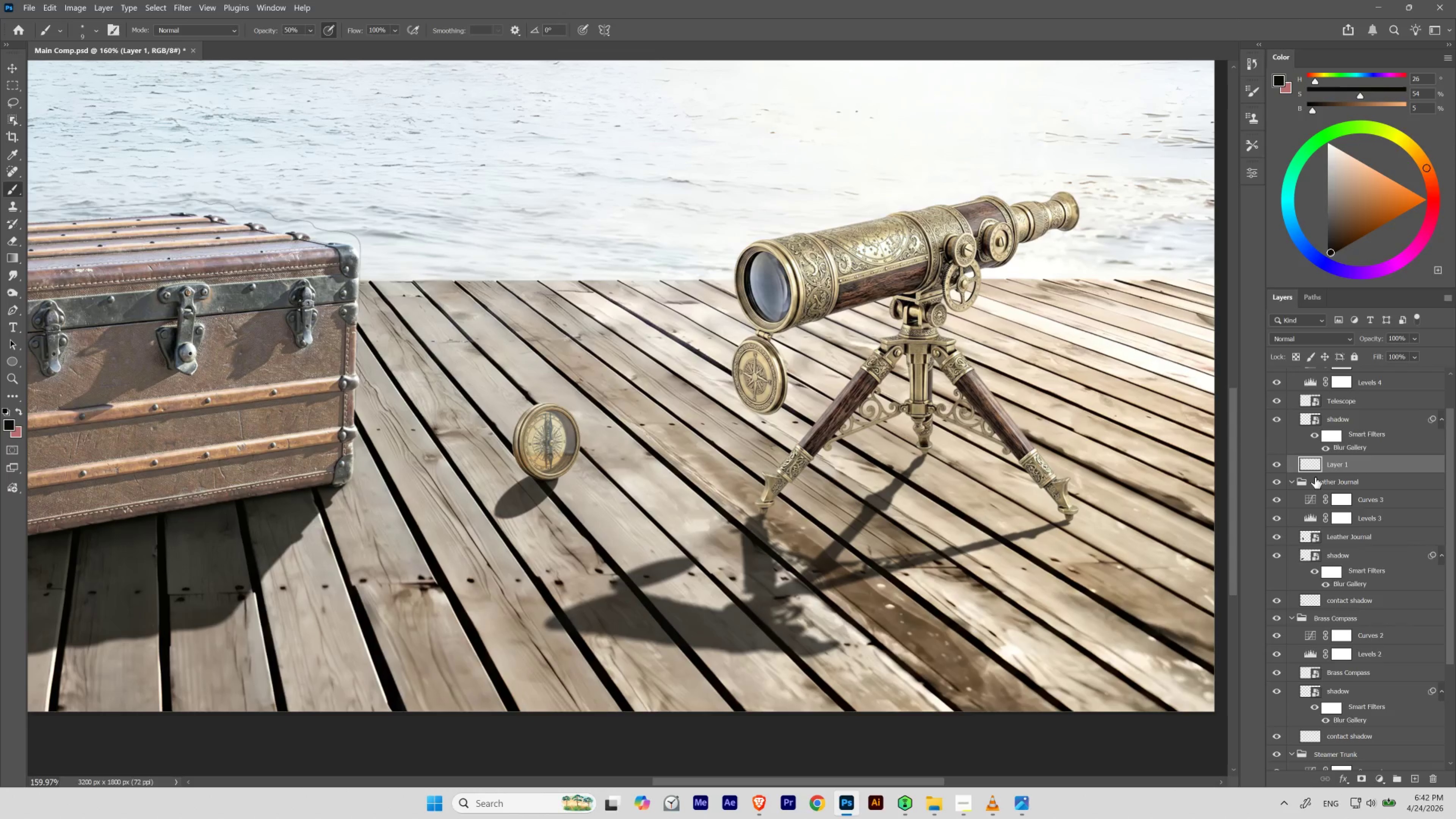 
double_click([1338, 467])
 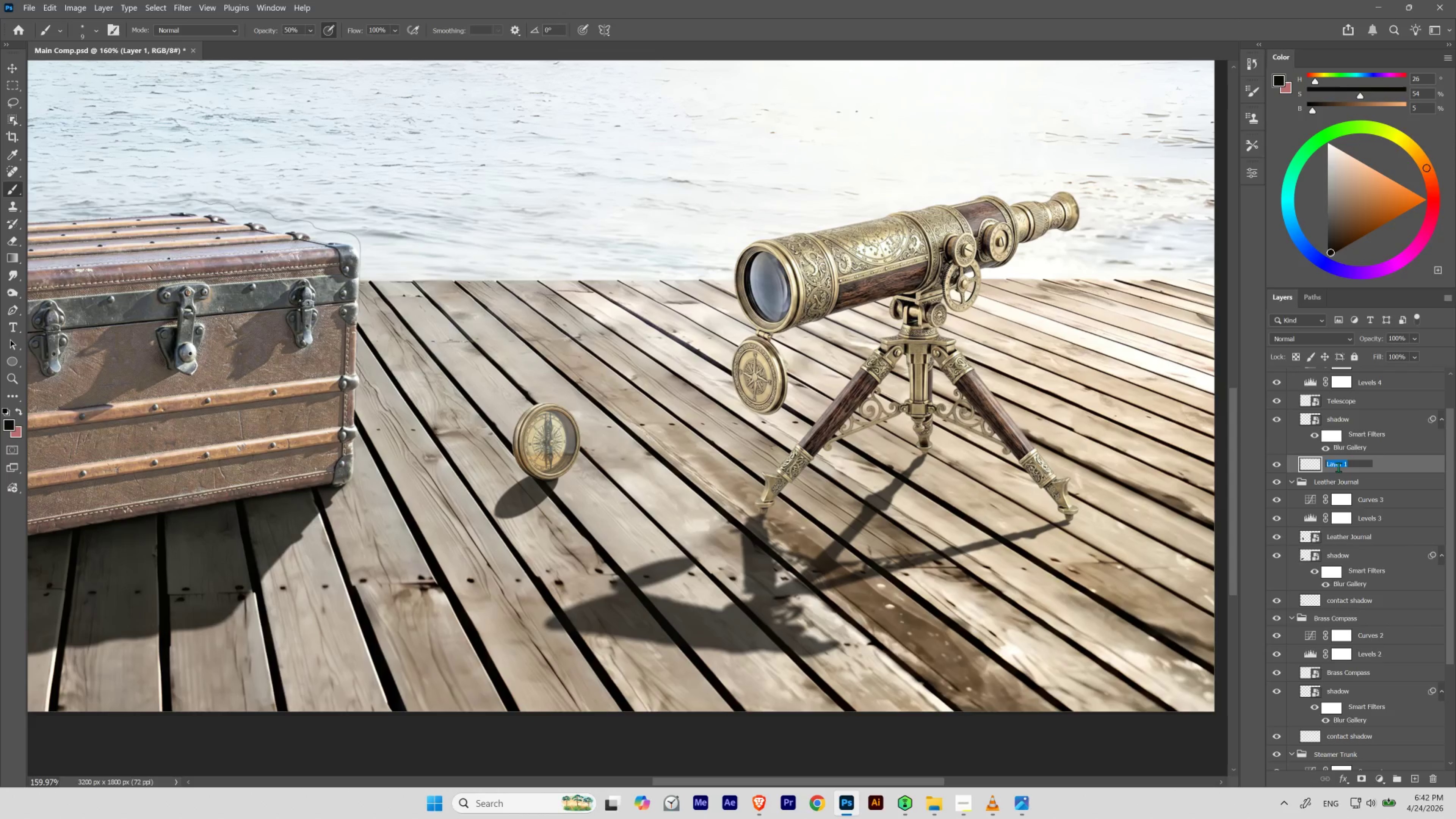 
key(Control+V)
 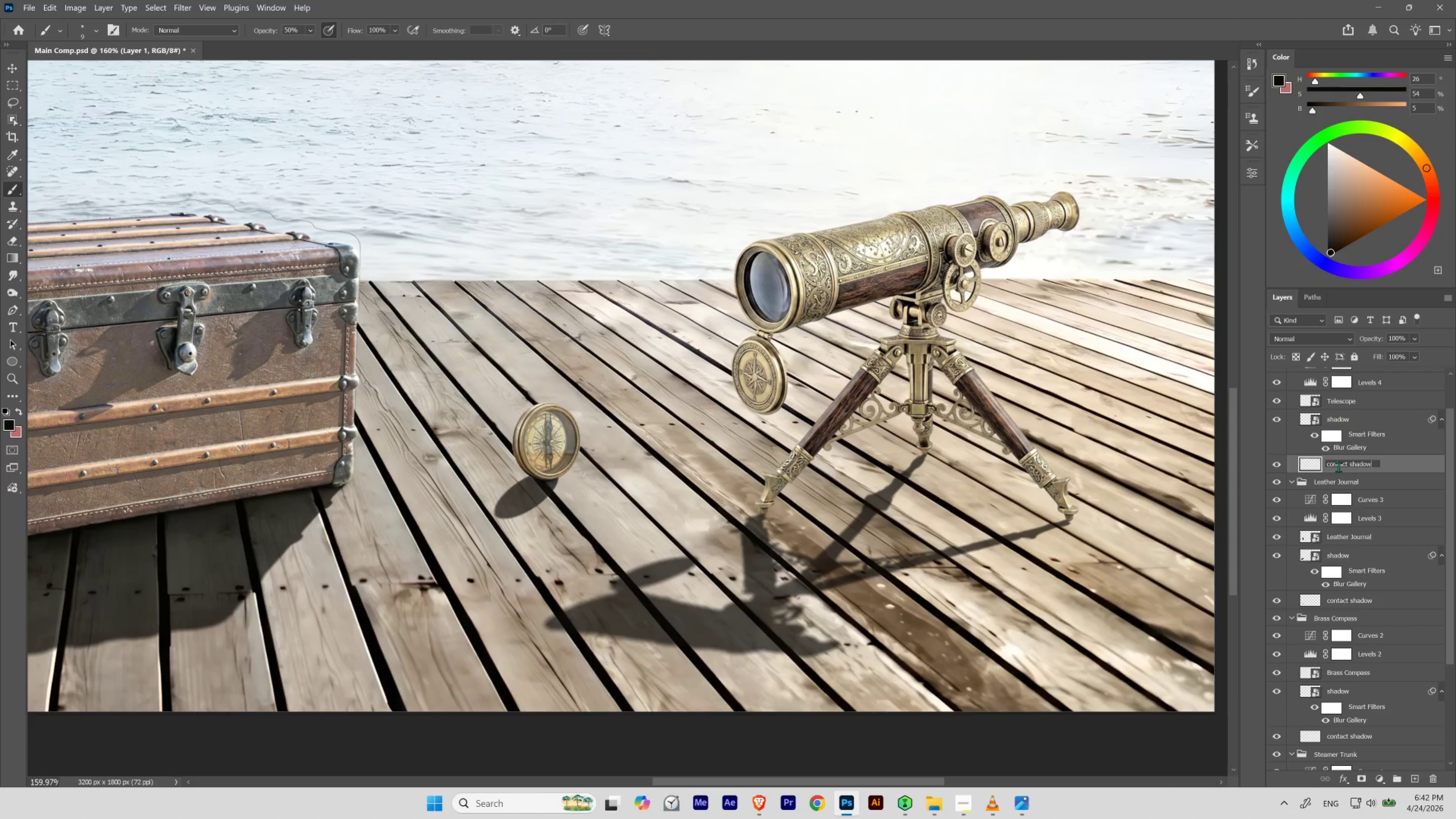 
key(Enter)
 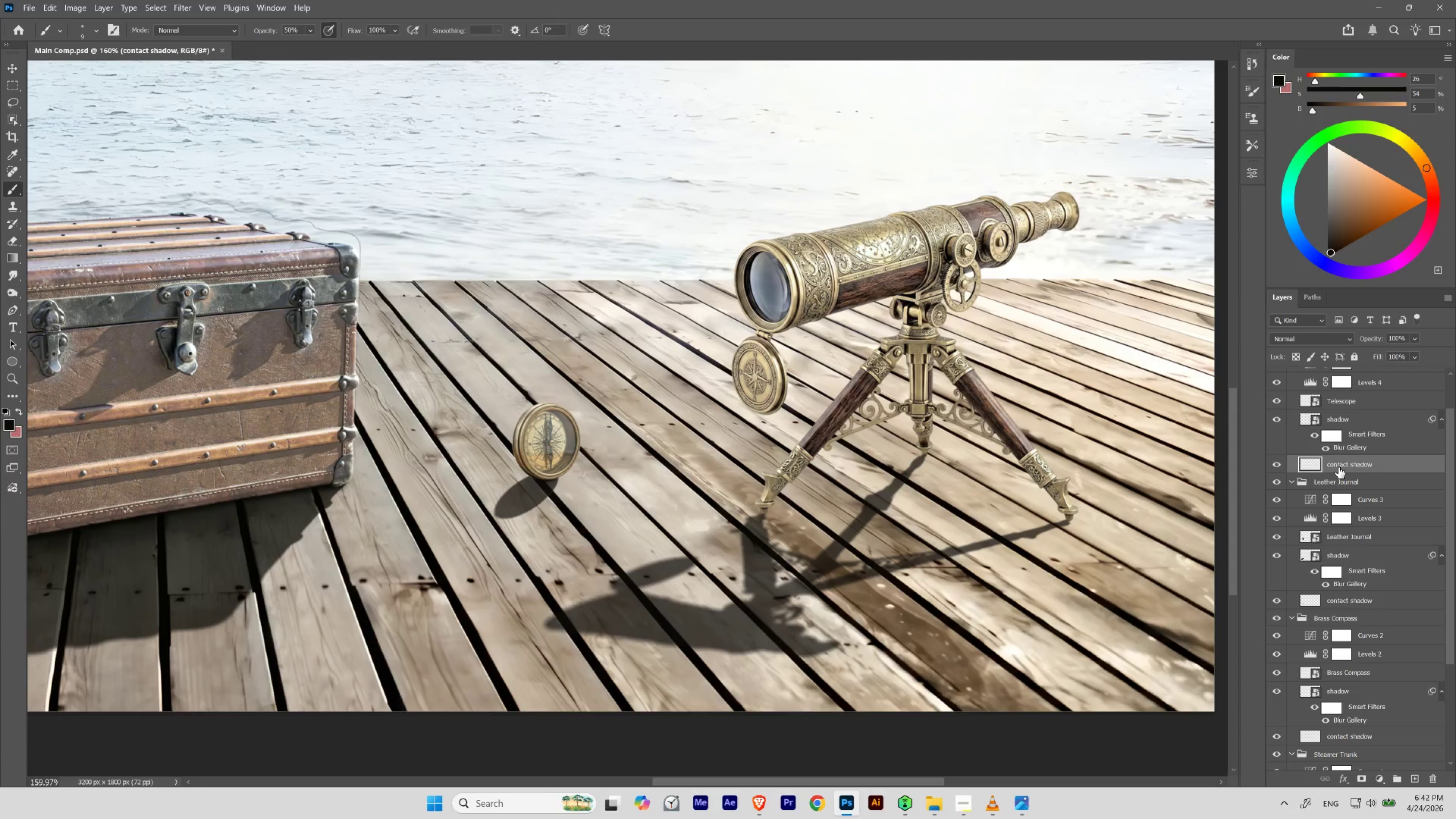 
wait(27.25)
 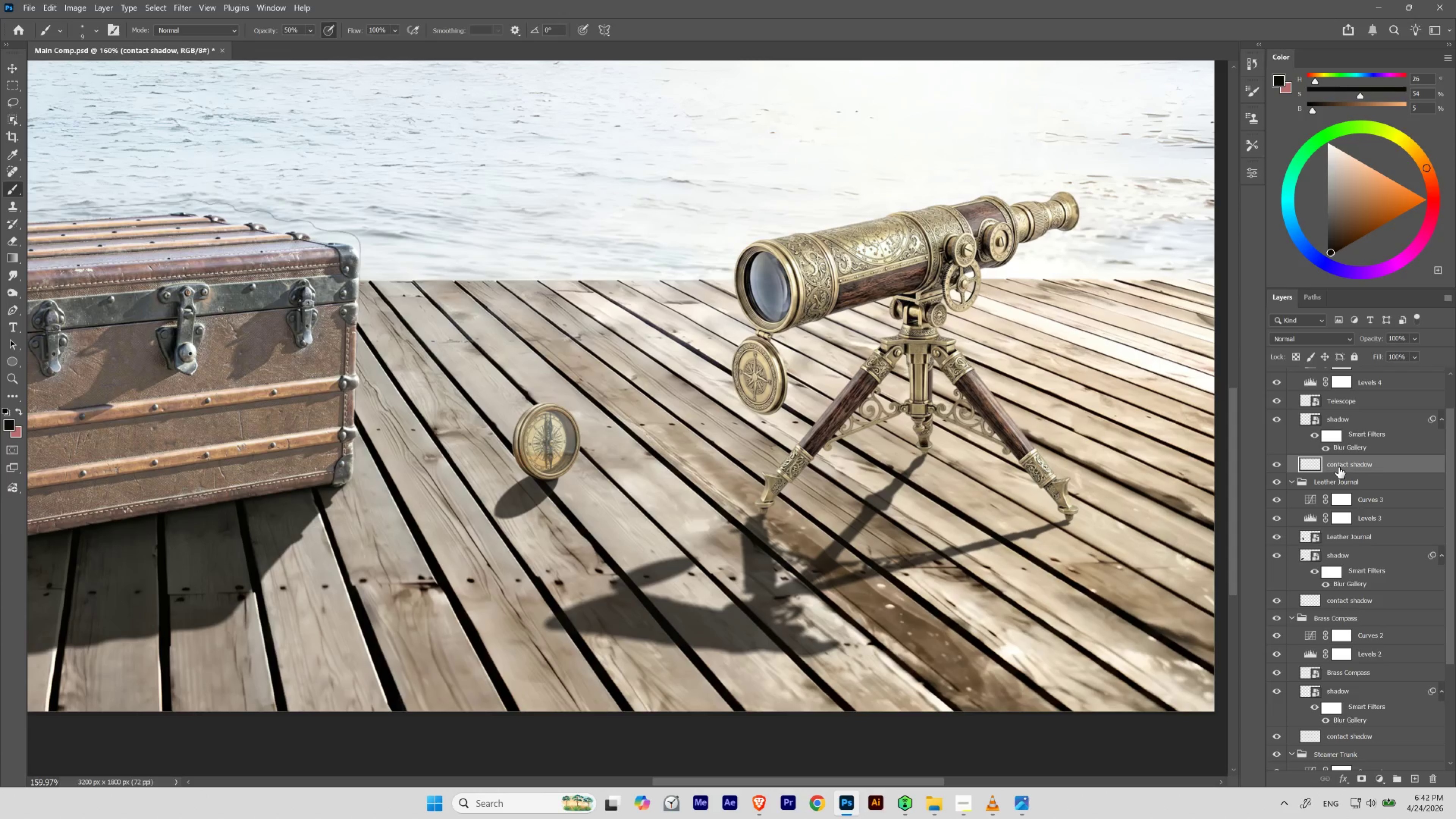 
key(B)
 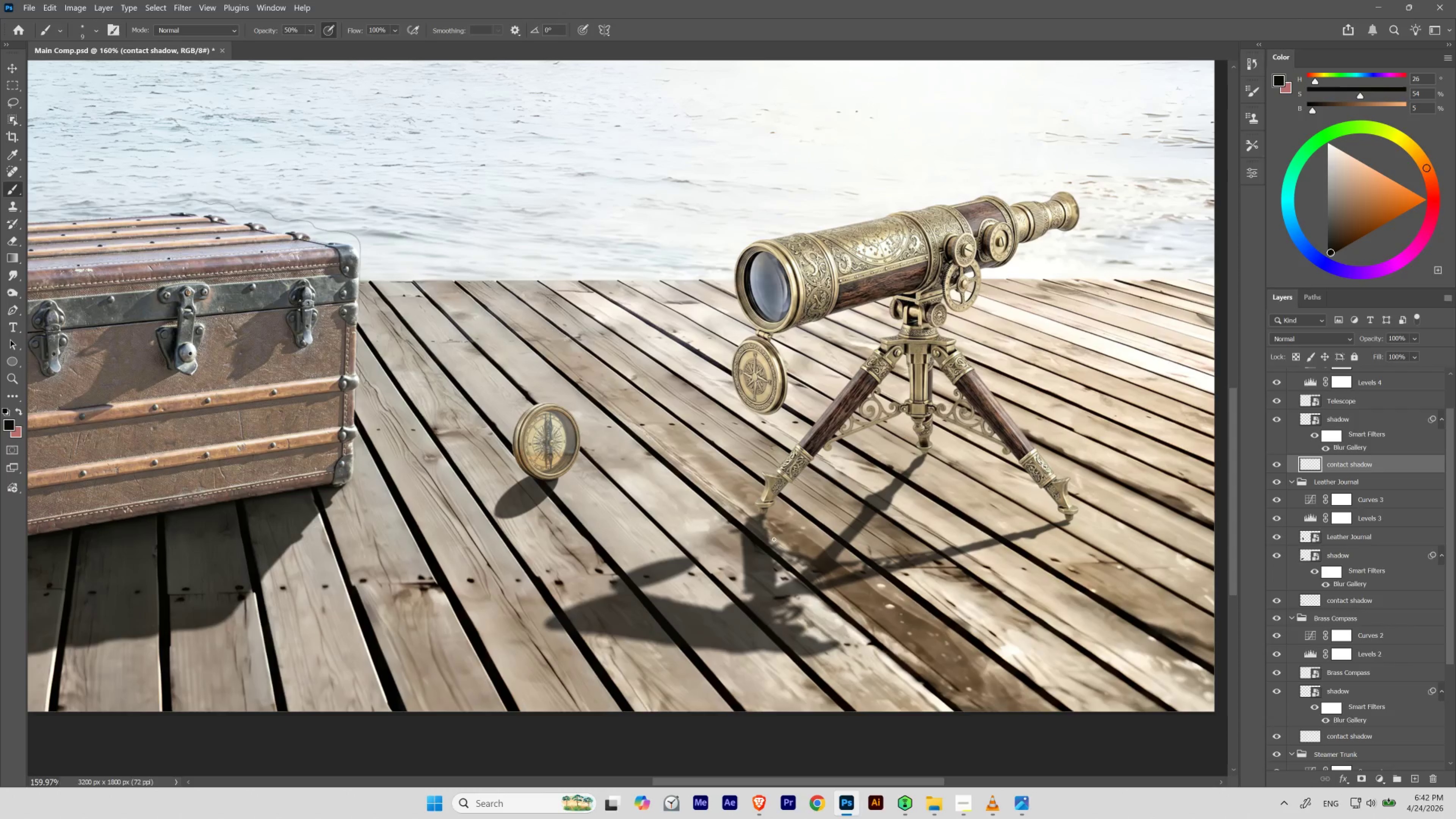 
hold_key(key=ControlLeft, duration=0.79)
 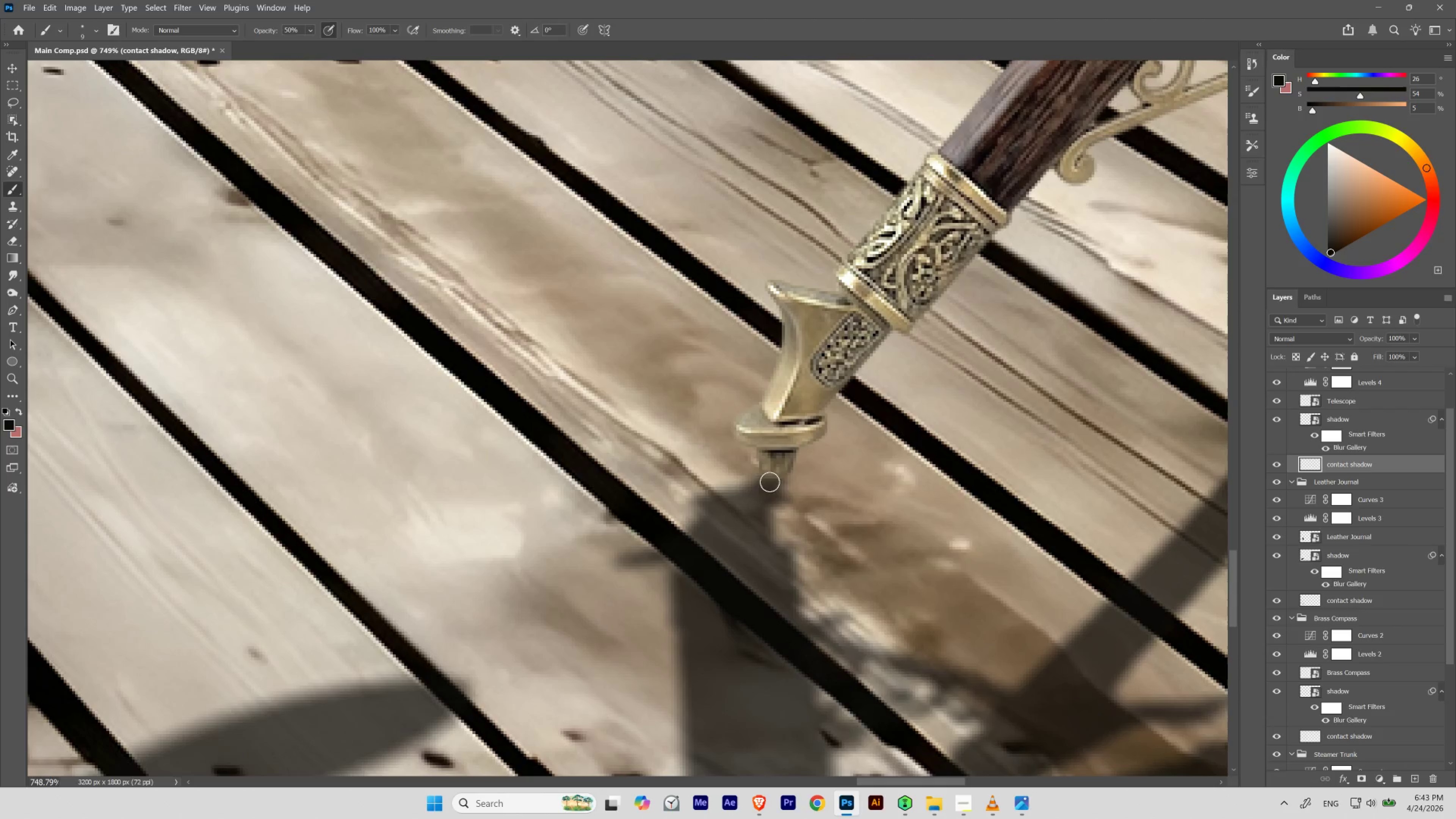 
hold_key(key=Space, duration=0.84)
 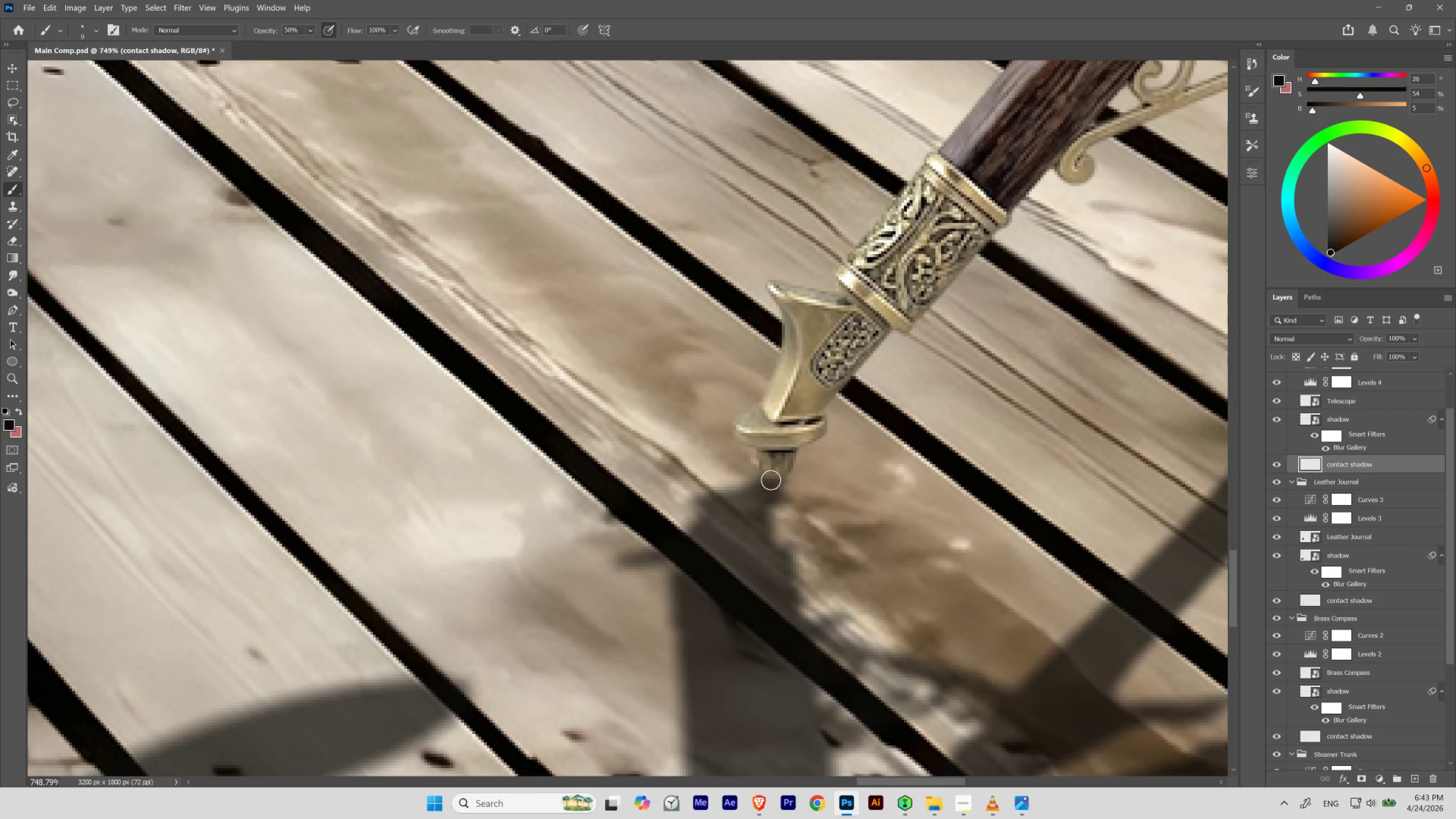 
left_click_drag(start_coordinate=[760, 523], to_coordinate=[807, 545])
 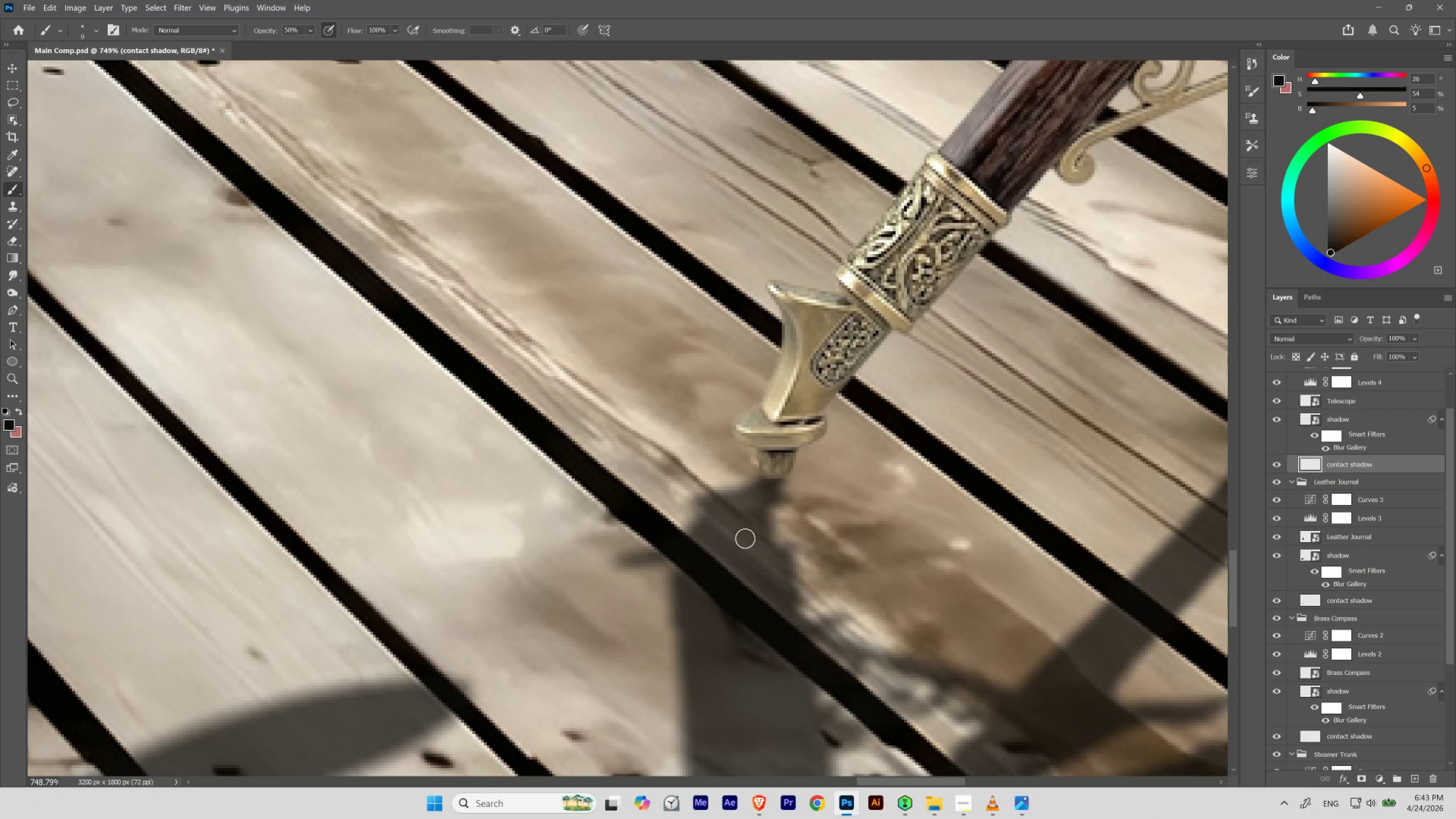 
key(BracketLeft)
 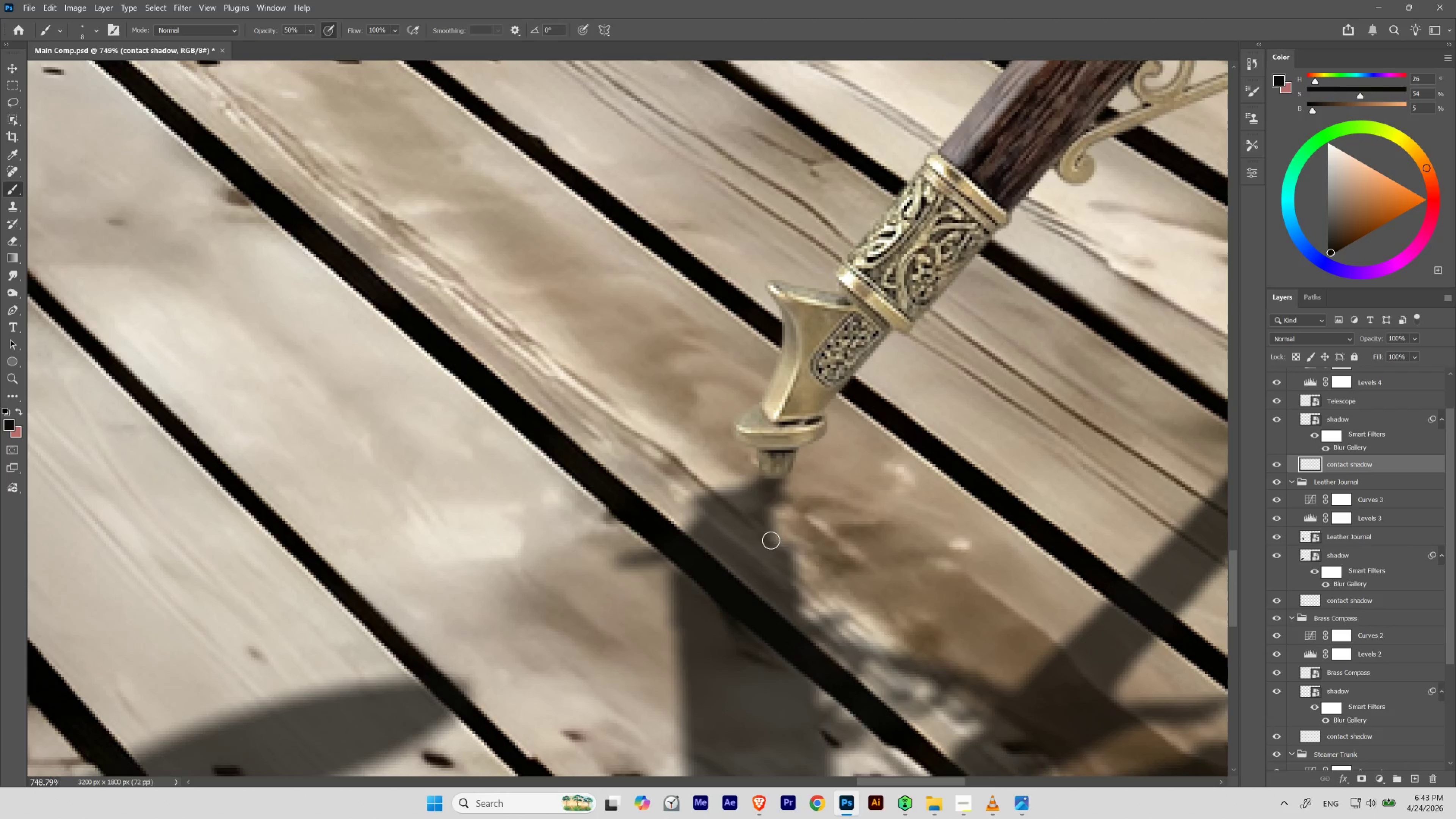 
key(BracketLeft)
 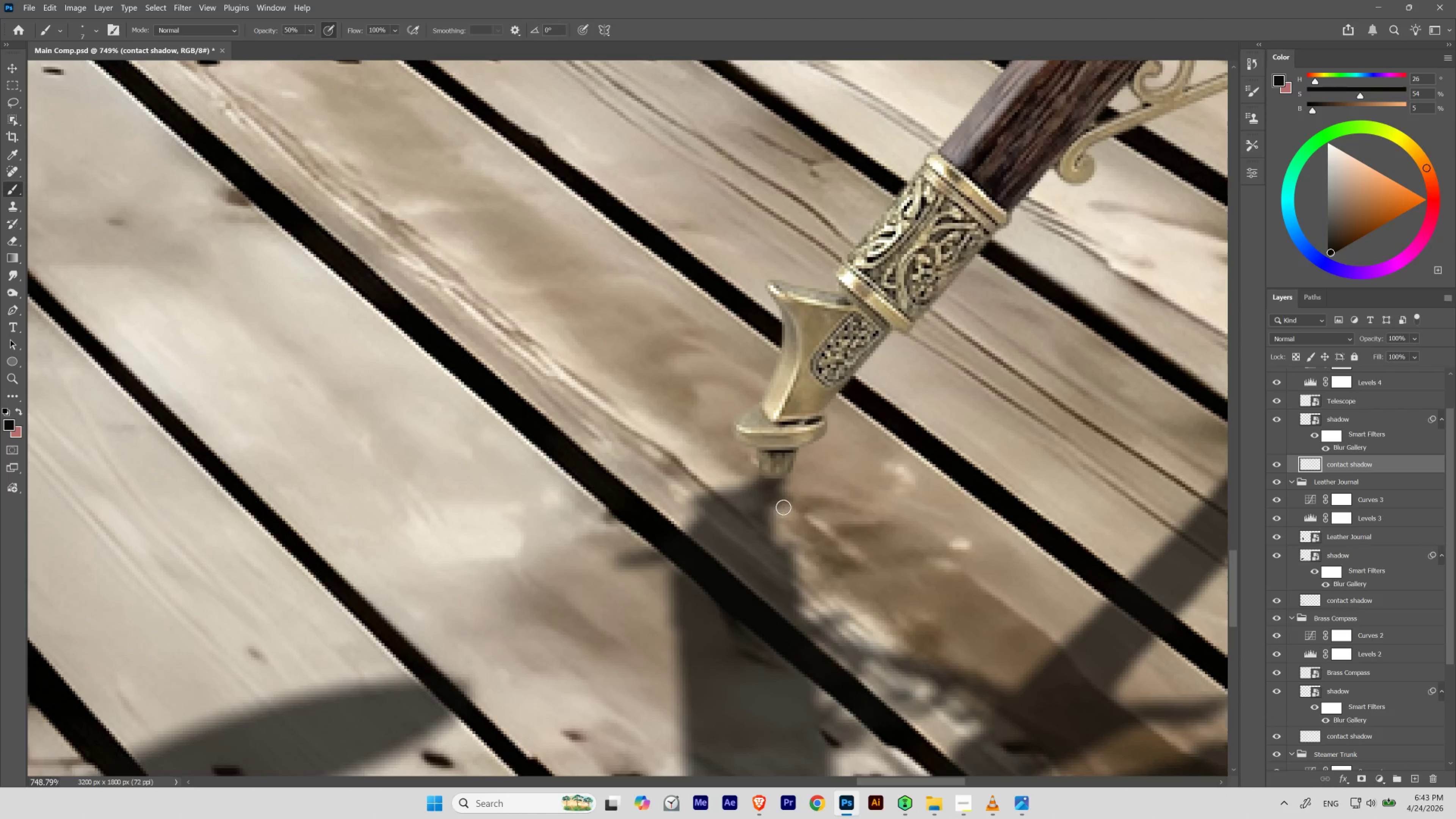 
key(BracketLeft)
 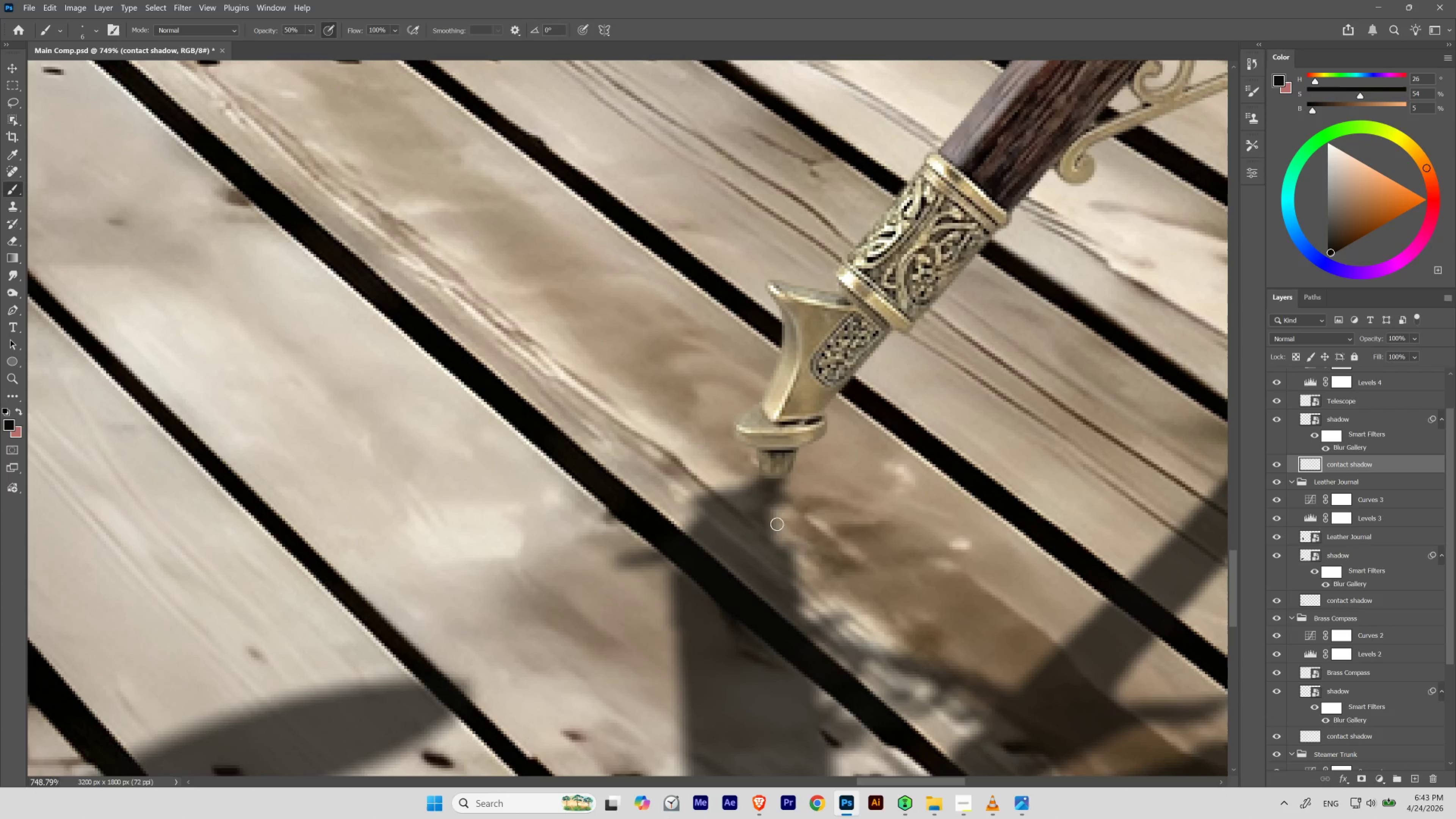 
key(9)
 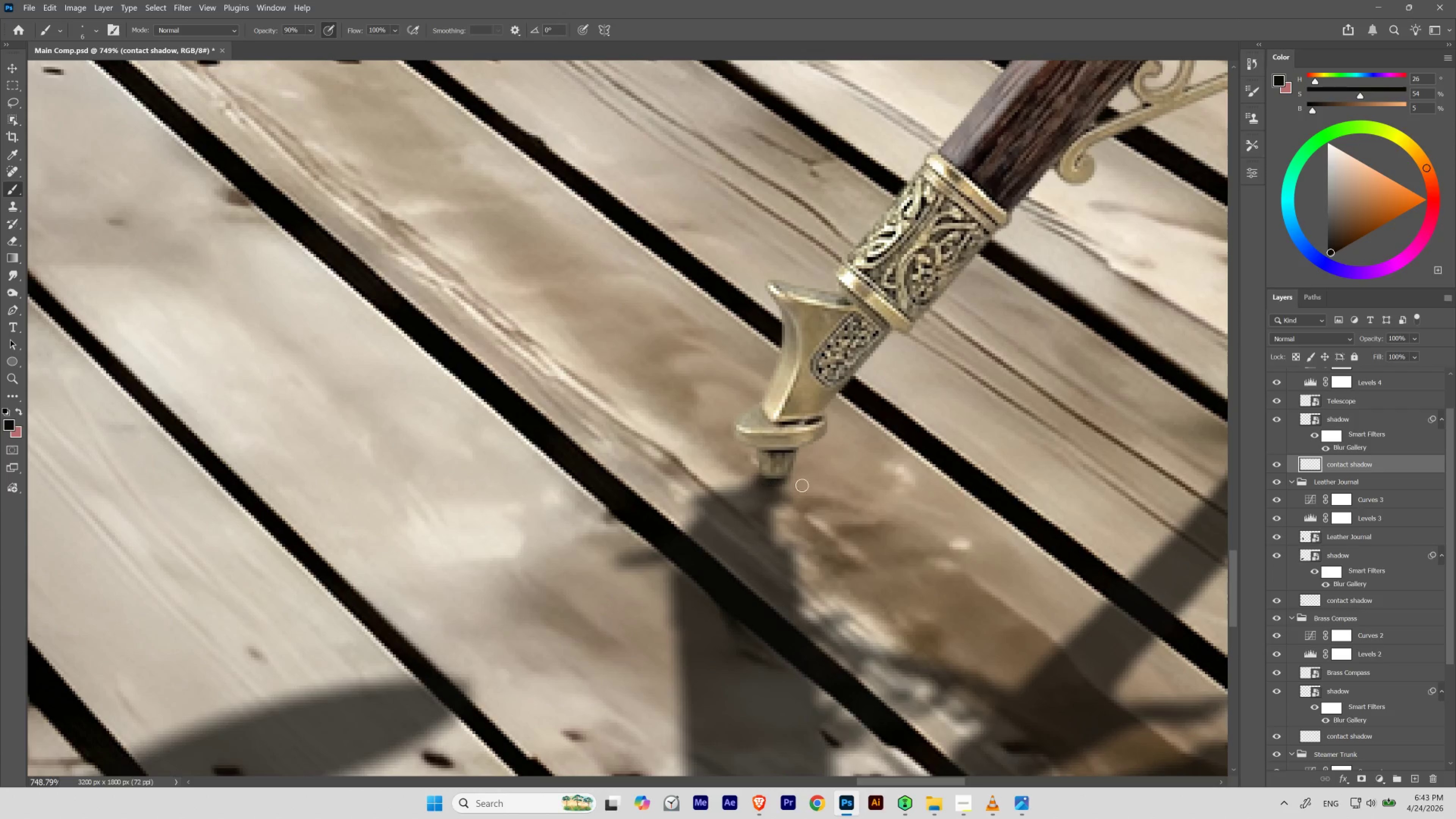 
hold_key(key=ControlLeft, duration=1.84)
 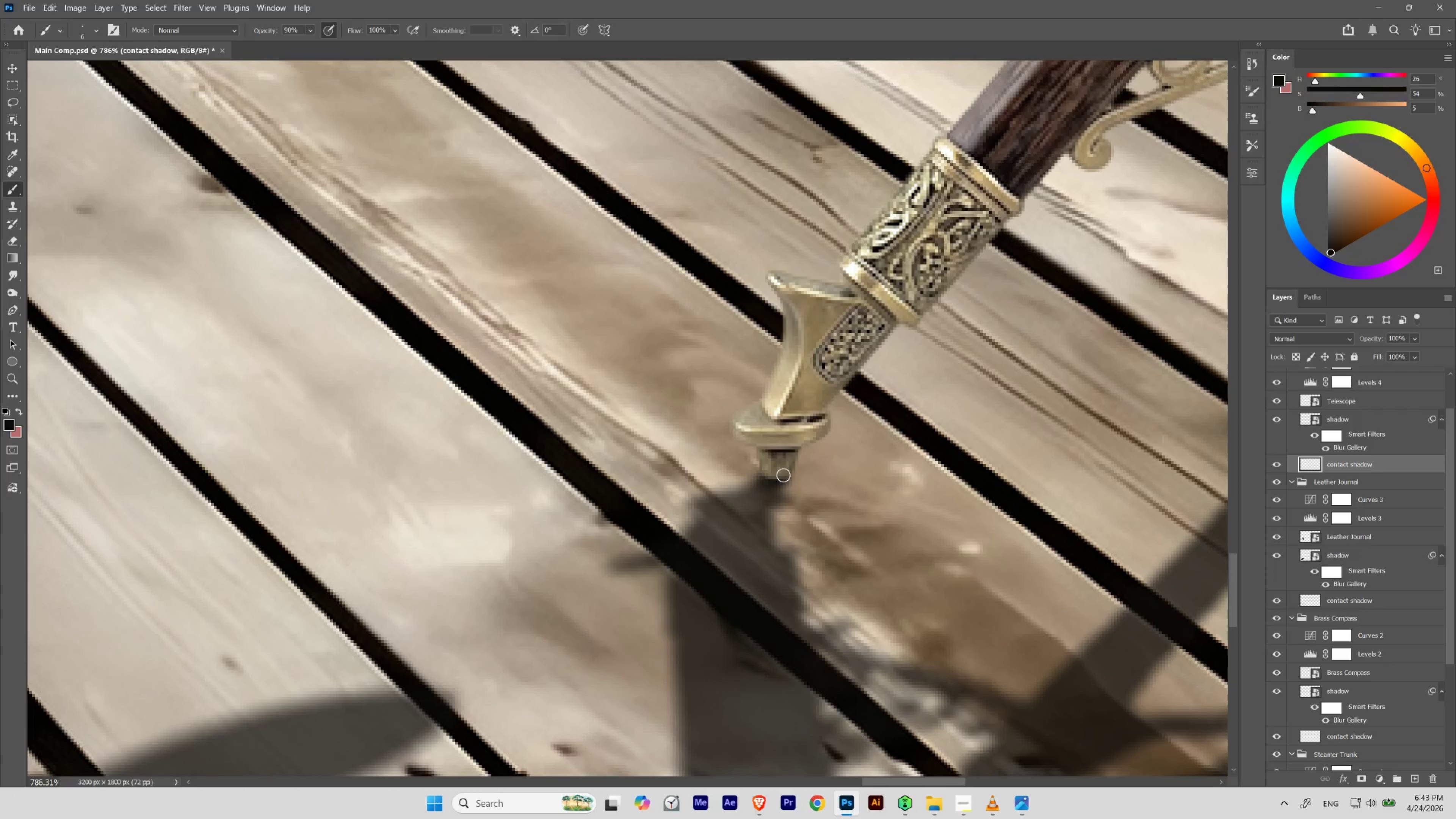 
hold_key(key=Space, duration=1.32)
 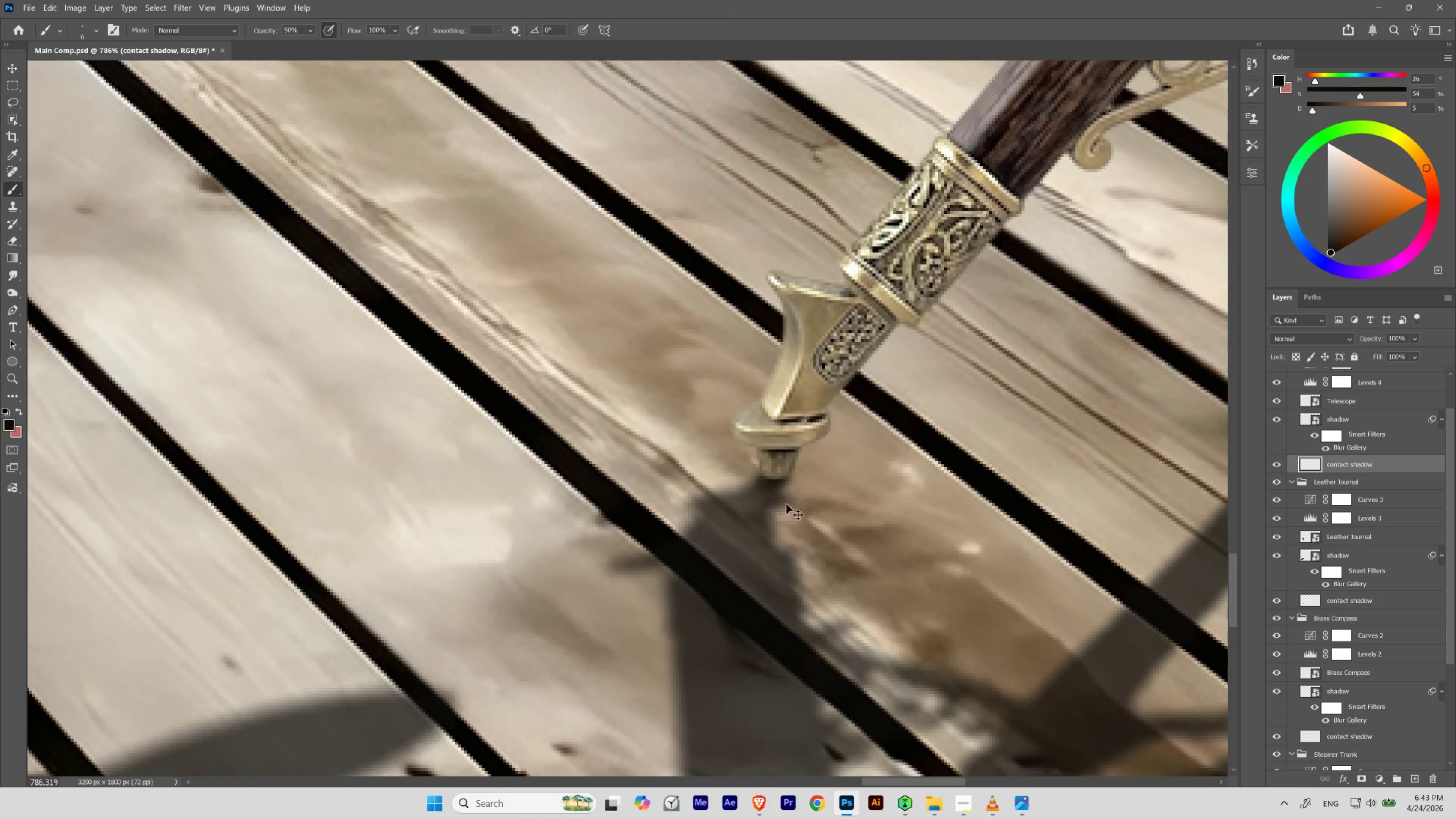 
left_click_drag(start_coordinate=[759, 468], to_coordinate=[755, 528])
 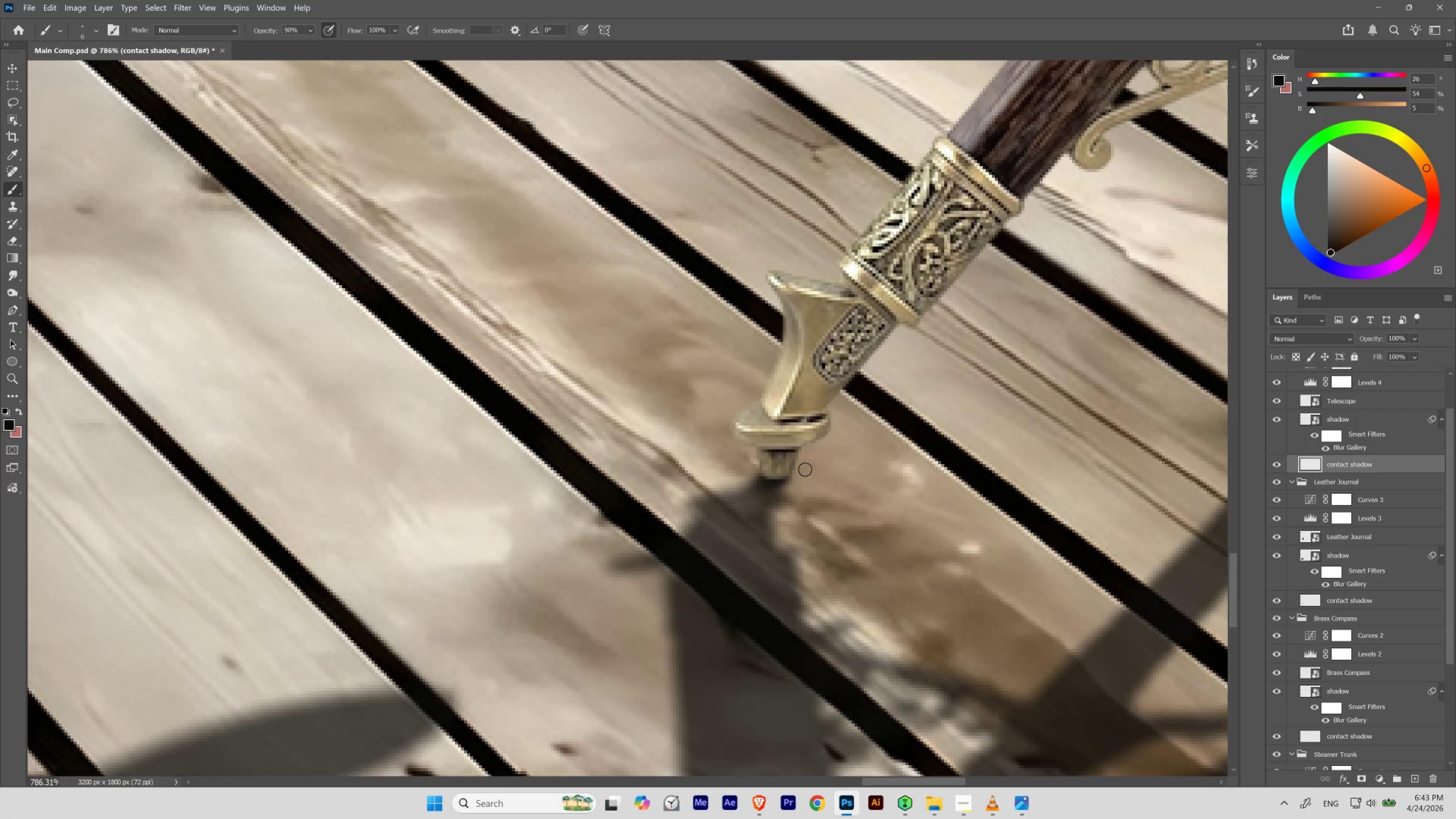 
hold_key(key=ControlLeft, duration=1.42)
 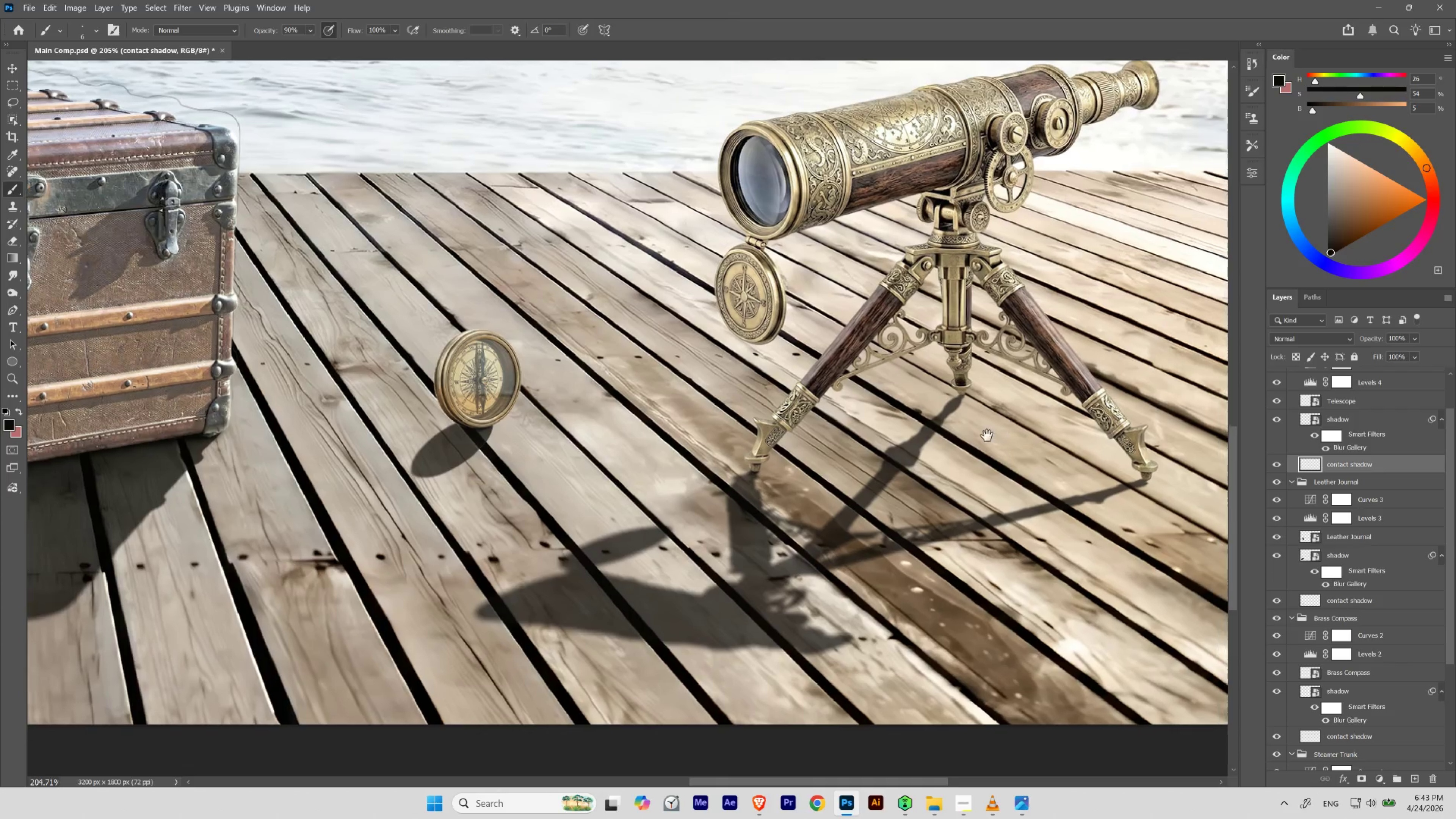 
hold_key(key=Space, duration=1.88)
 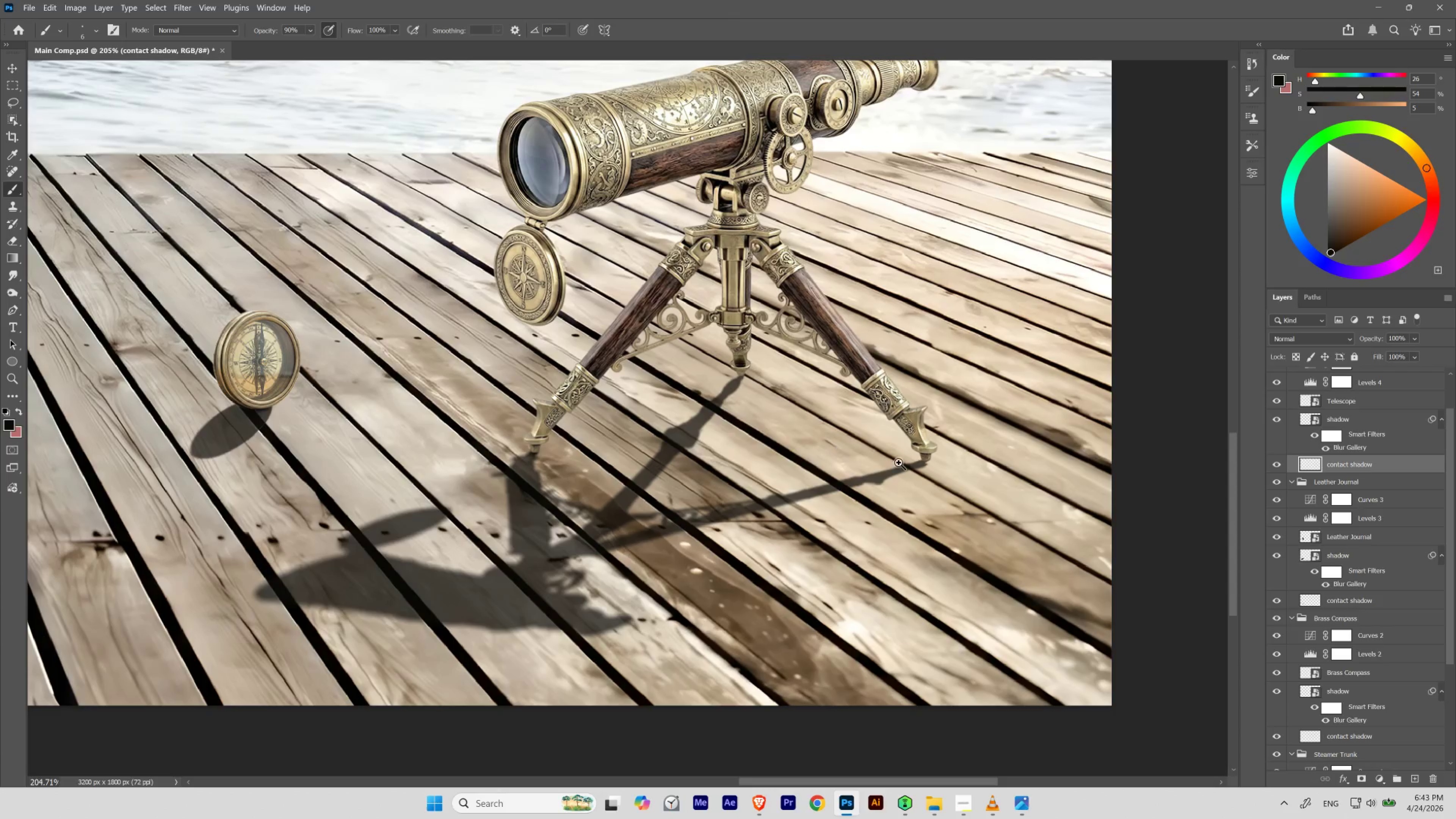 
left_click_drag(start_coordinate=[761, 476], to_coordinate=[719, 515])
 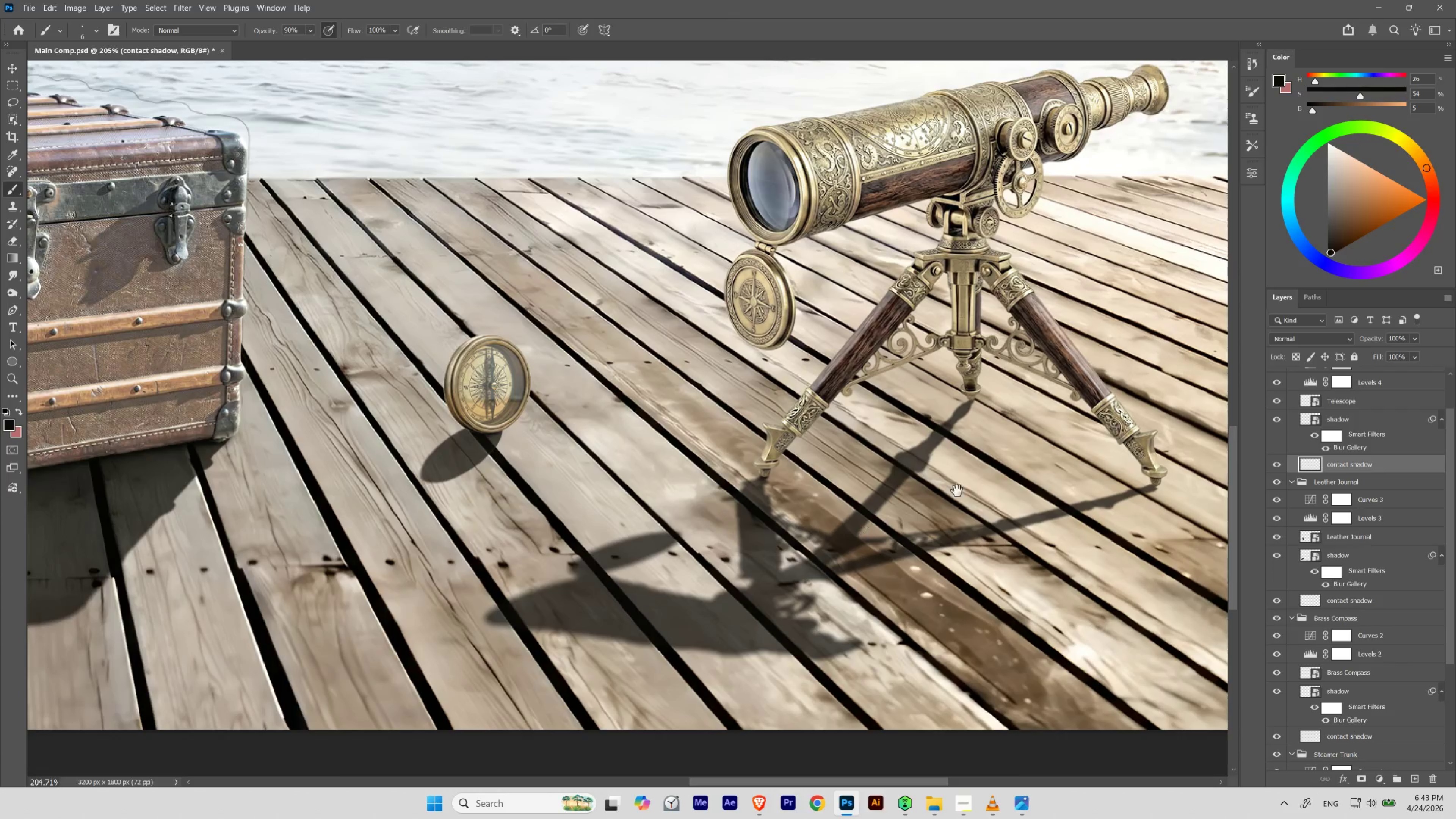 
left_click_drag(start_coordinate=[1017, 444], to_coordinate=[787, 420])
 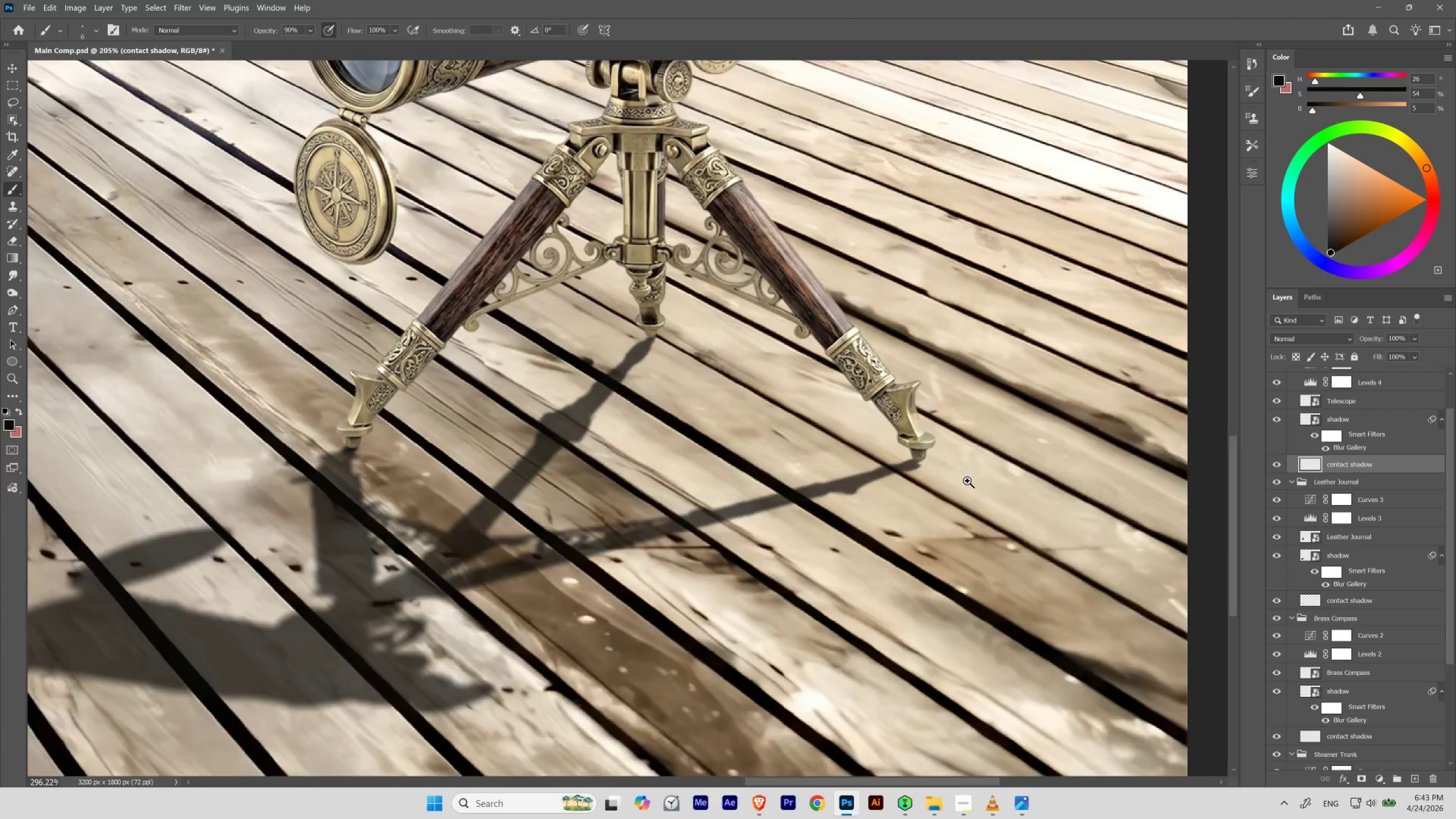 
hold_key(key=Space, duration=1.28)
 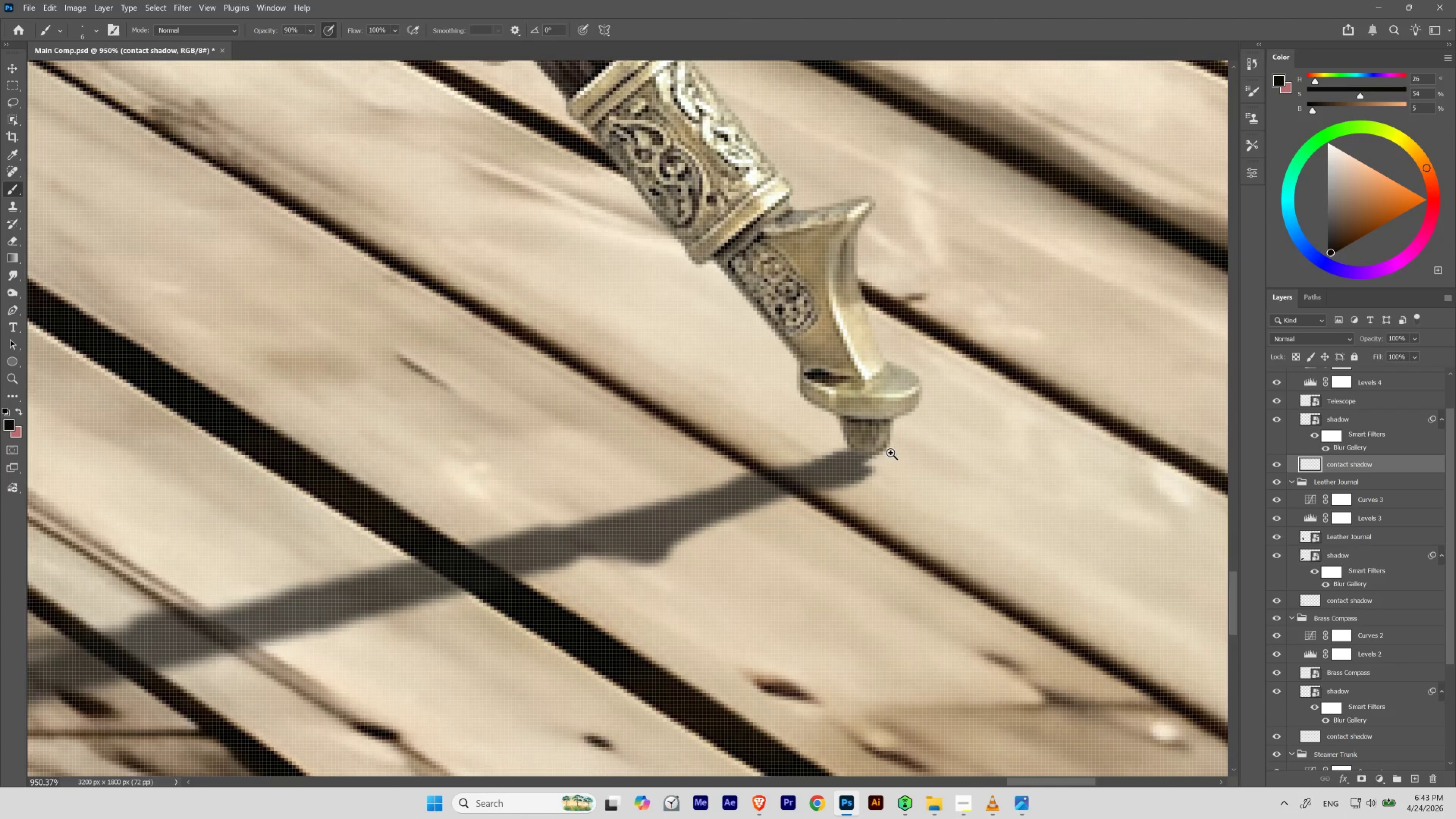 
hold_key(key=ControlLeft, duration=0.86)
left_click_drag(start_coordinate=[942, 463], to_coordinate=[989, 500])
 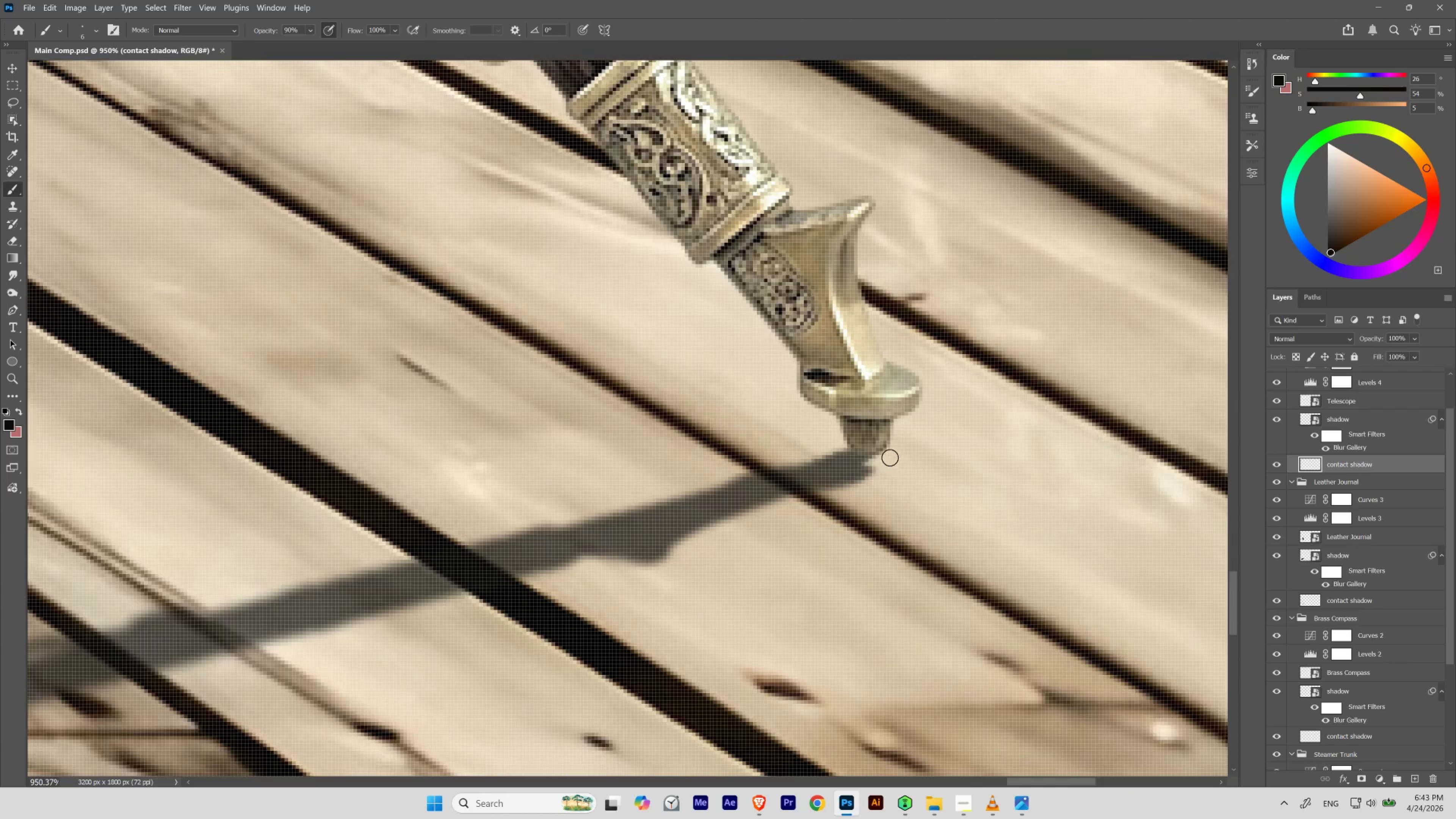 
hold_key(key=ControlLeft, duration=0.66)
 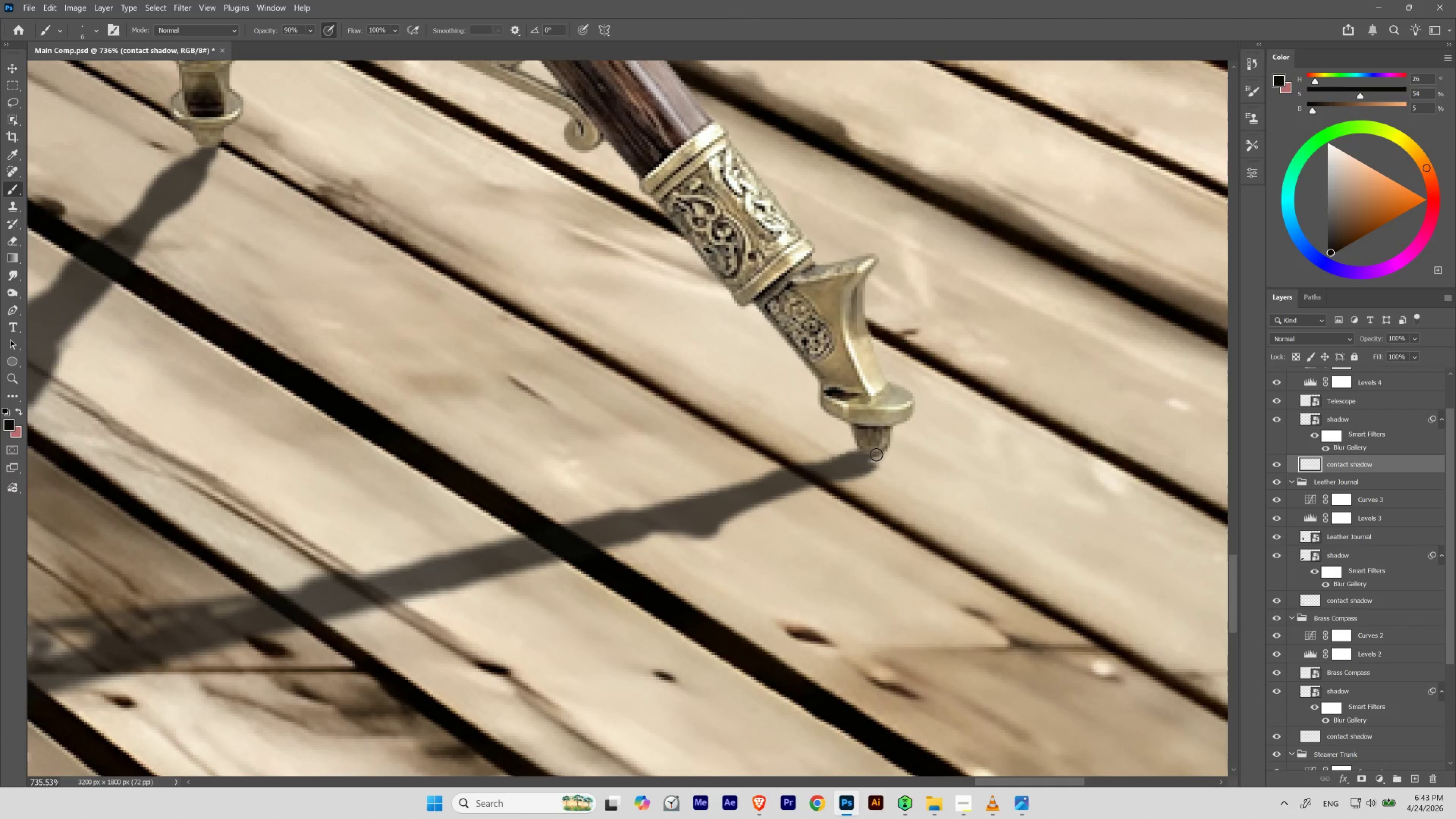 
hold_key(key=Space, duration=0.68)
 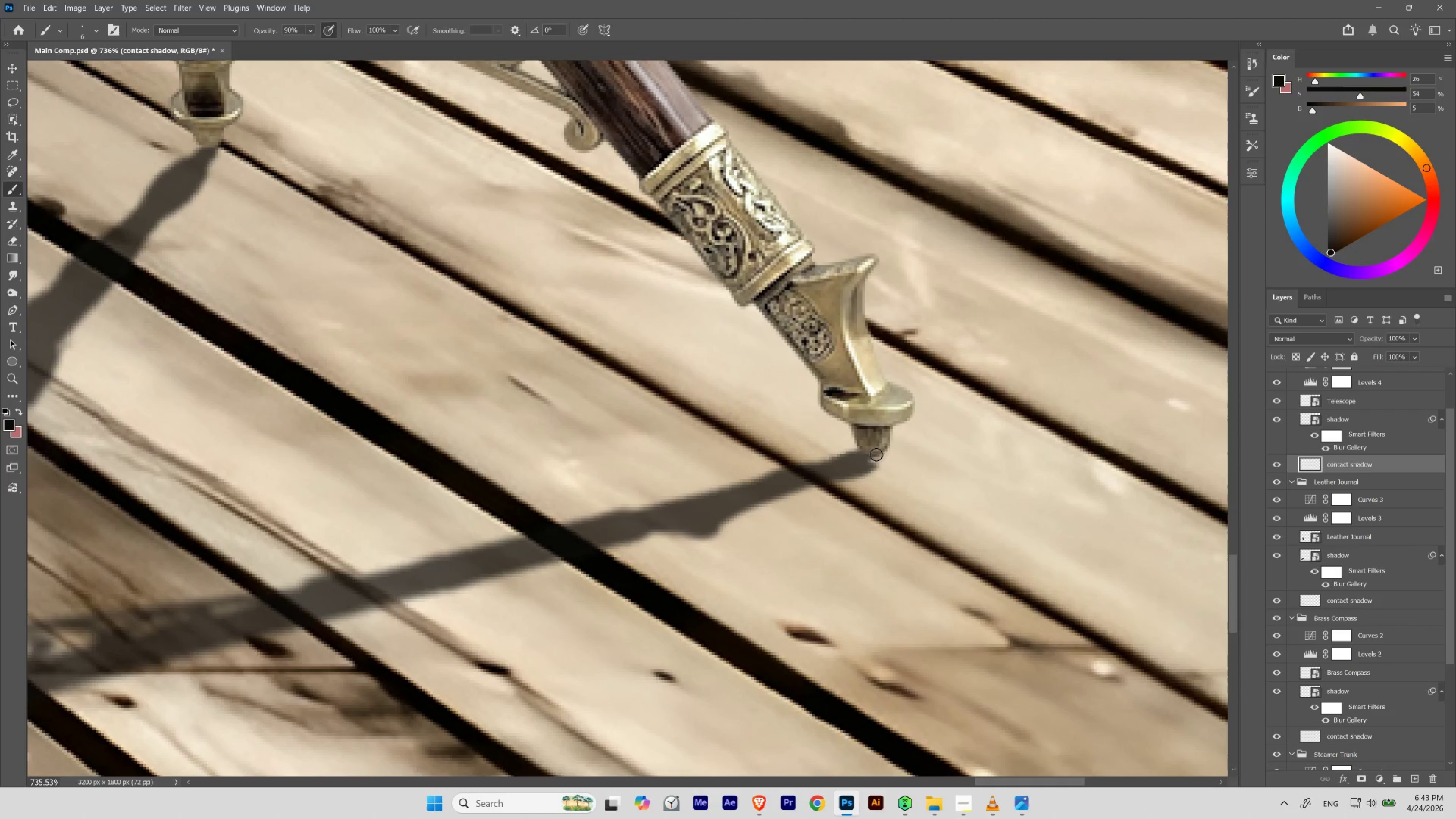 
left_click_drag(start_coordinate=[892, 451], to_coordinate=[881, 459])
 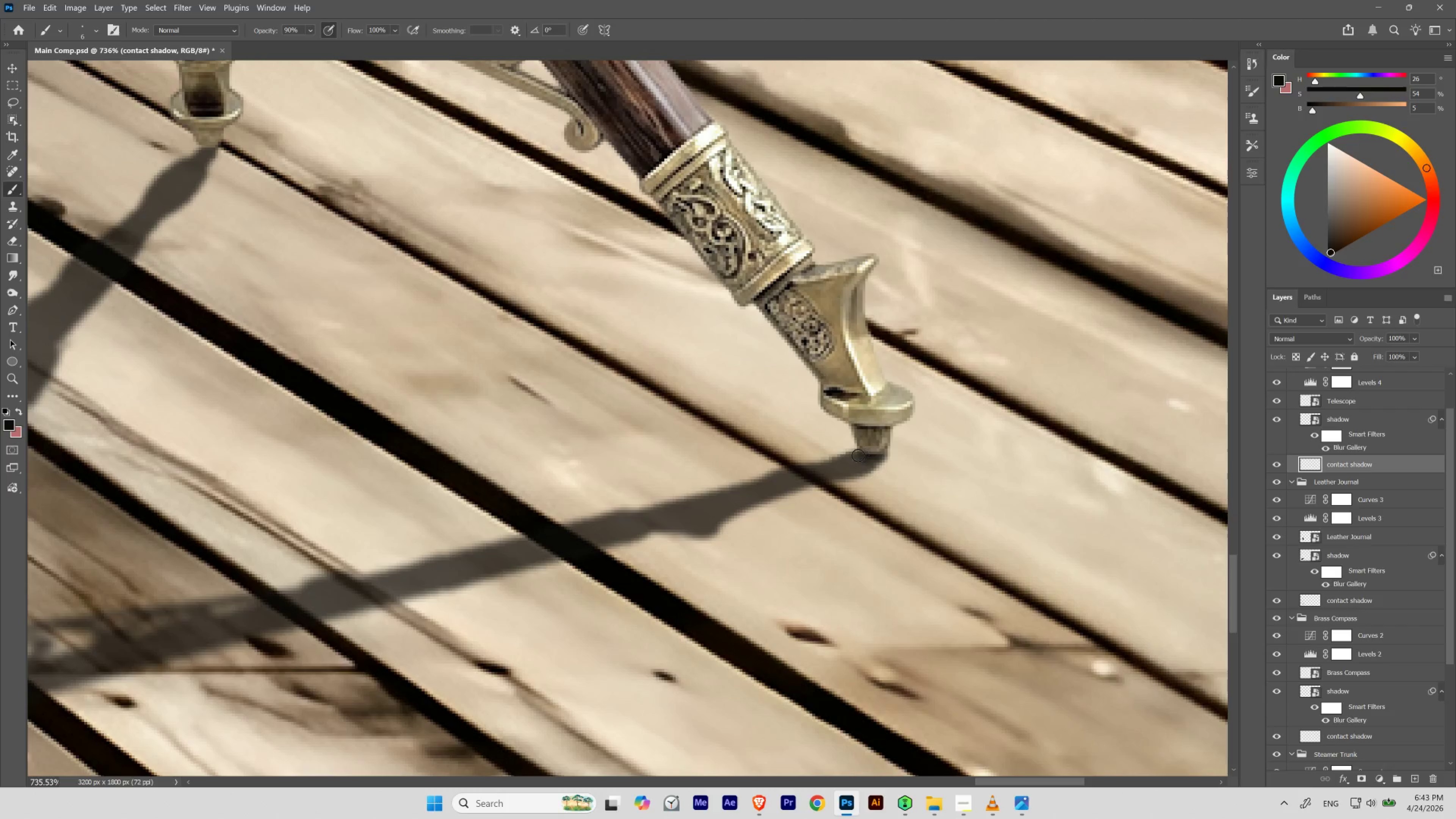 
wait(5.05)
 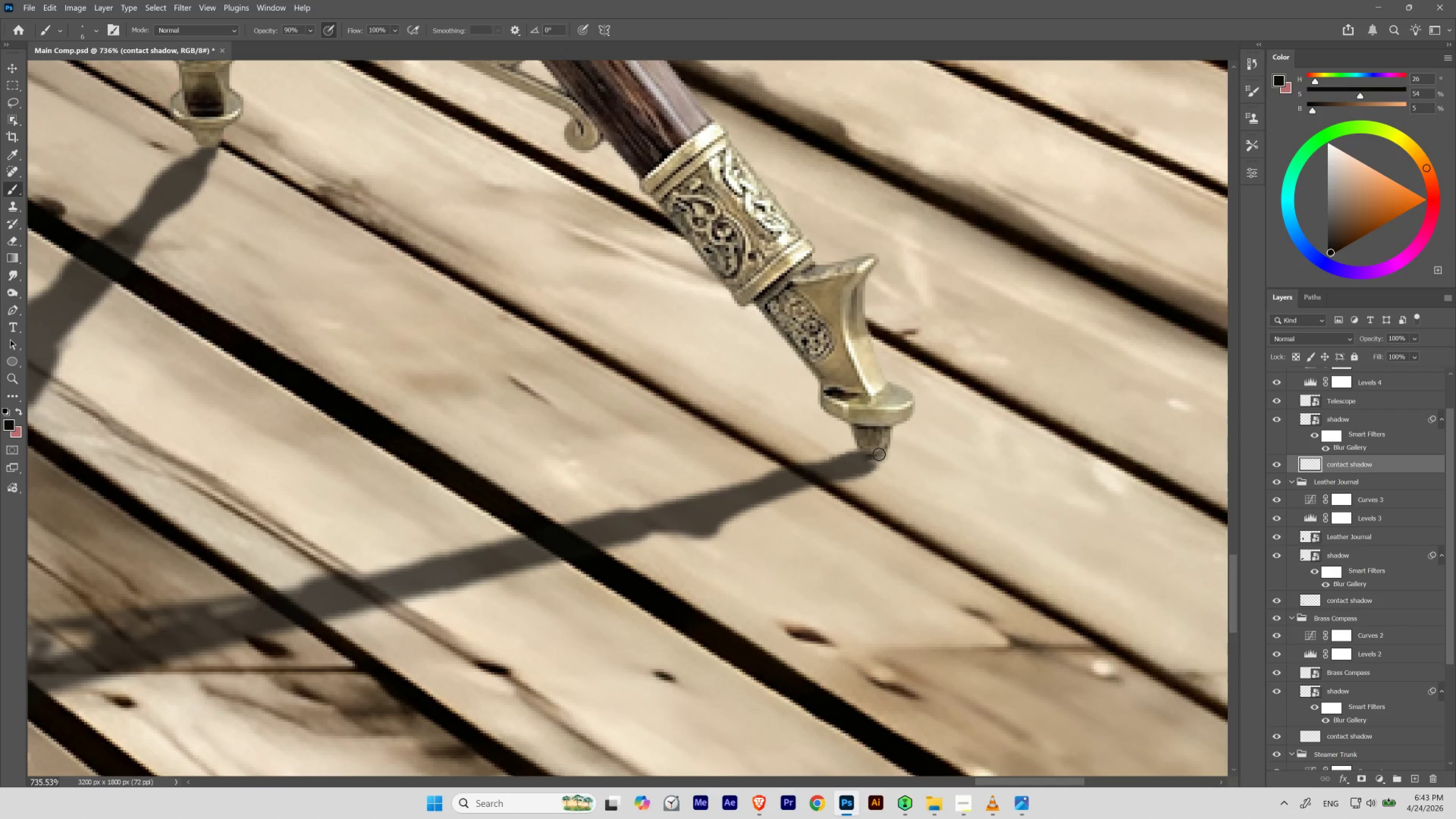 
key(Control+ControlLeft)
 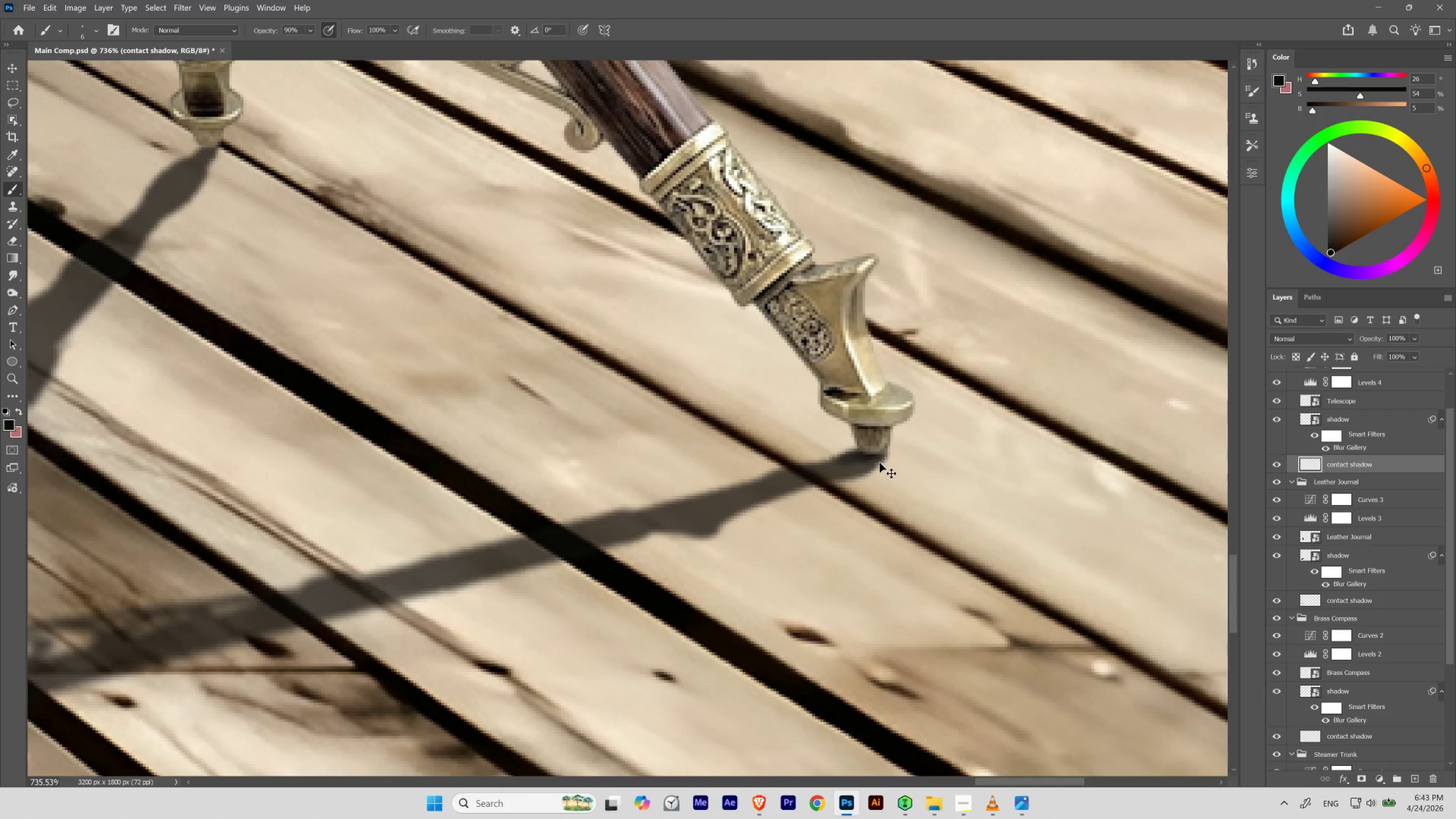 
key(Control+Z)
 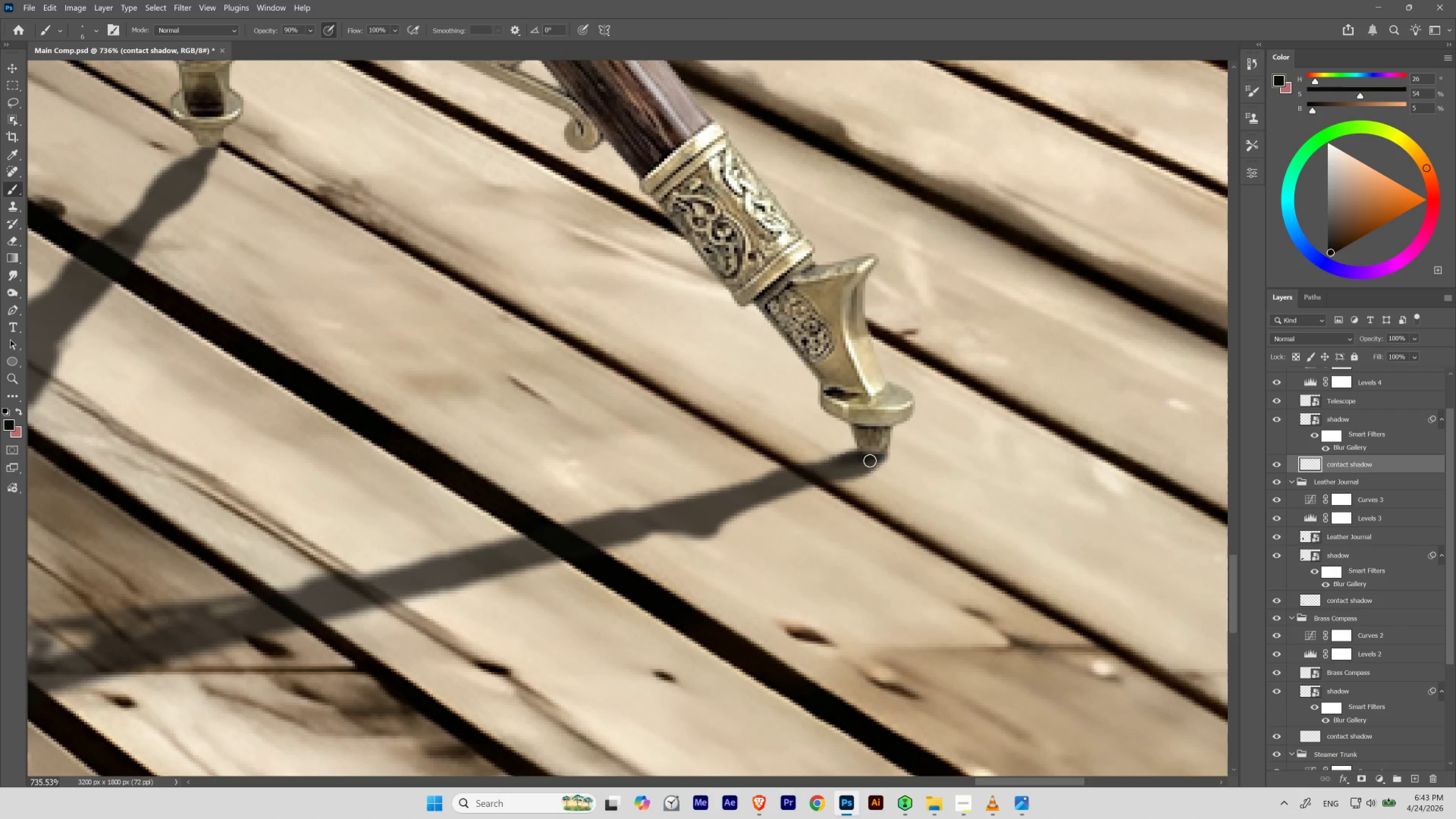 
hold_key(key=ControlLeft, duration=1.1)
 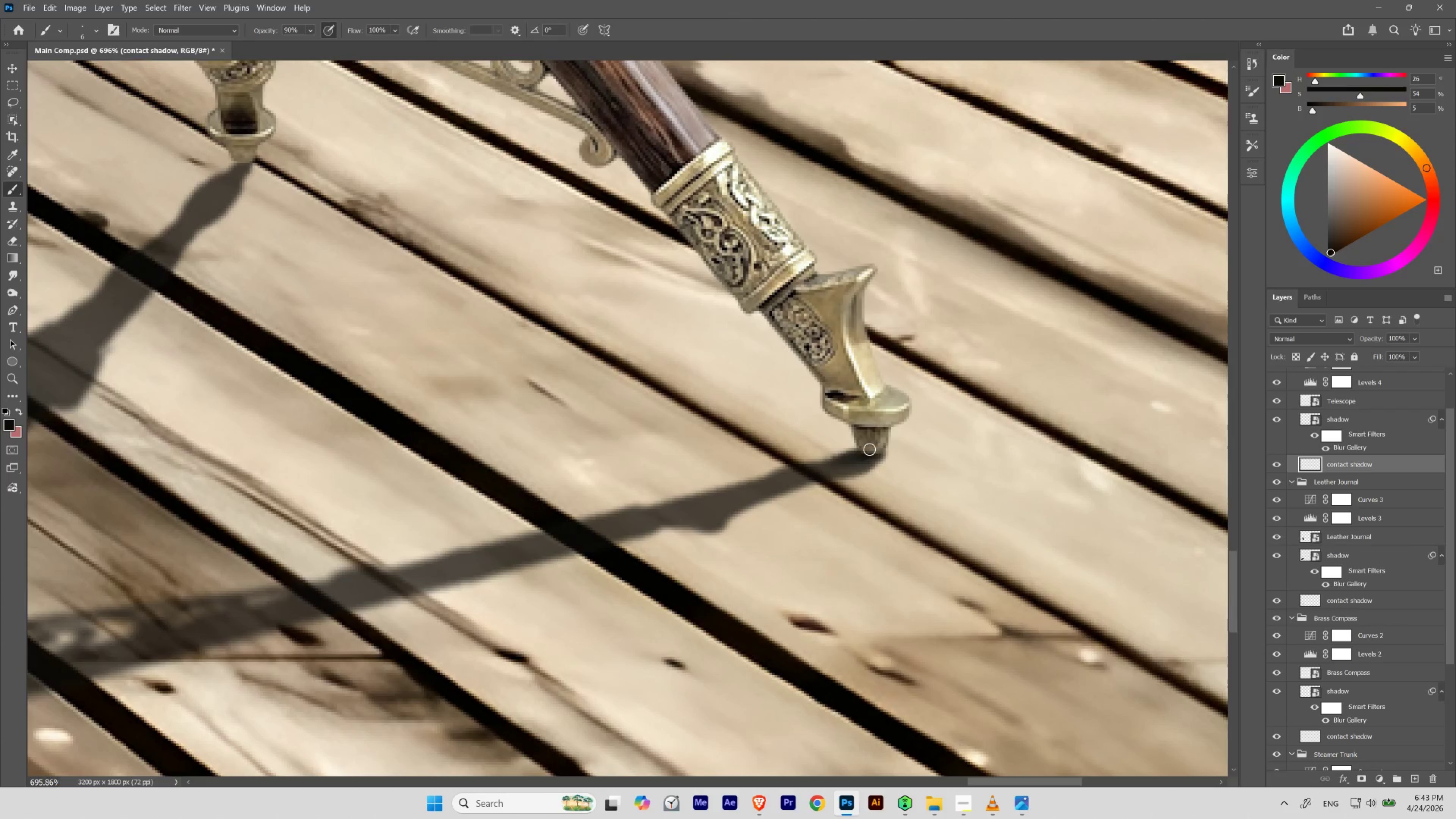 
hold_key(key=Space, duration=1.1)
 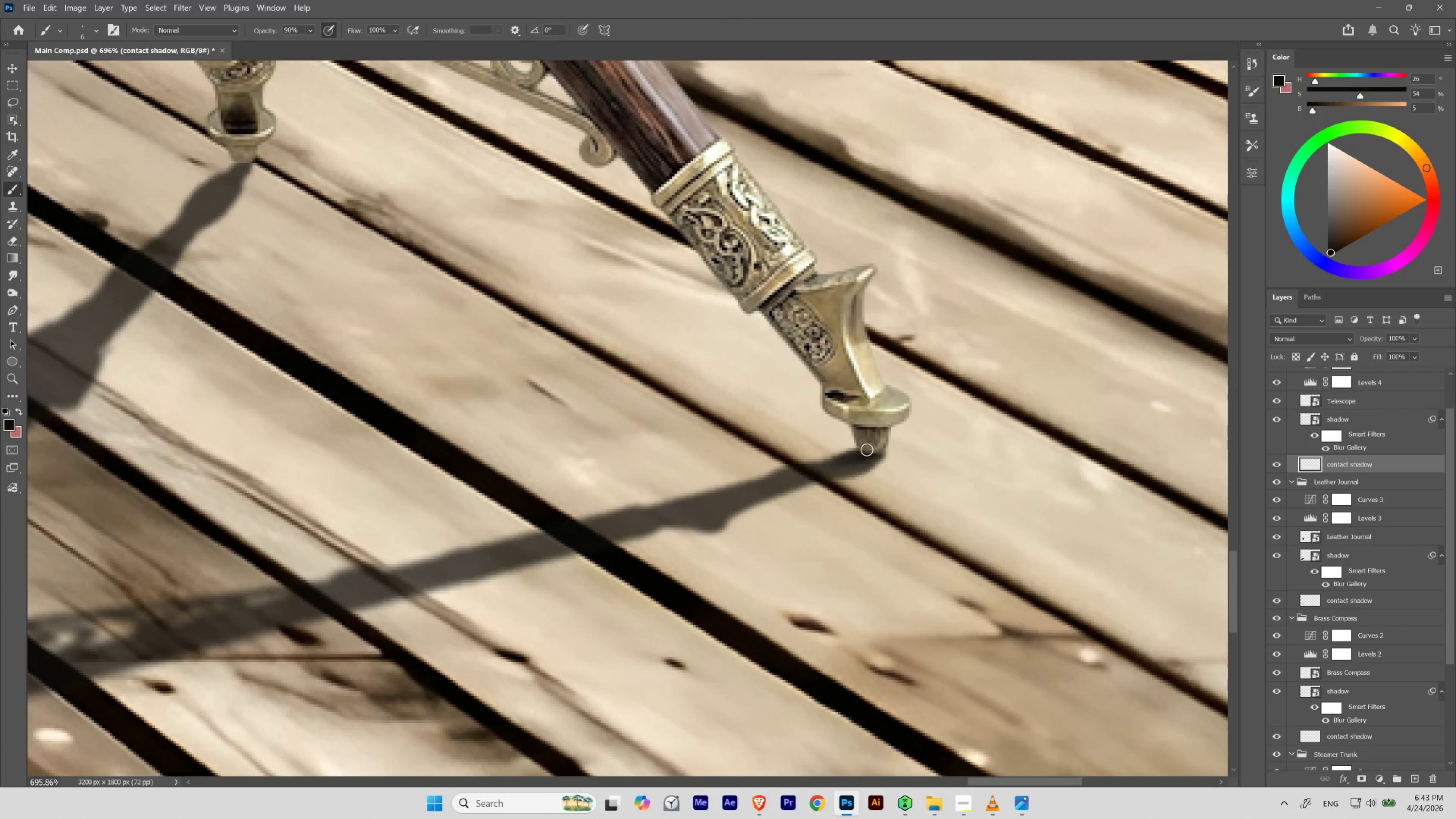 
left_click_drag(start_coordinate=[848, 440], to_coordinate=[830, 482])
 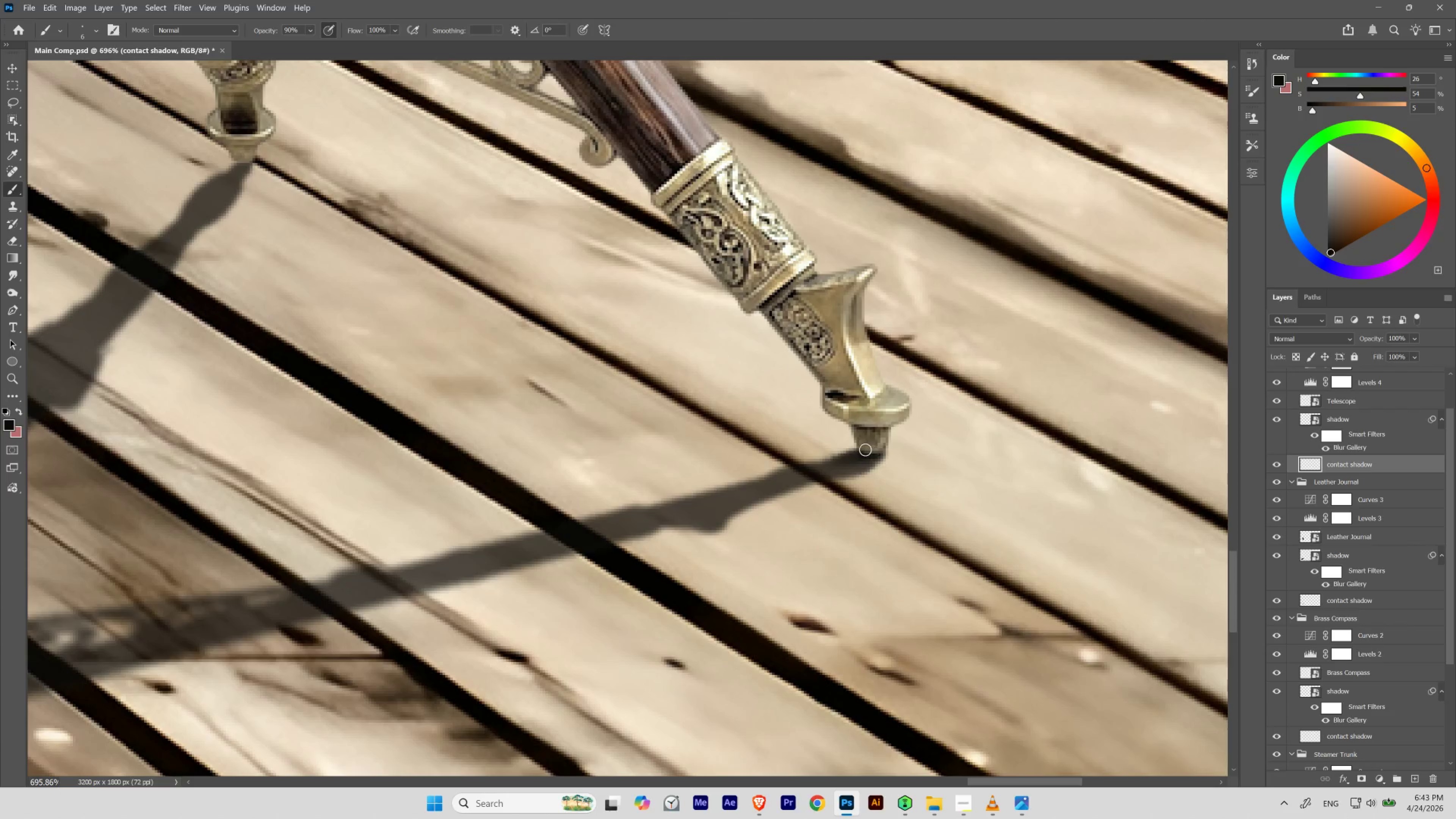 
hold_key(key=ControlLeft, duration=0.51)
 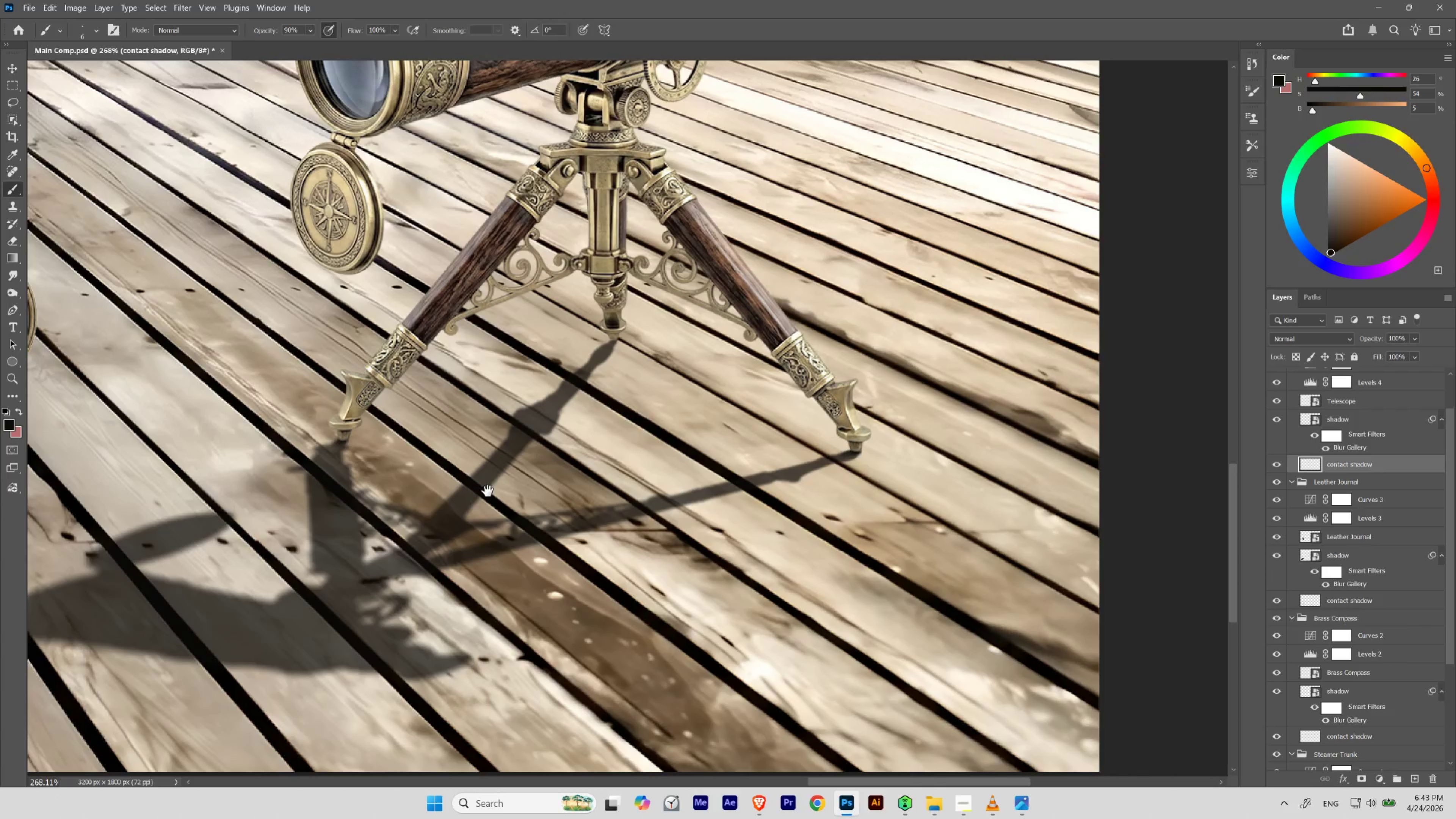 
hold_key(key=Space, duration=1.52)
 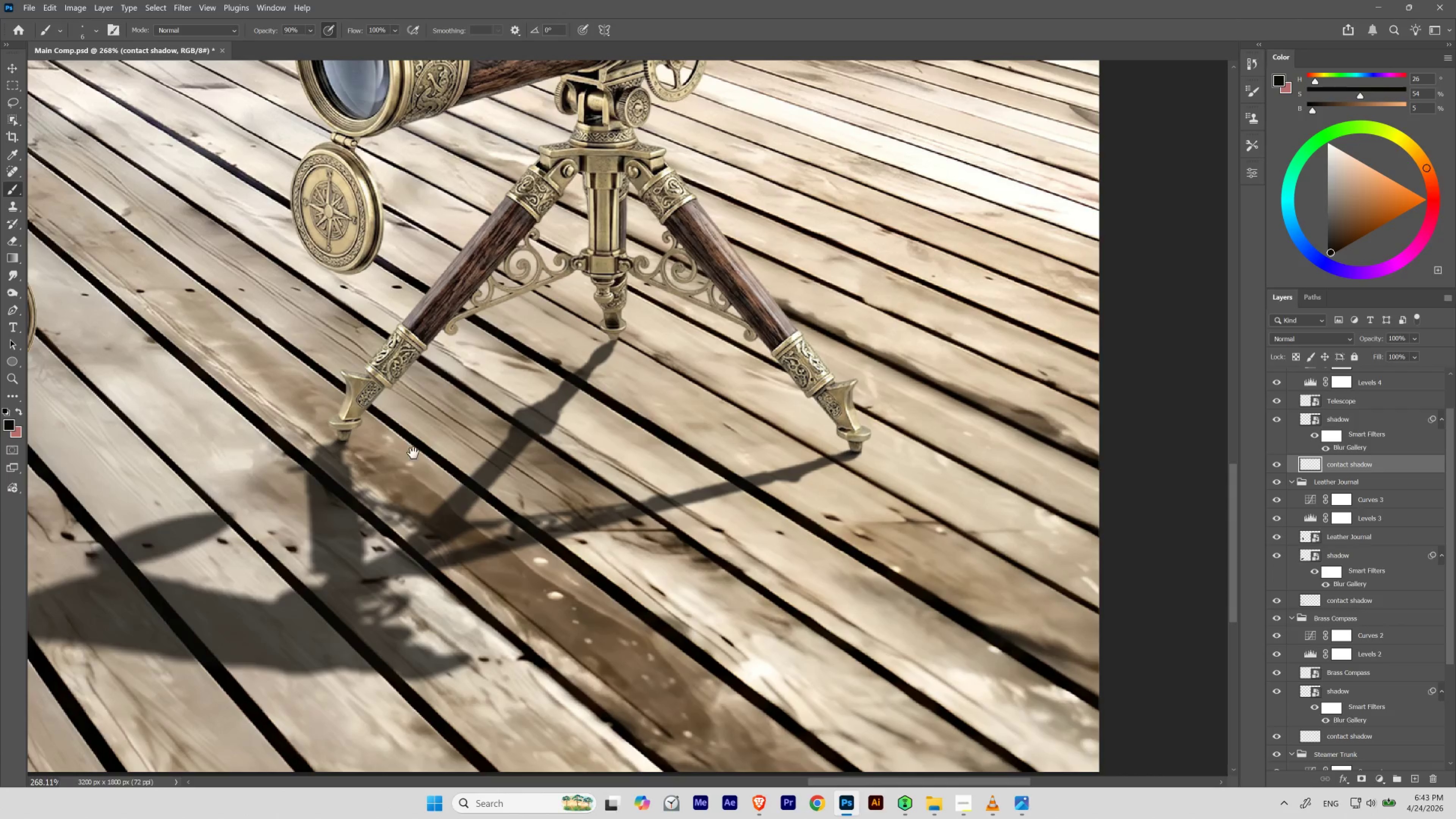 
left_click_drag(start_coordinate=[846, 450], to_coordinate=[815, 469])
 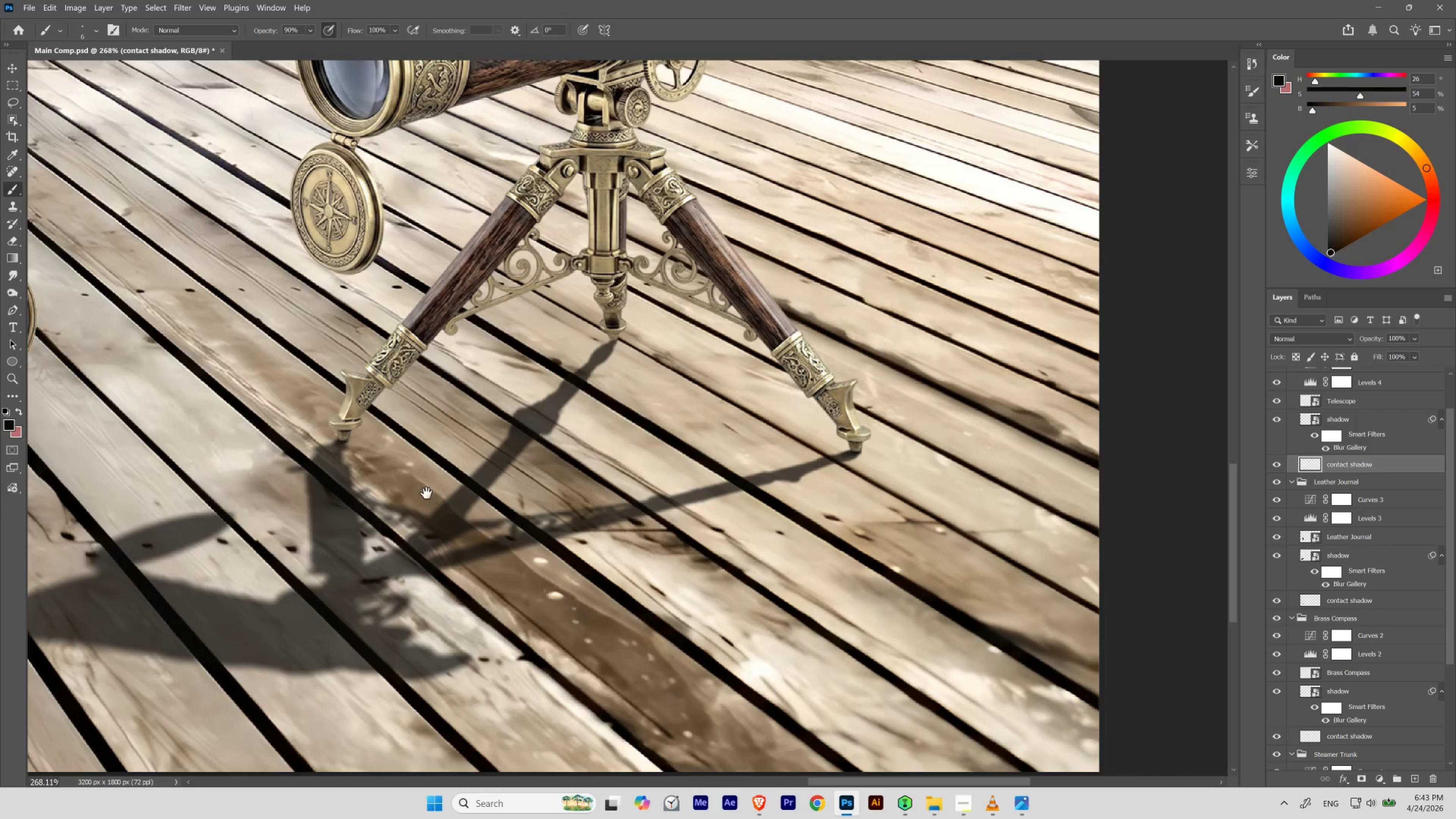 
hold_key(key=Space, duration=1.74)
 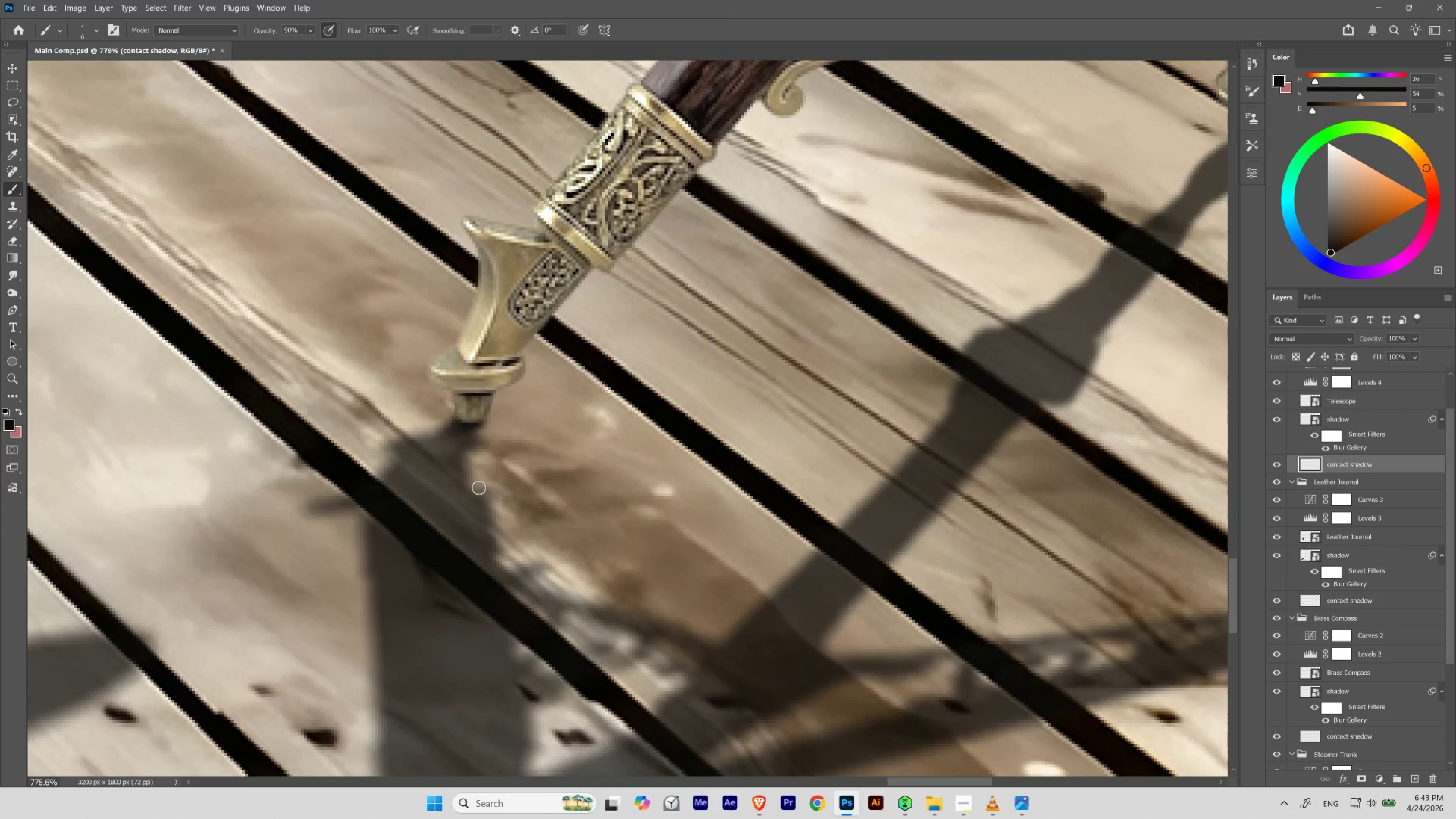 
left_click_drag(start_coordinate=[379, 439], to_coordinate=[504, 431])
 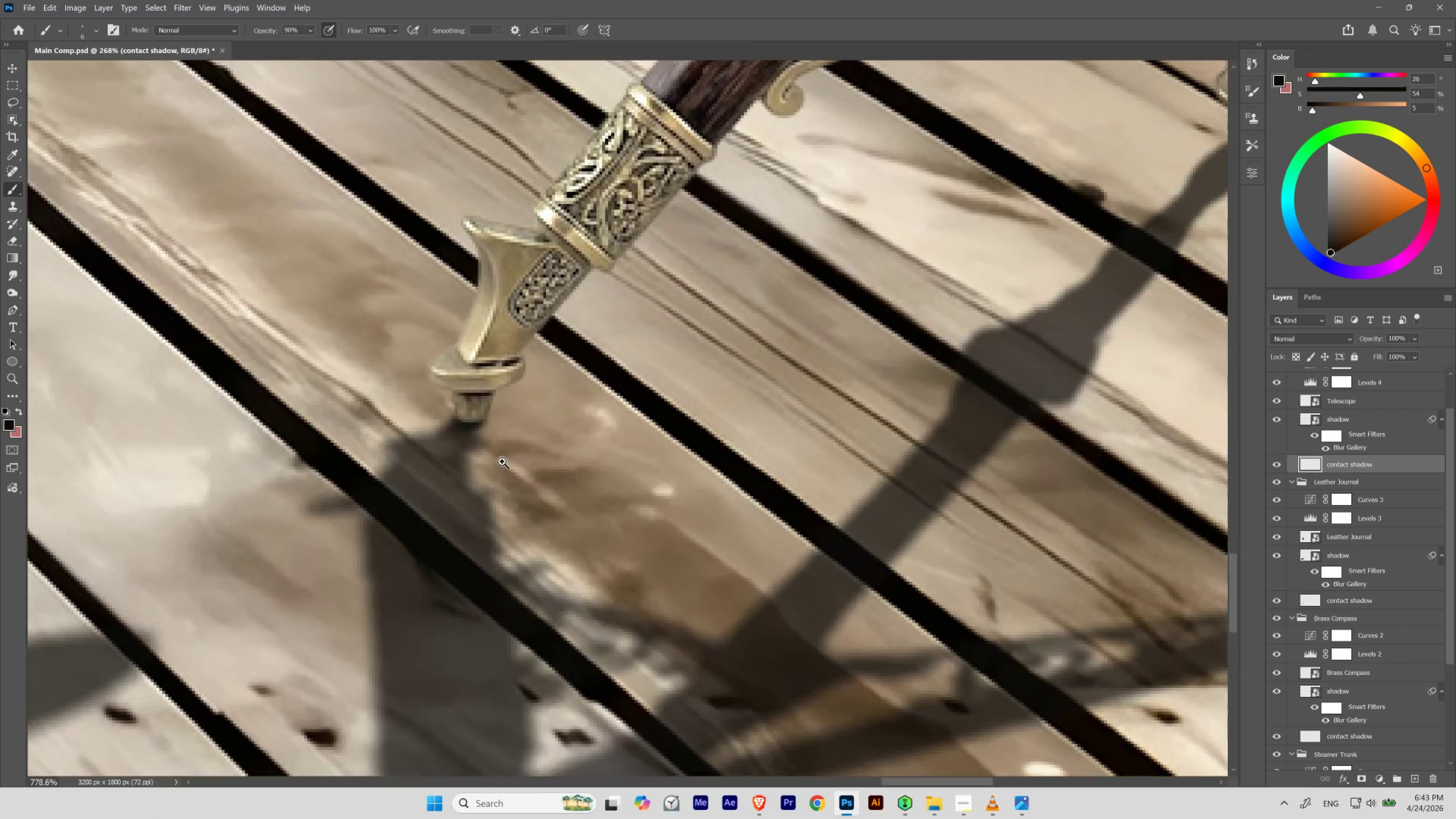 
hold_key(key=ControlLeft, duration=0.5)
left_click_drag(start_coordinate=[467, 438], to_coordinate=[502, 461])
 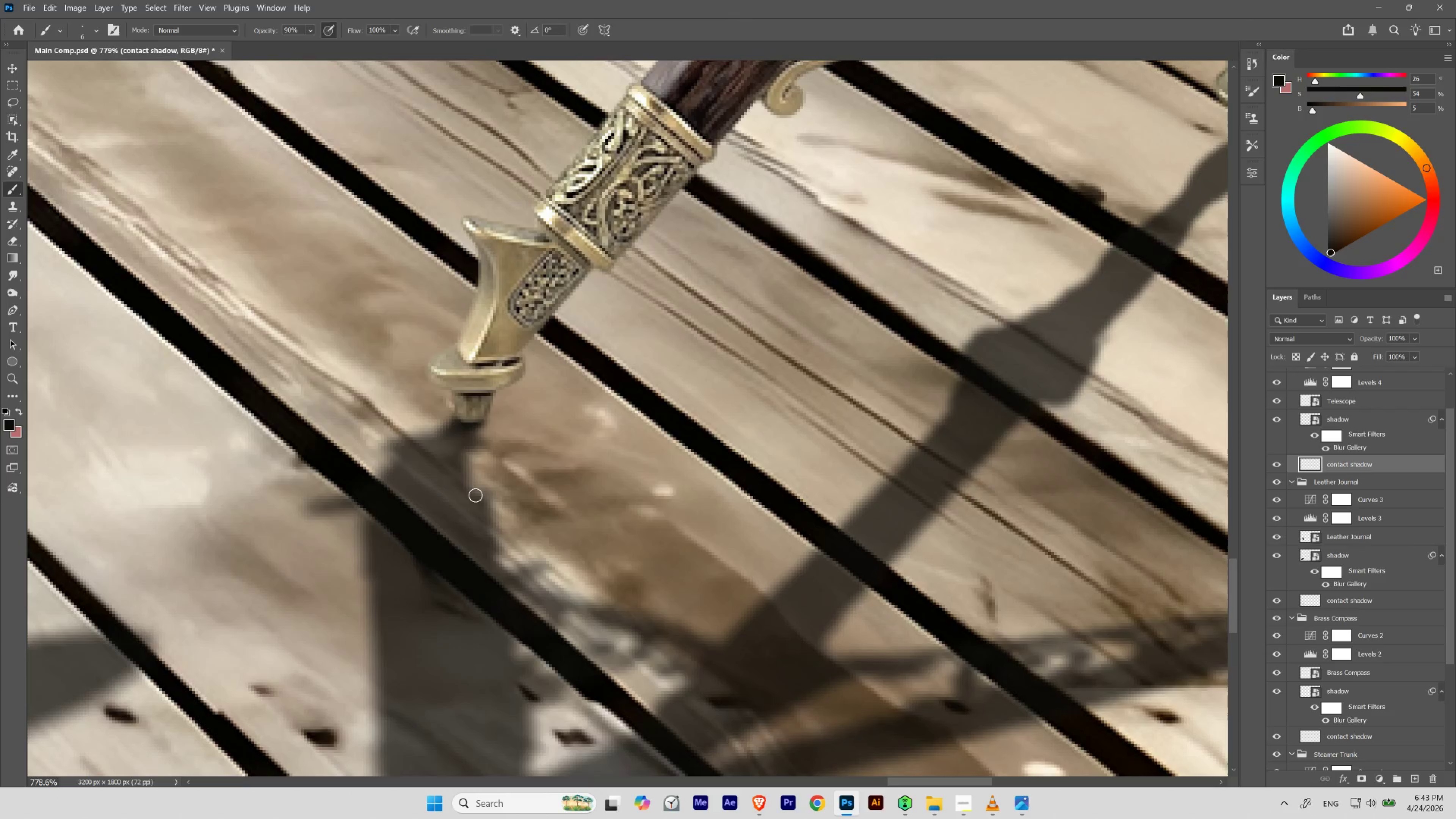 
key(3)
 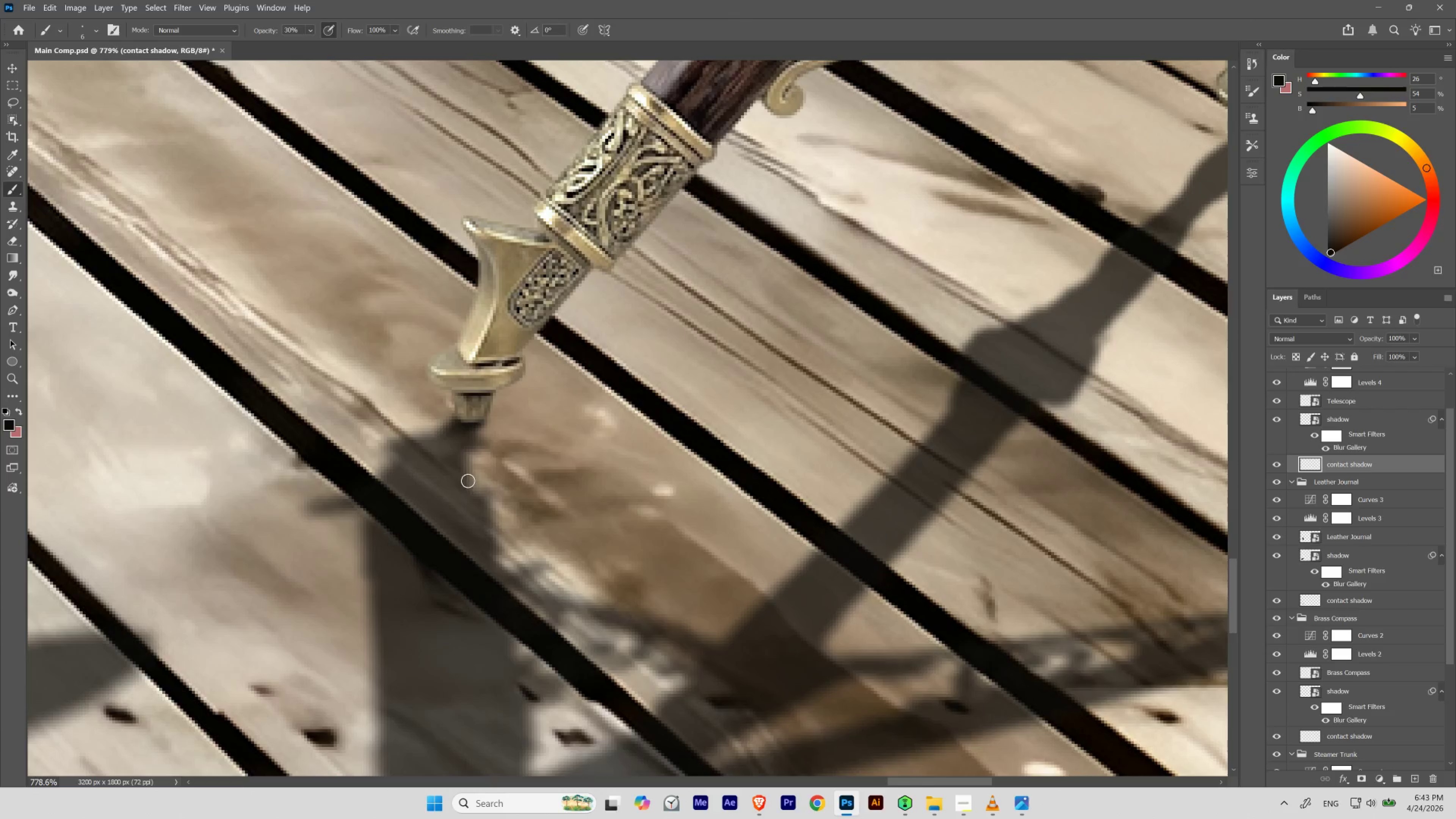 
key(BracketRight)
 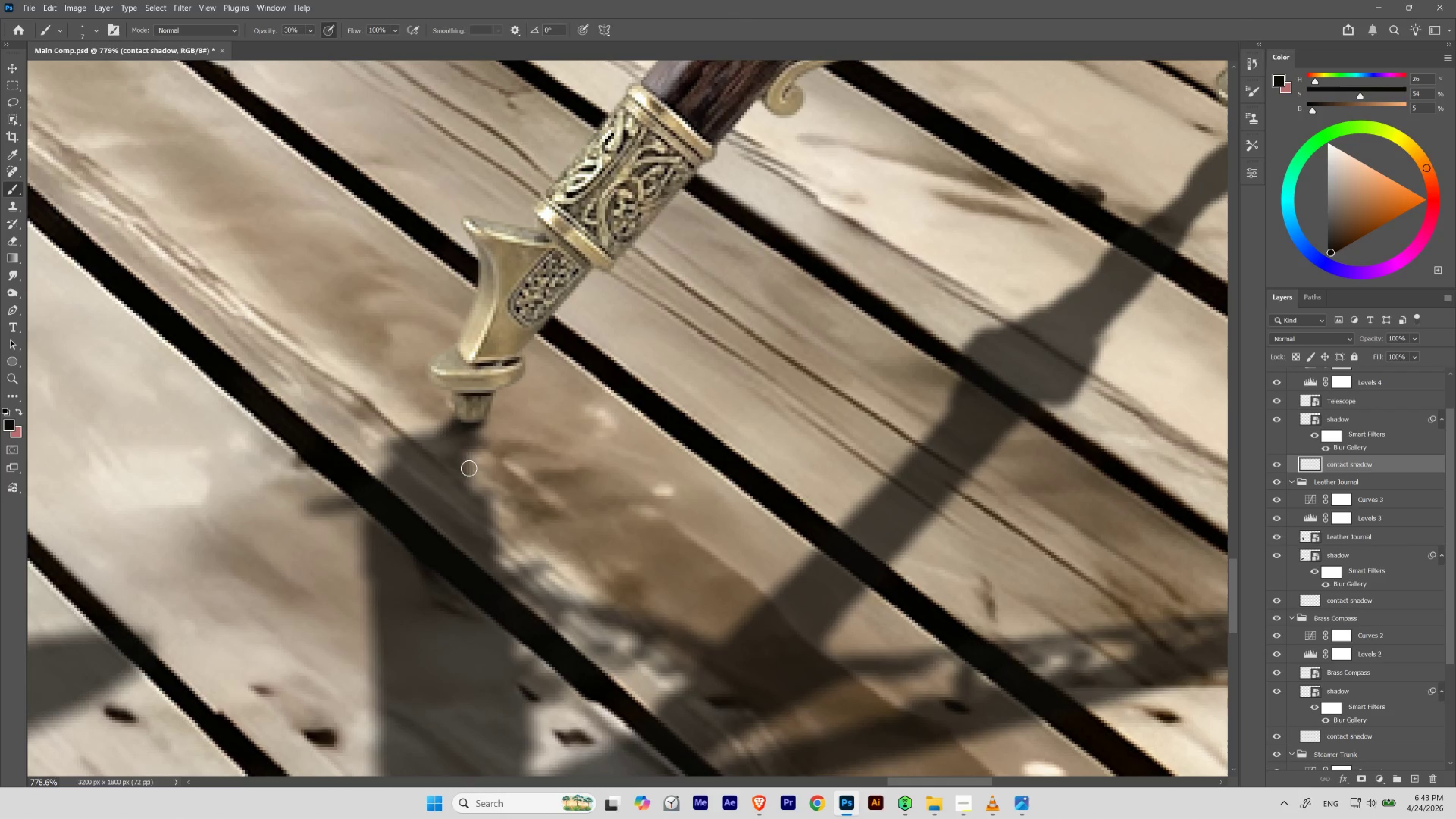 
key(BracketRight)
 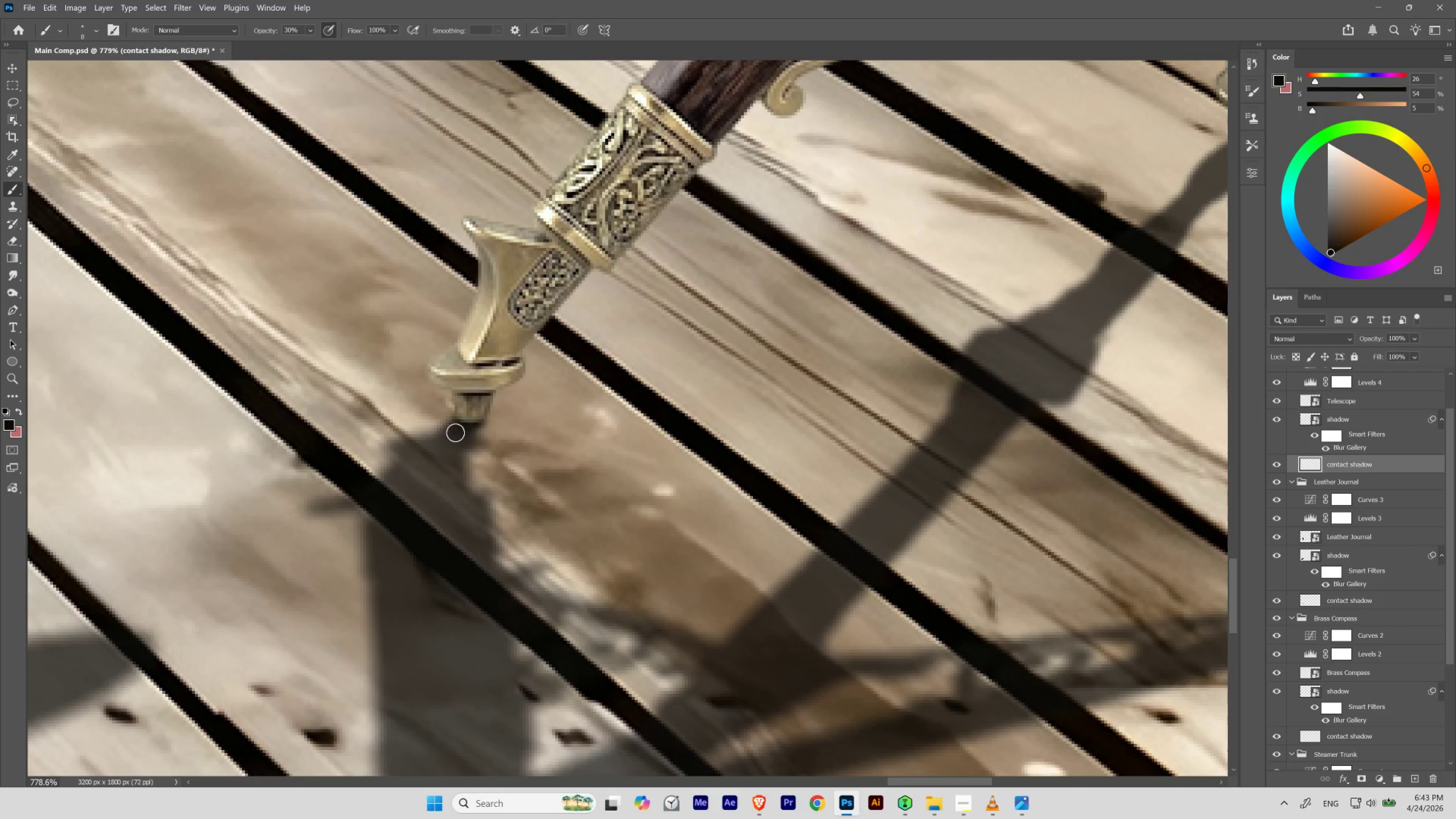 
hold_key(key=ControlLeft, duration=1.13)
 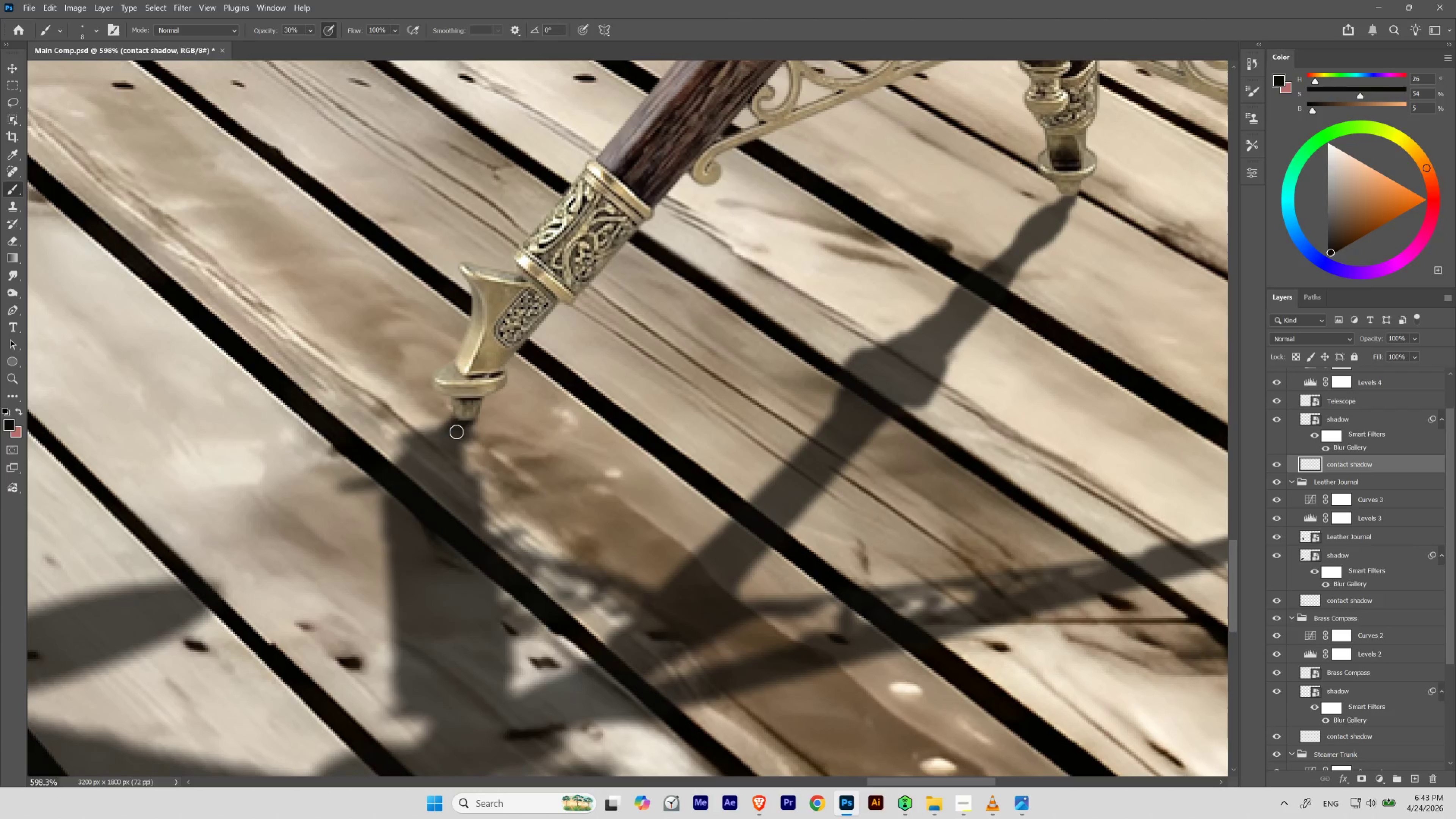 
hold_key(key=Space, duration=1.18)
 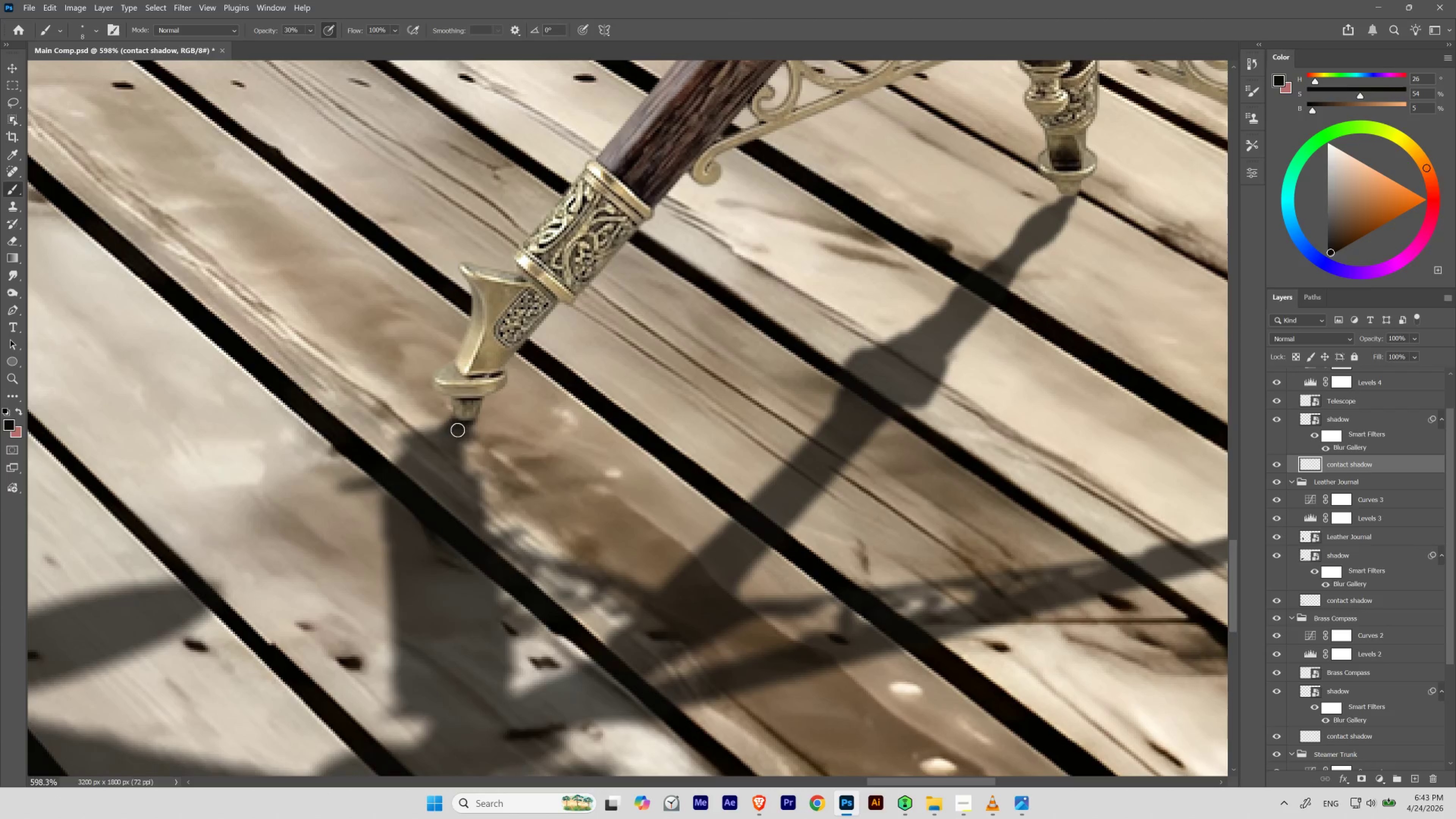 
left_click_drag(start_coordinate=[448, 416], to_coordinate=[425, 467])
 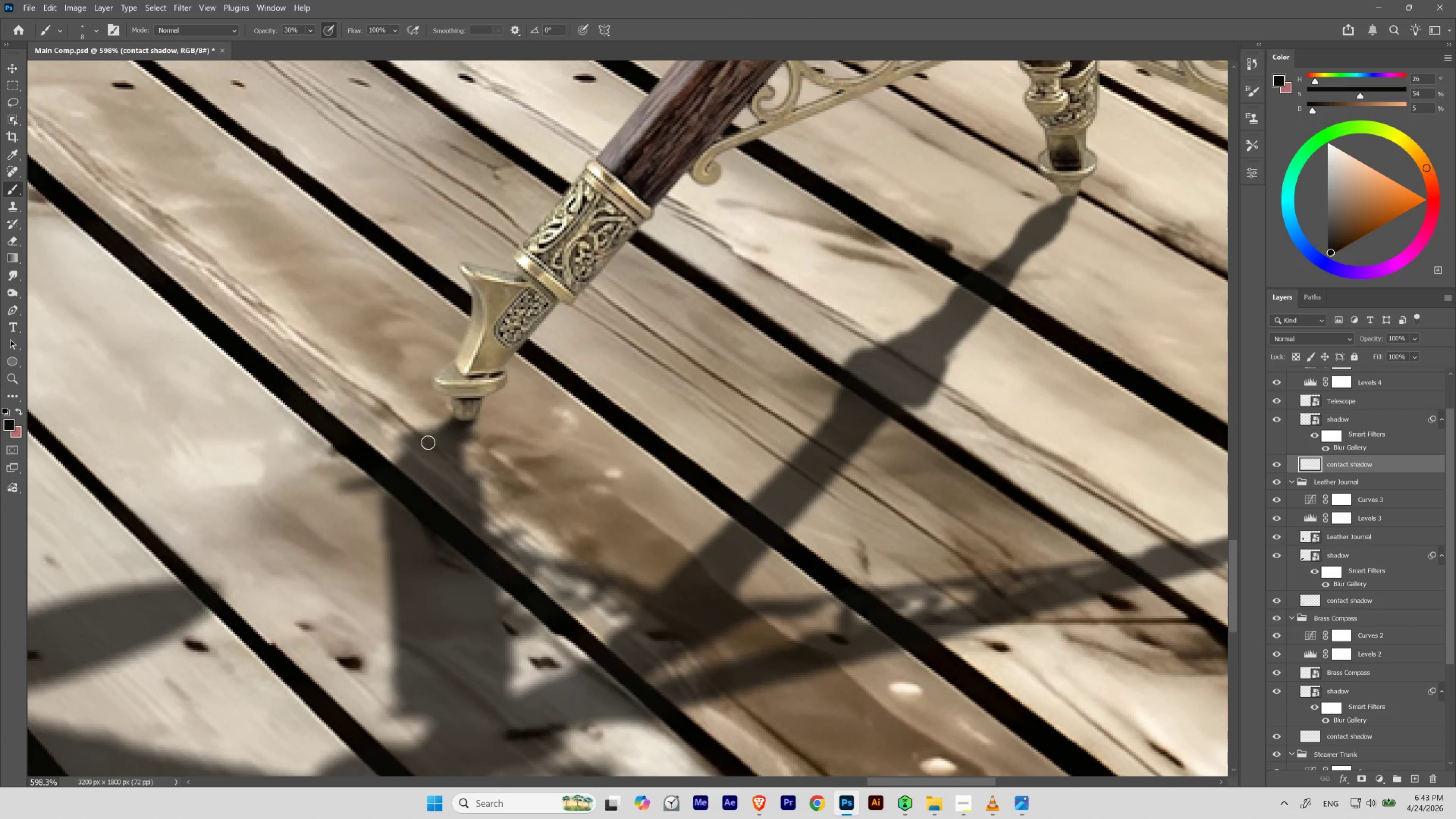 
hold_key(key=Space, duration=0.74)
 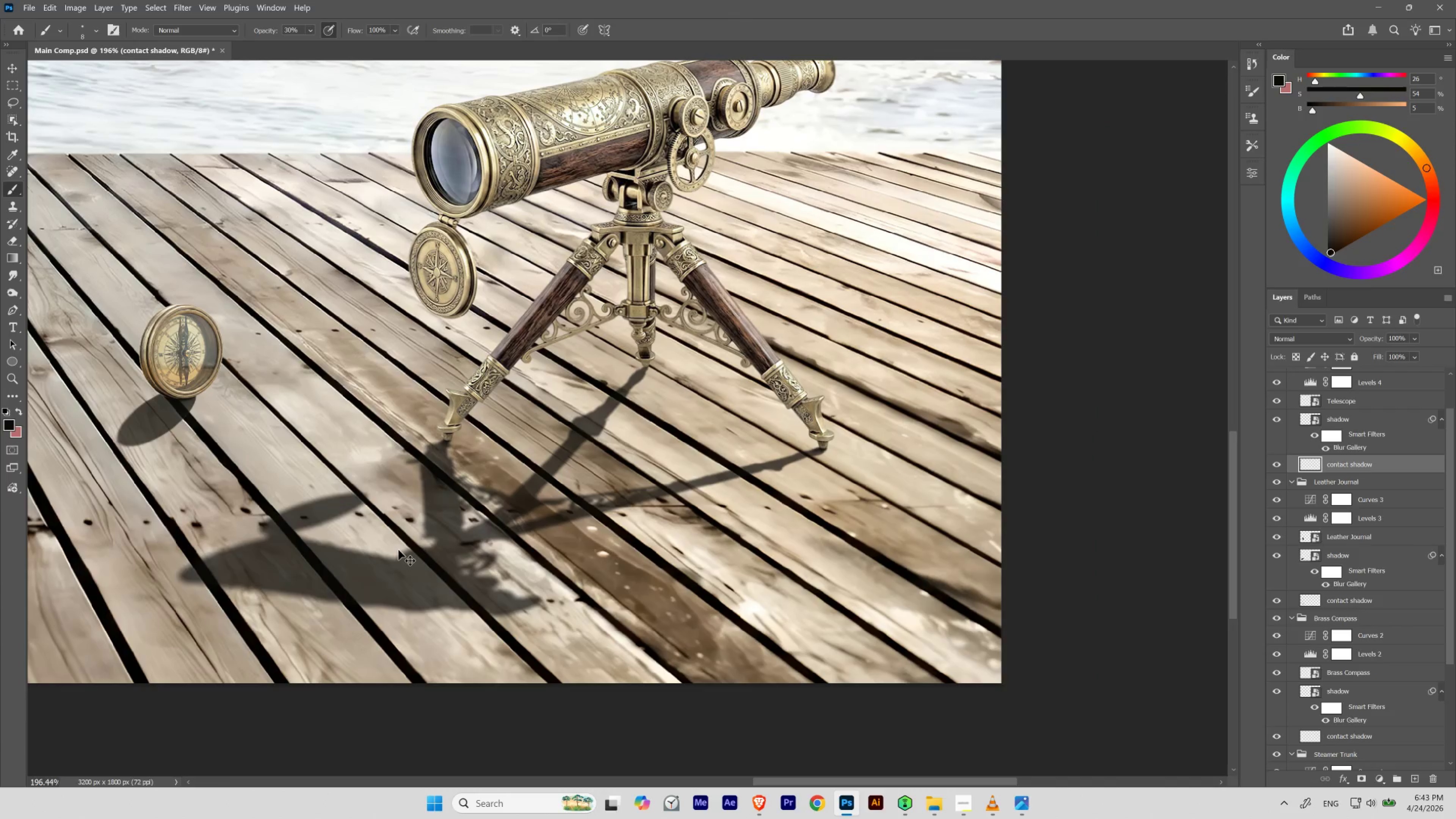 
left_click_drag(start_coordinate=[439, 450], to_coordinate=[403, 482])
 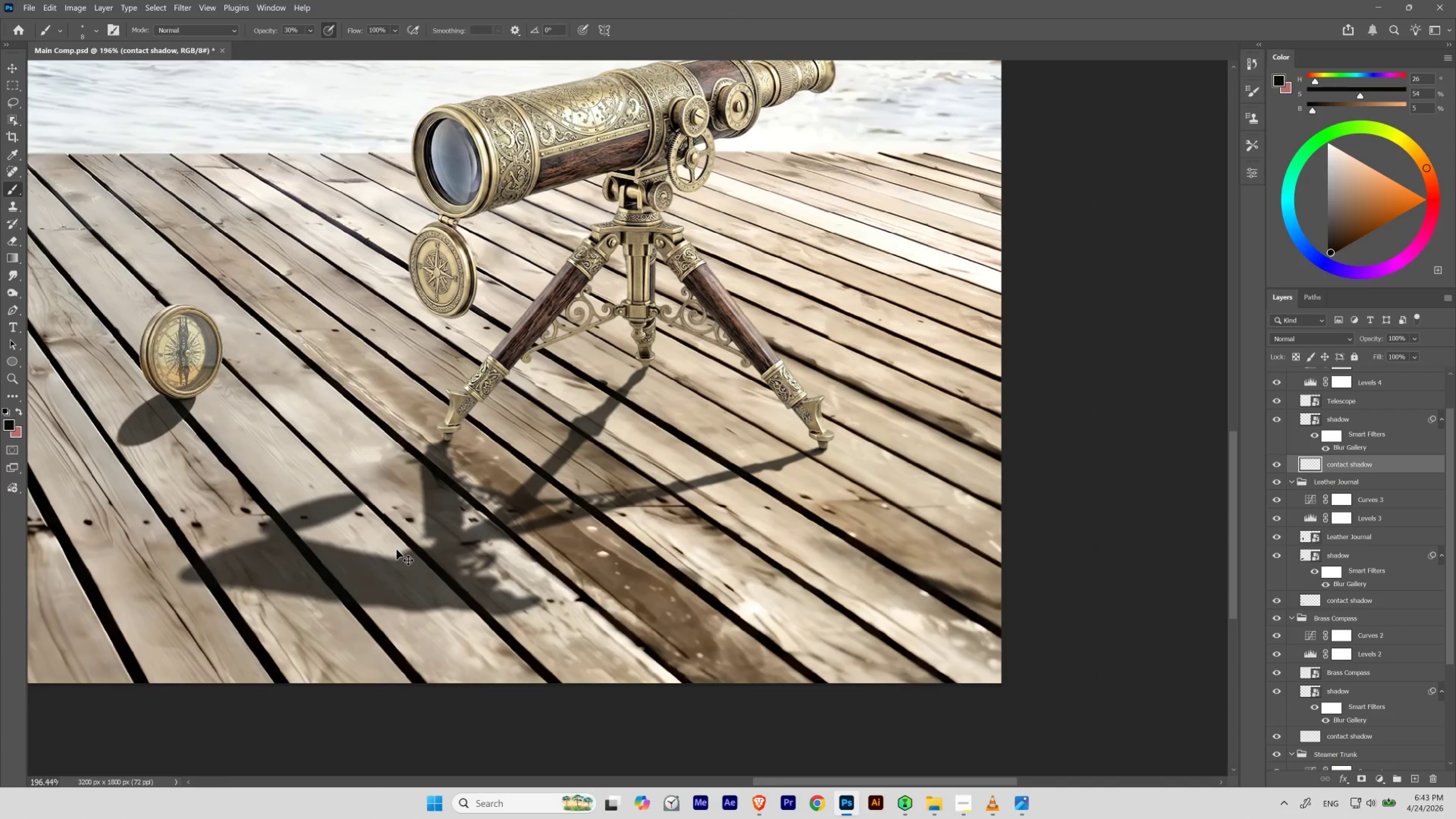 
key(Control+Z)
 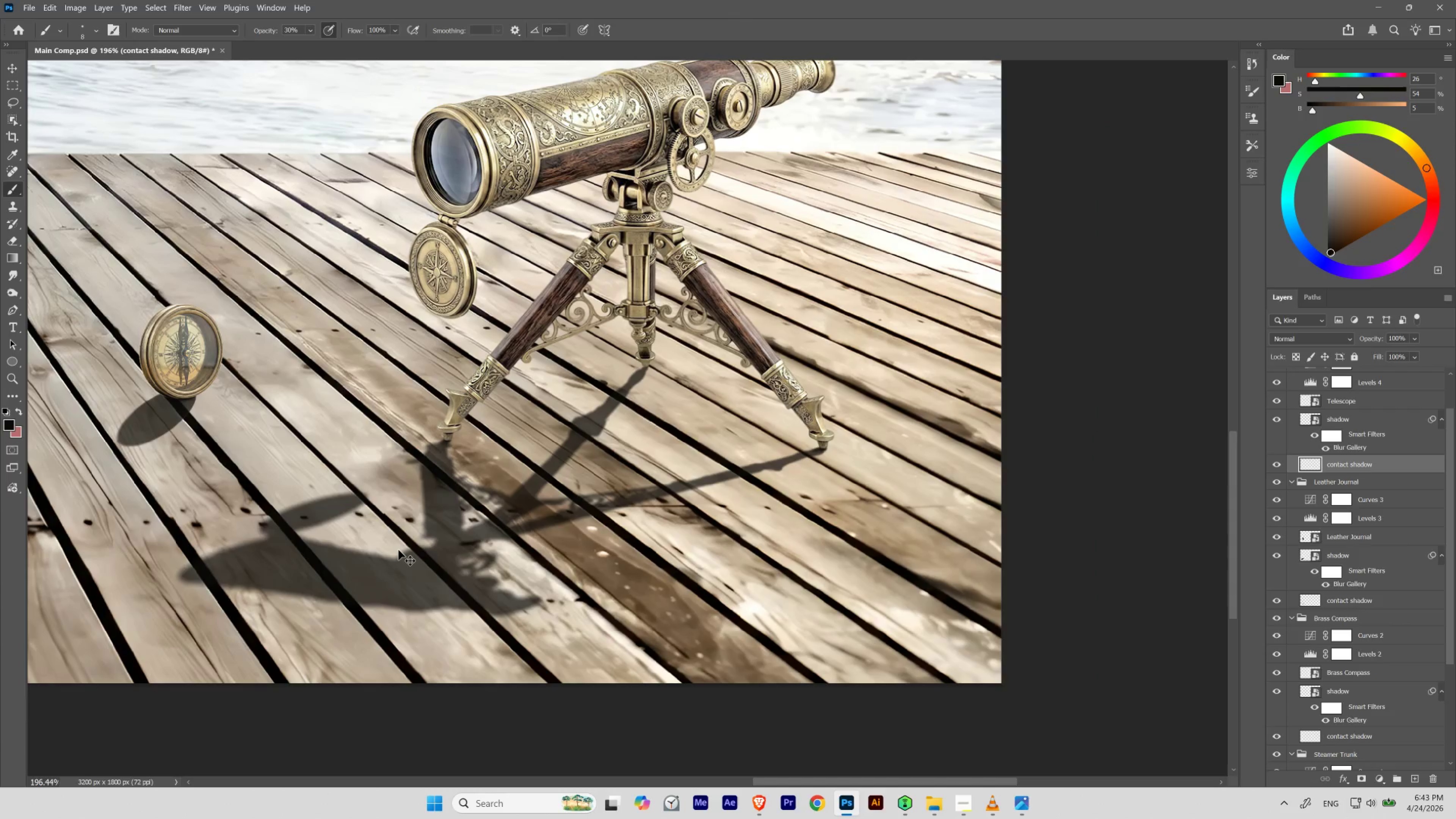 
key(Control+Shift+Z)
 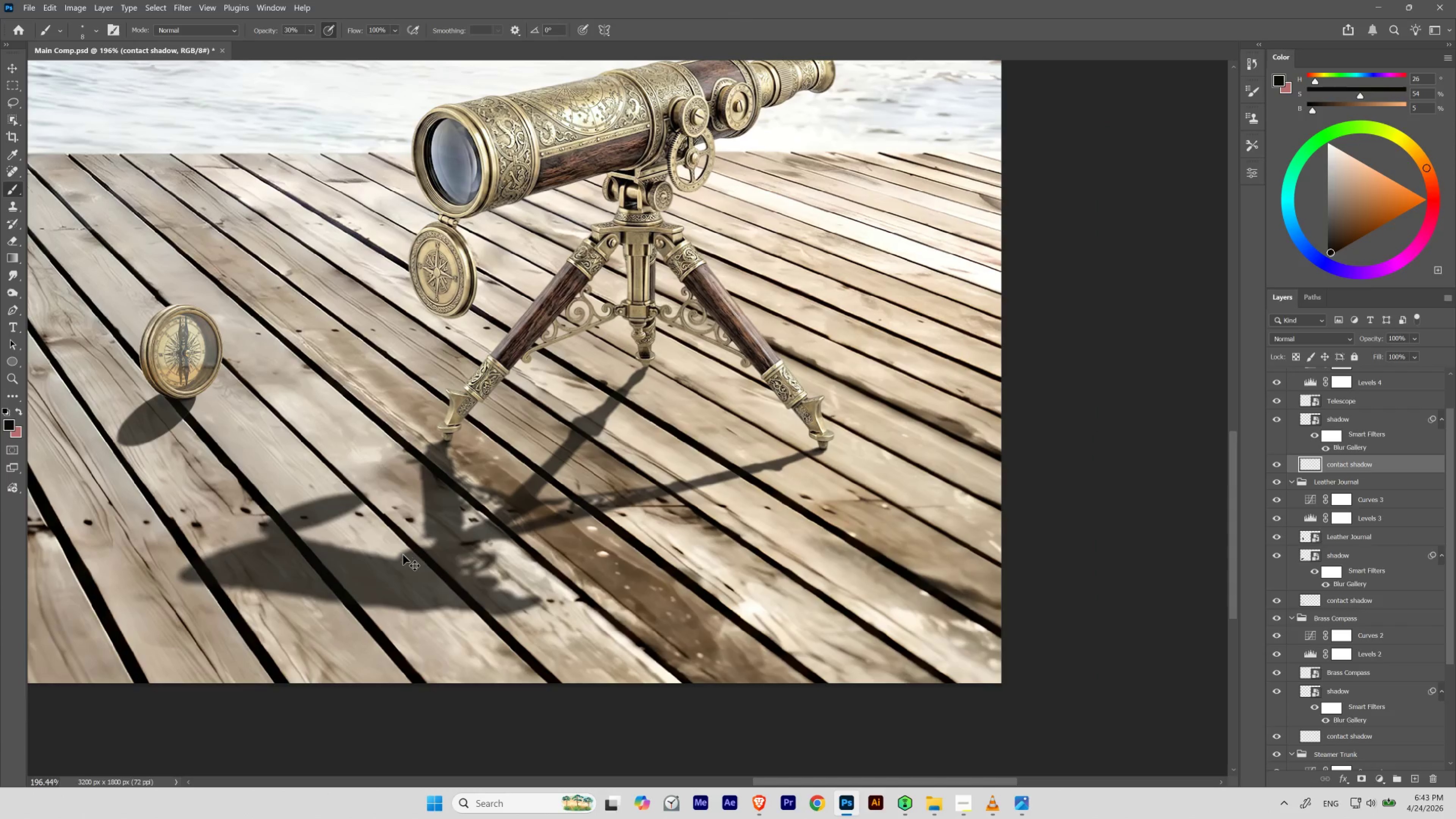 
hold_key(key=Space, duration=0.78)
 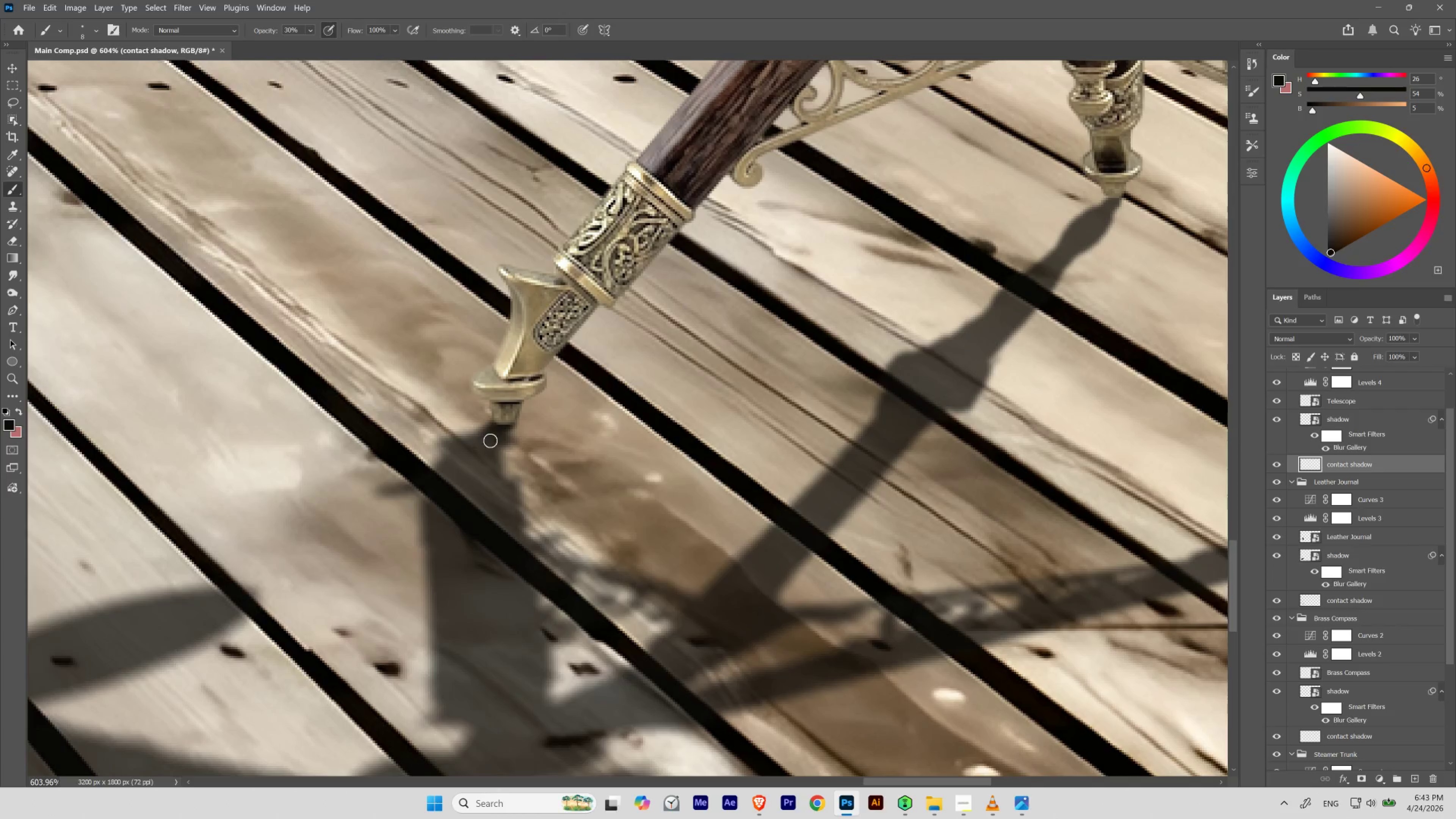 
left_click_drag(start_coordinate=[420, 448], to_coordinate=[456, 470])
 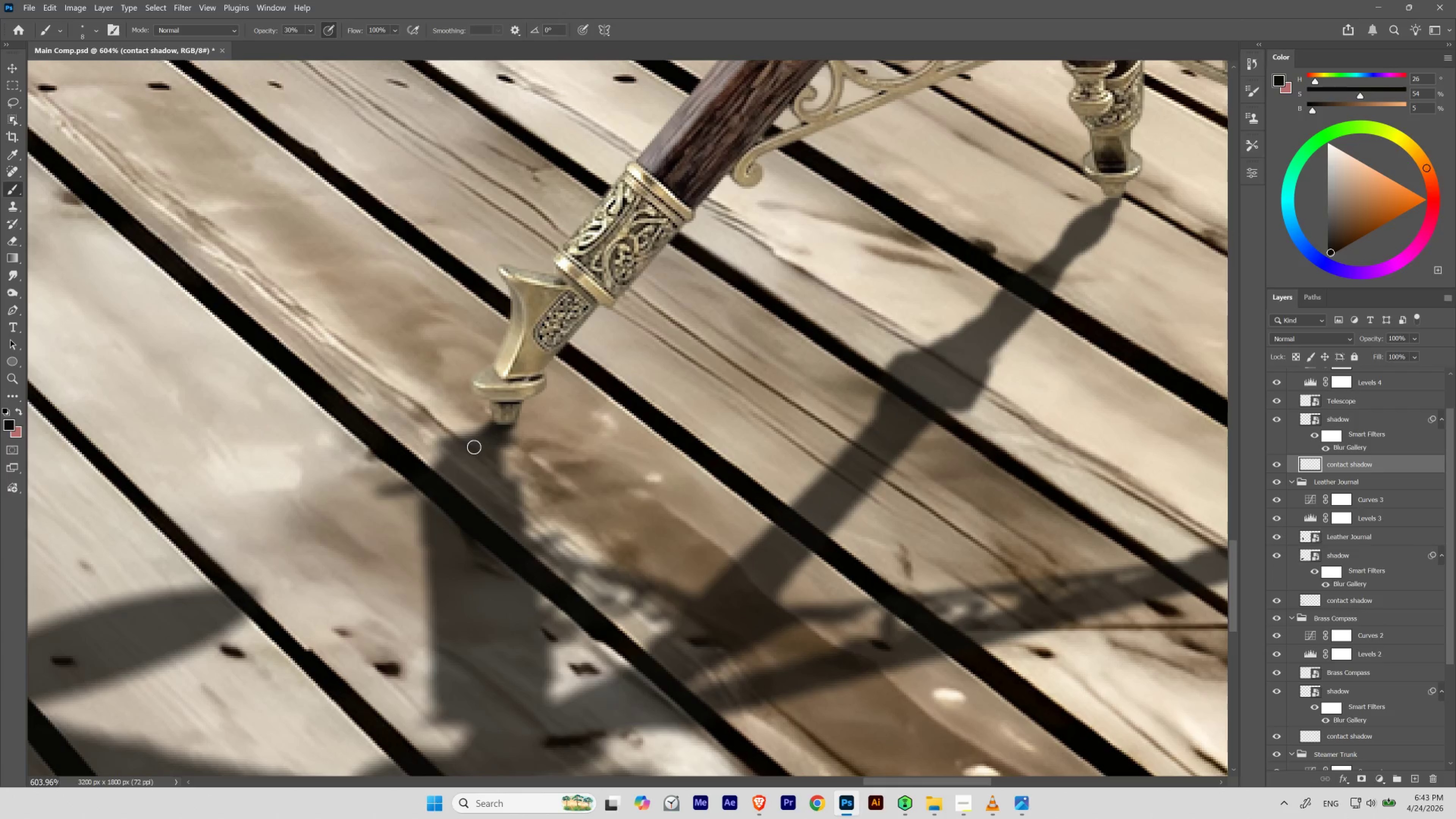 
hold_key(key=Space, duration=0.46)
 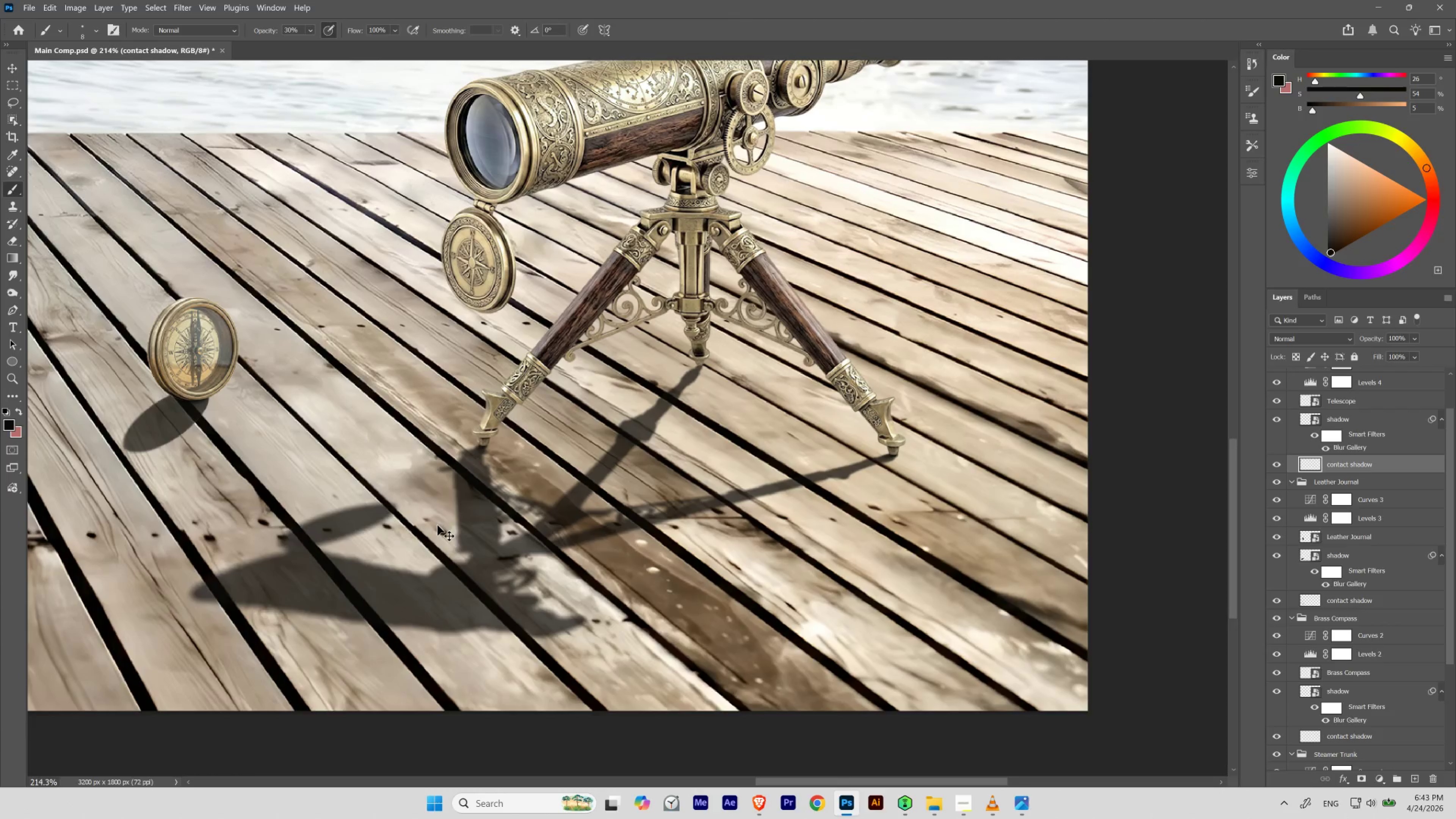 
left_click_drag(start_coordinate=[472, 458], to_coordinate=[440, 492])
 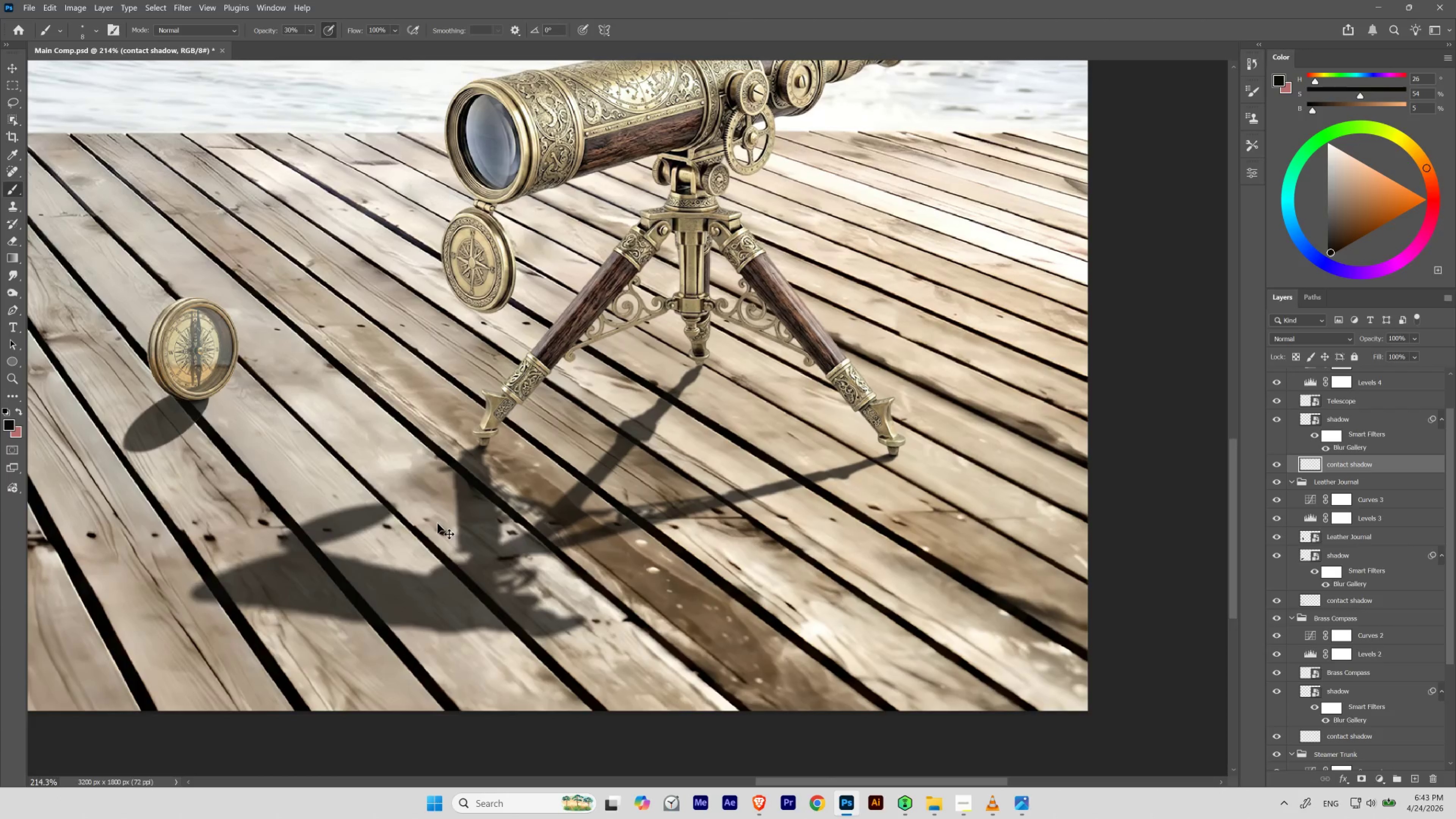 
key(Control+Z)
 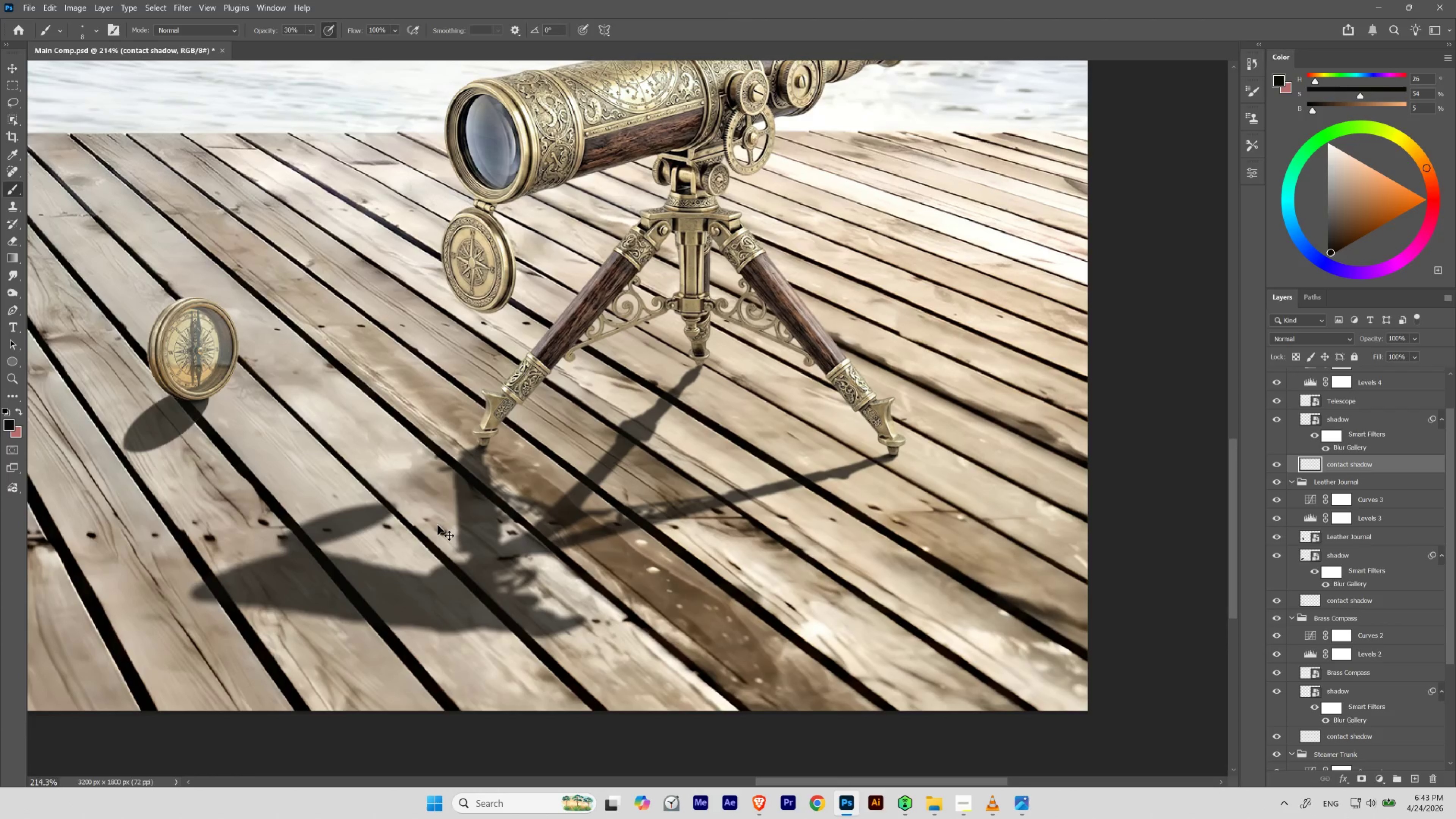 
key(Control+Shift+Z)
 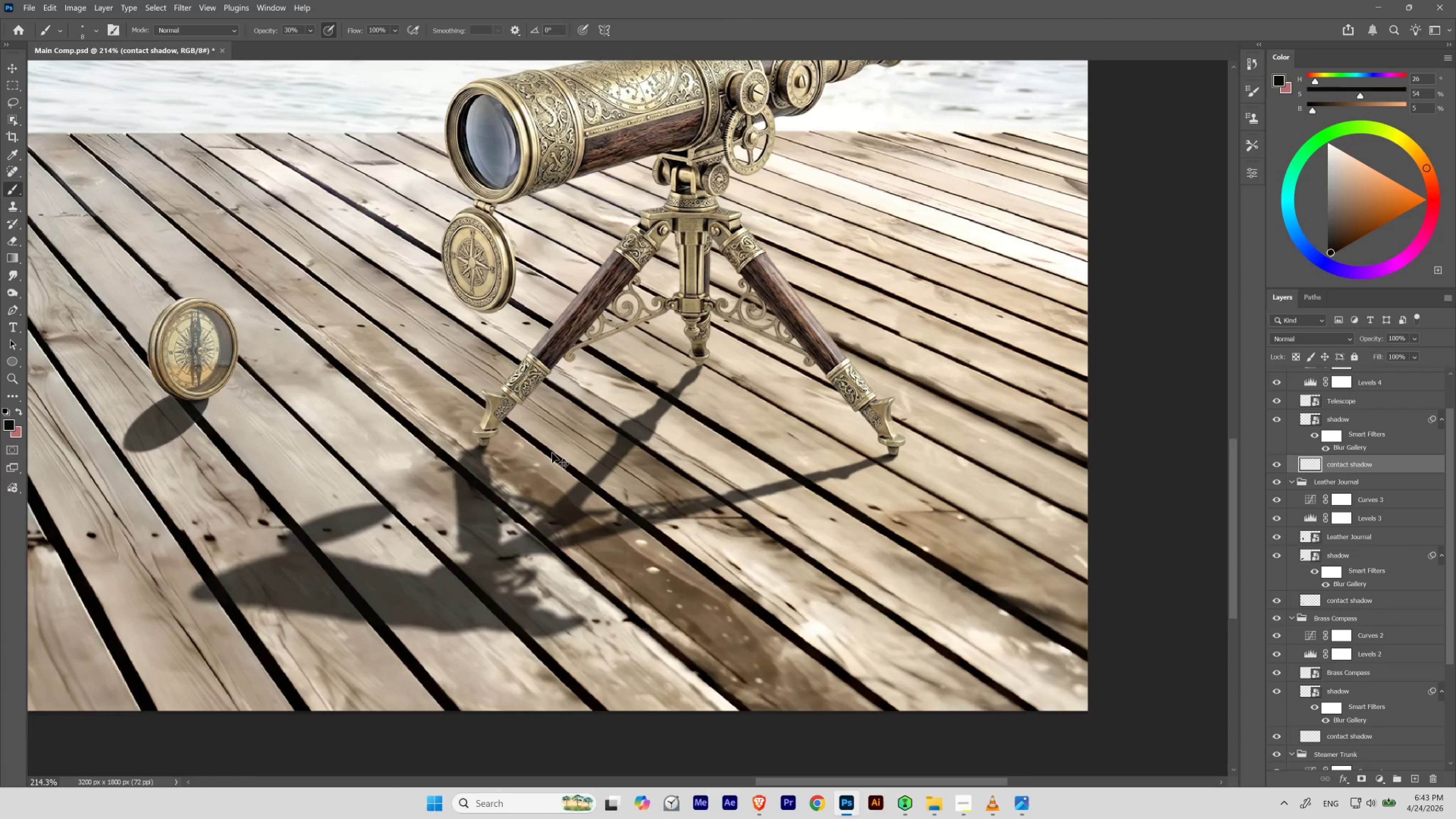 
hold_key(key=Space, duration=0.98)
 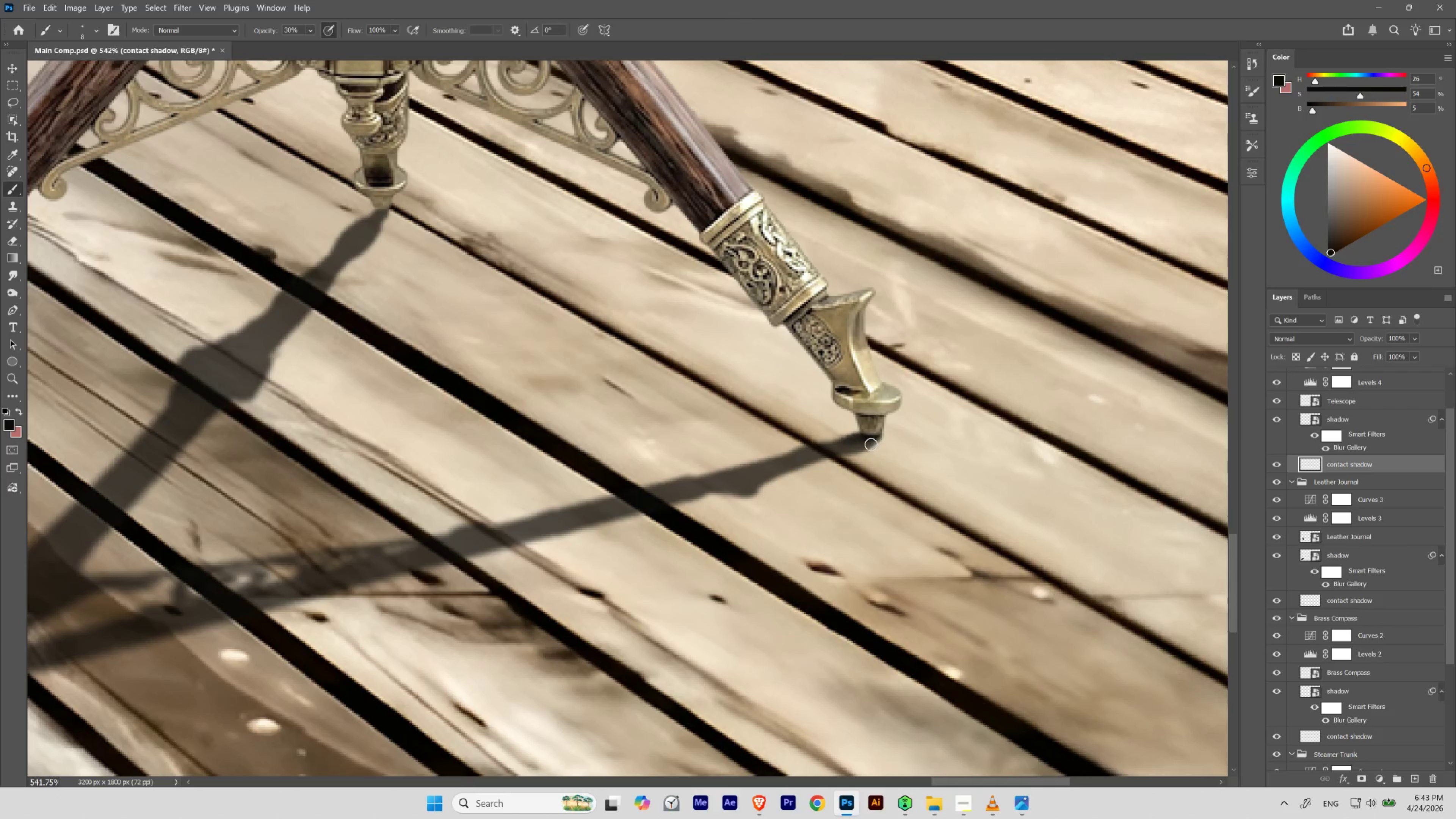 
left_click_drag(start_coordinate=[908, 468], to_coordinate=[938, 487])
 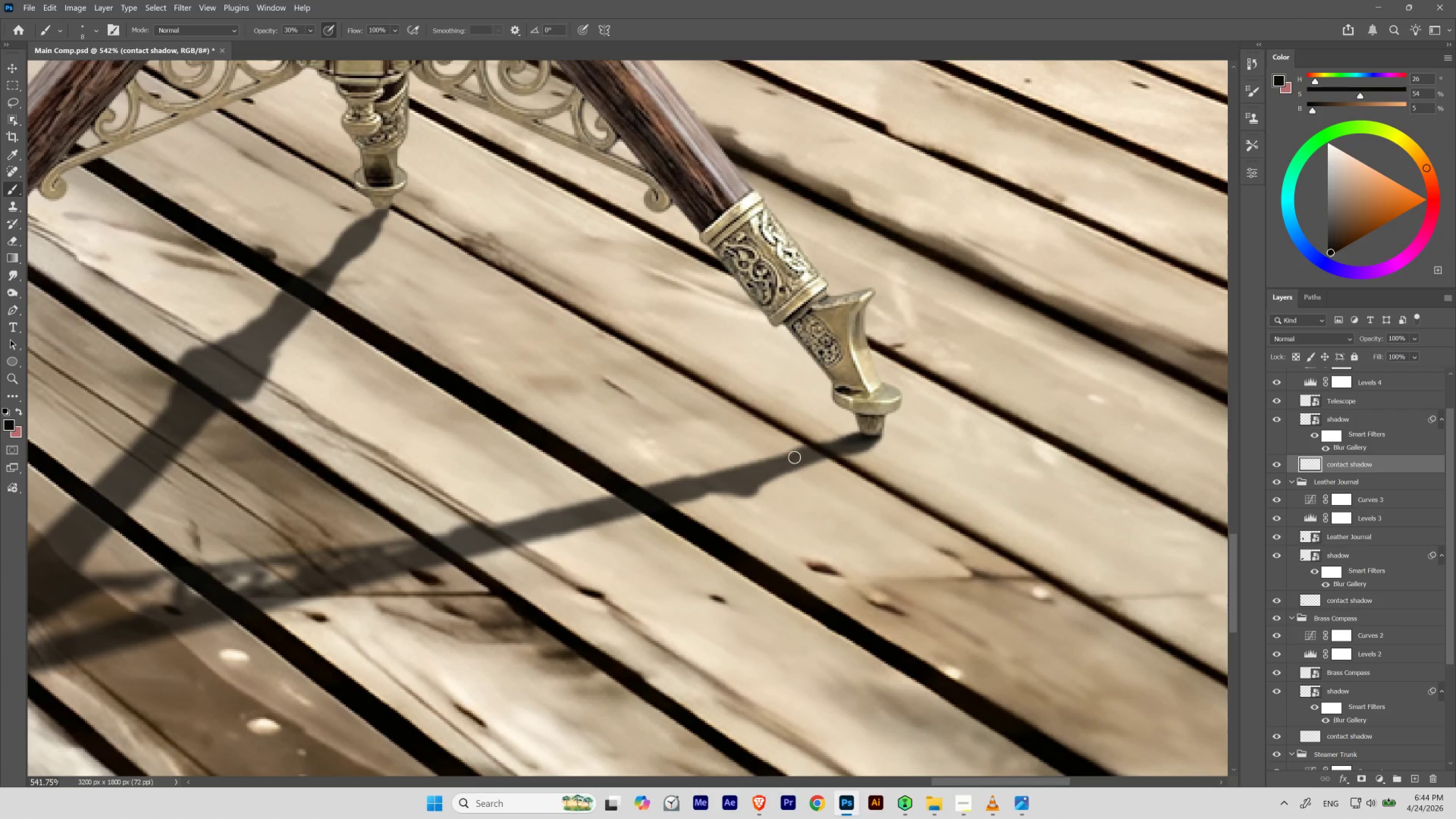 
wait(5.54)
 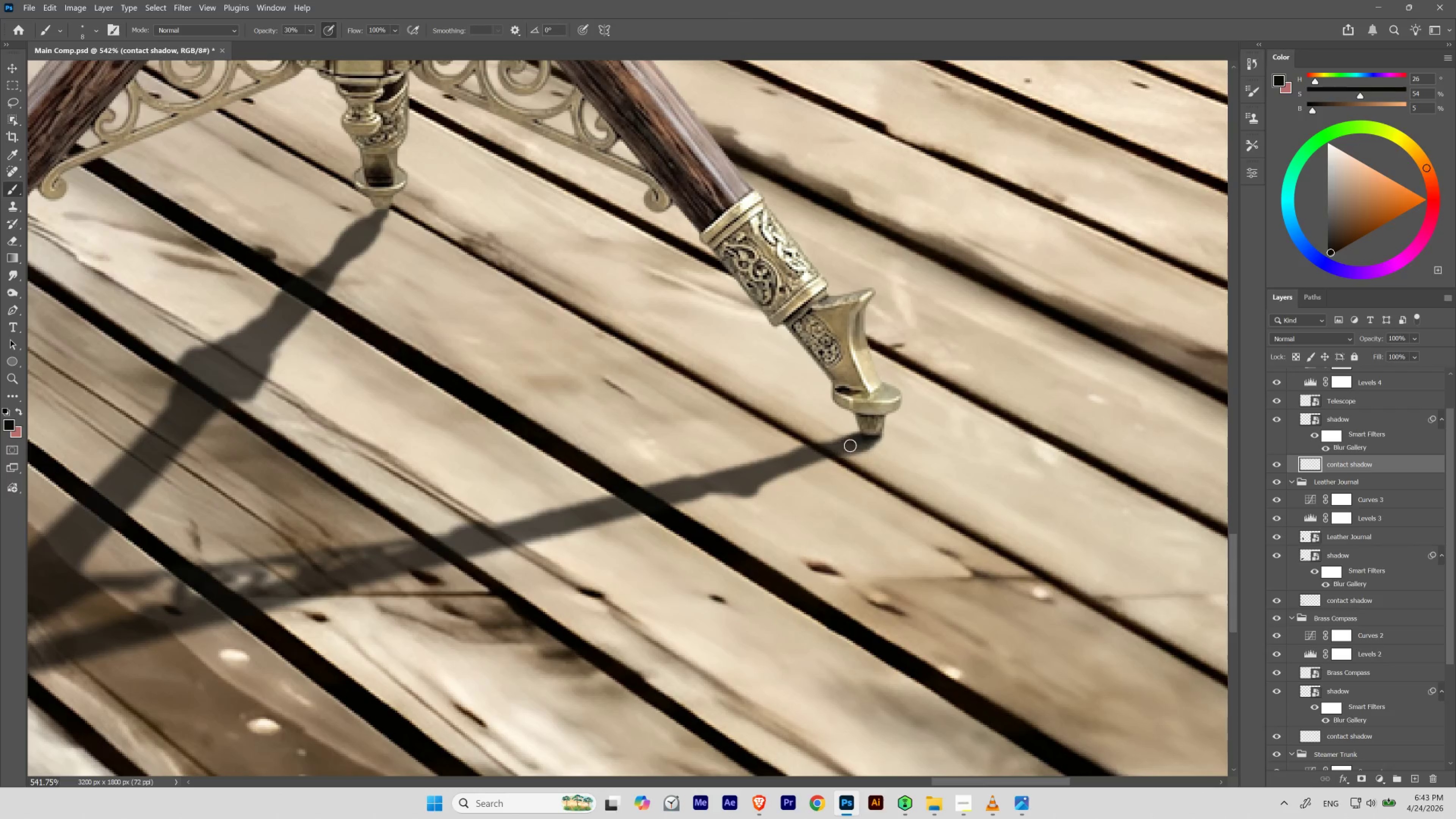 
hold_key(key=ControlLeft, duration=1.55)
 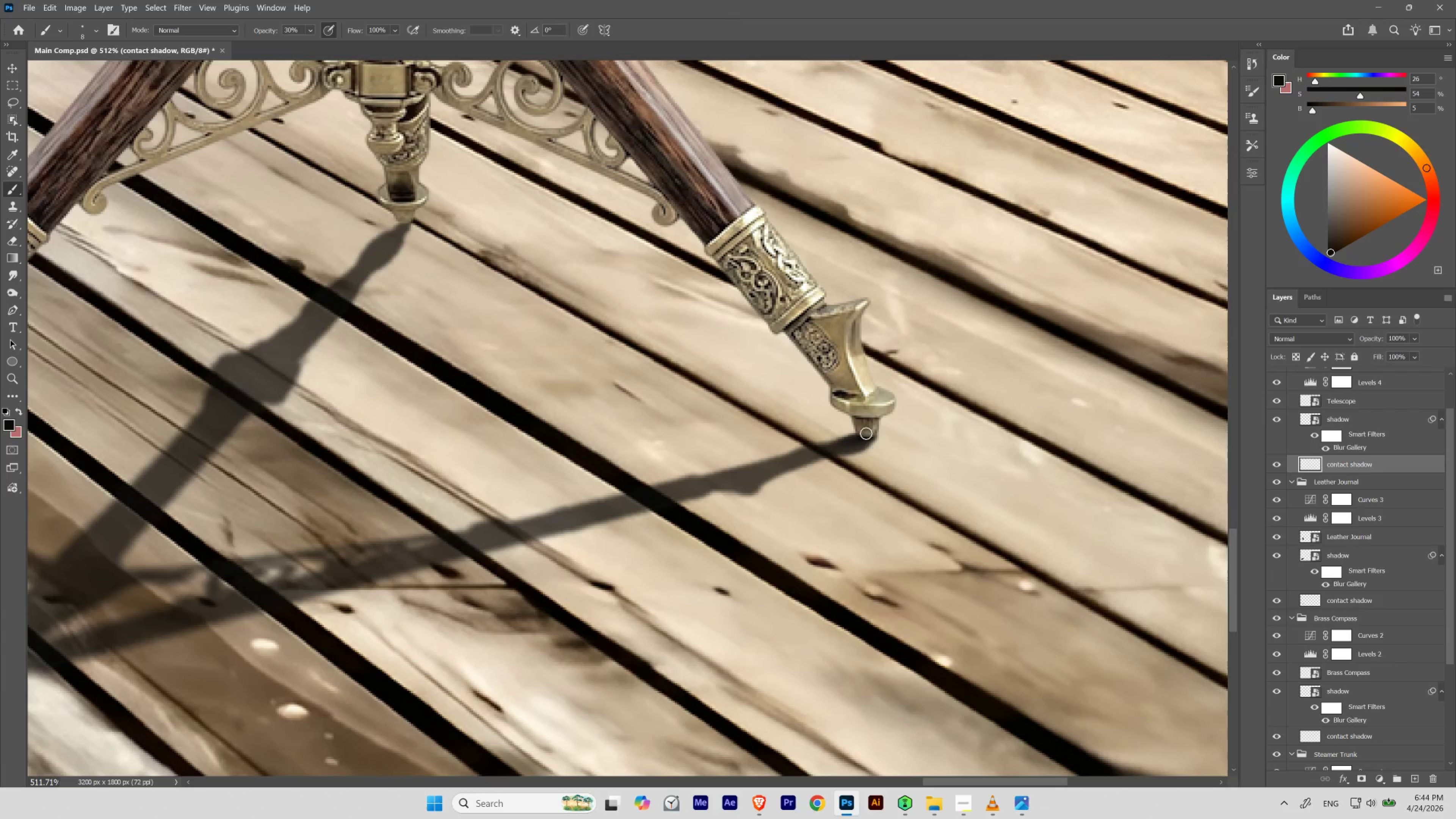 
hold_key(key=Space, duration=1.5)
 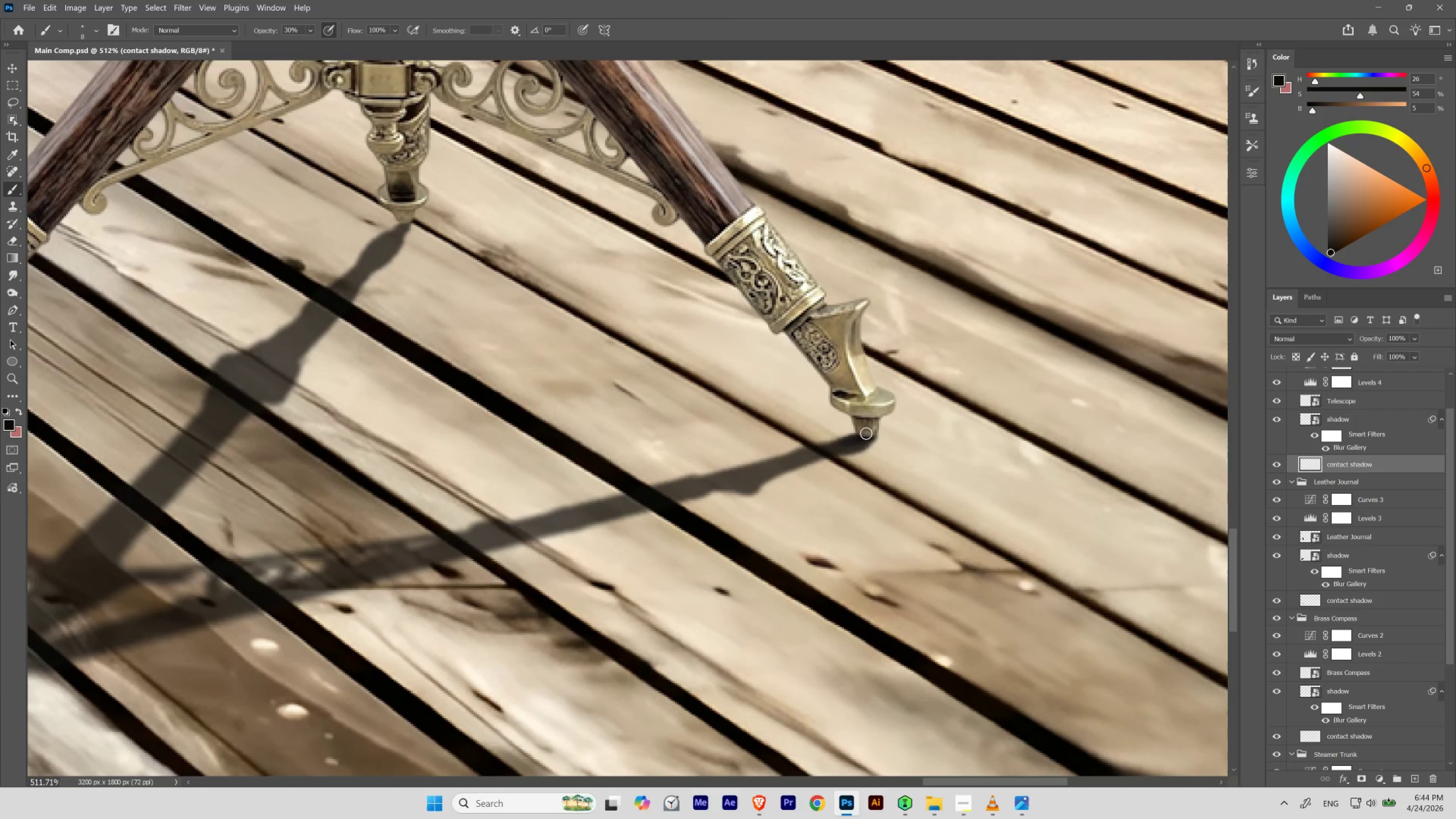 
left_click_drag(start_coordinate=[786, 459], to_coordinate=[779, 485])
 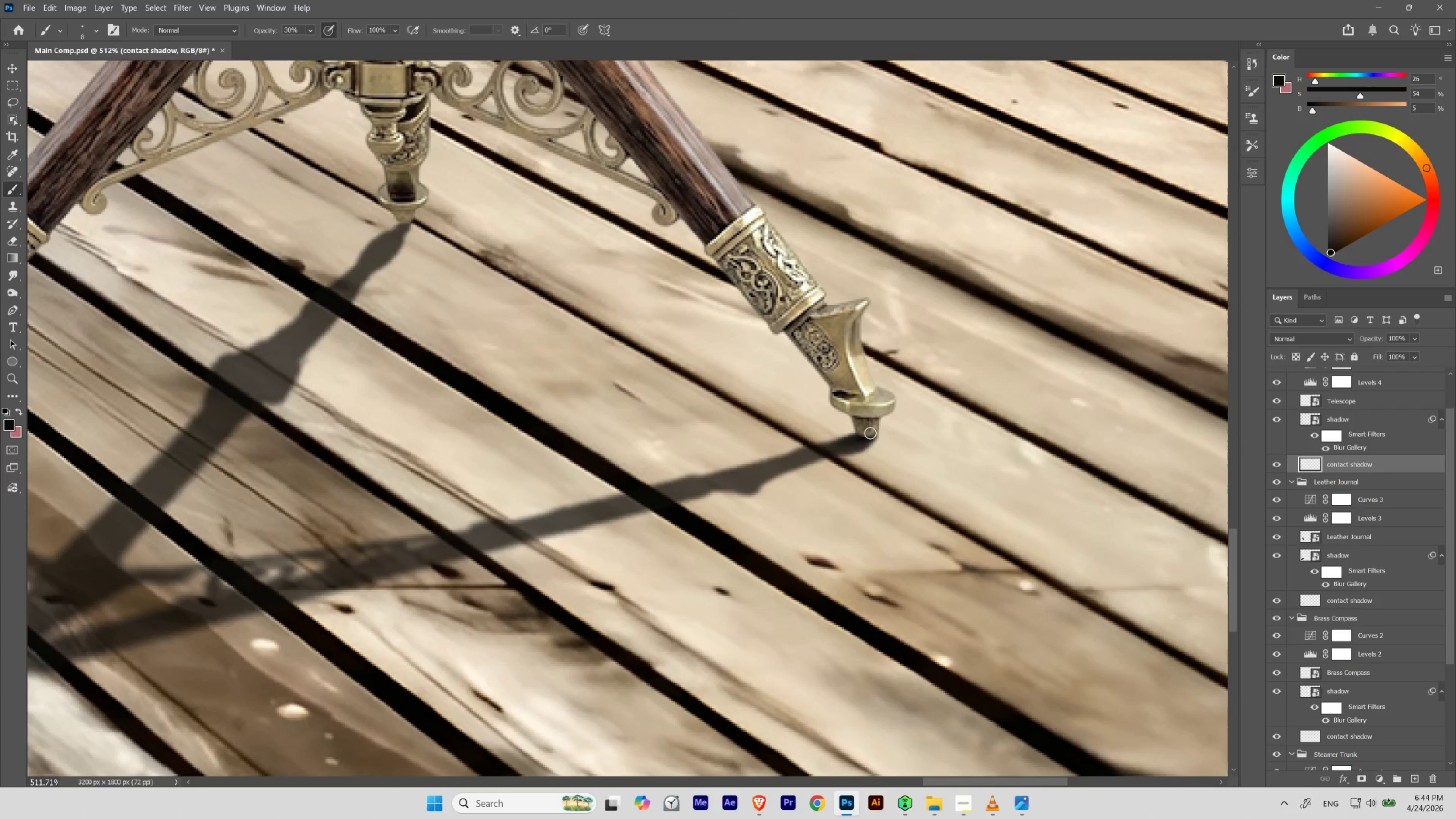 
hold_key(key=ControlLeft, duration=0.88)
 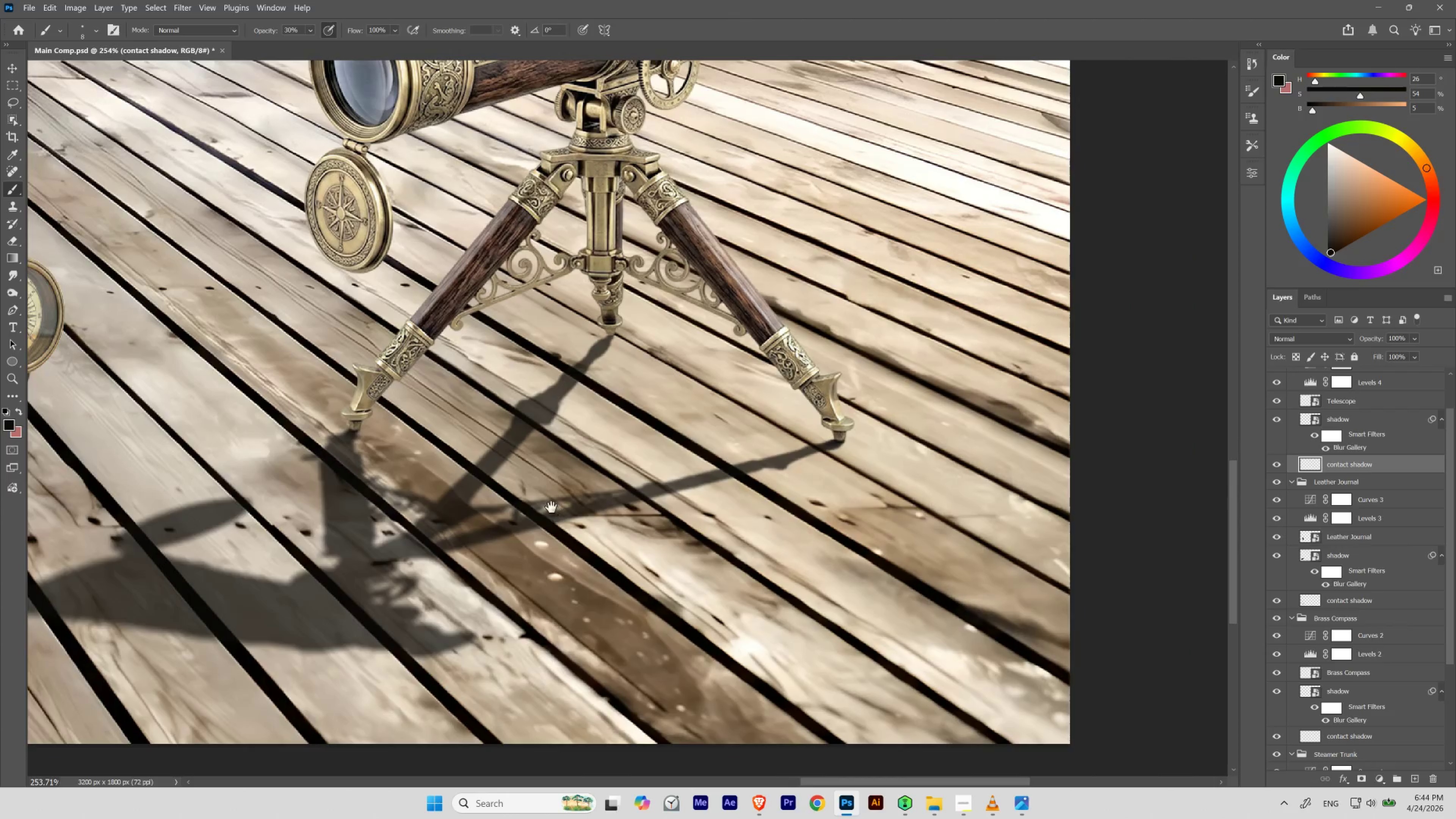 
hold_key(key=Space, duration=1.5)
 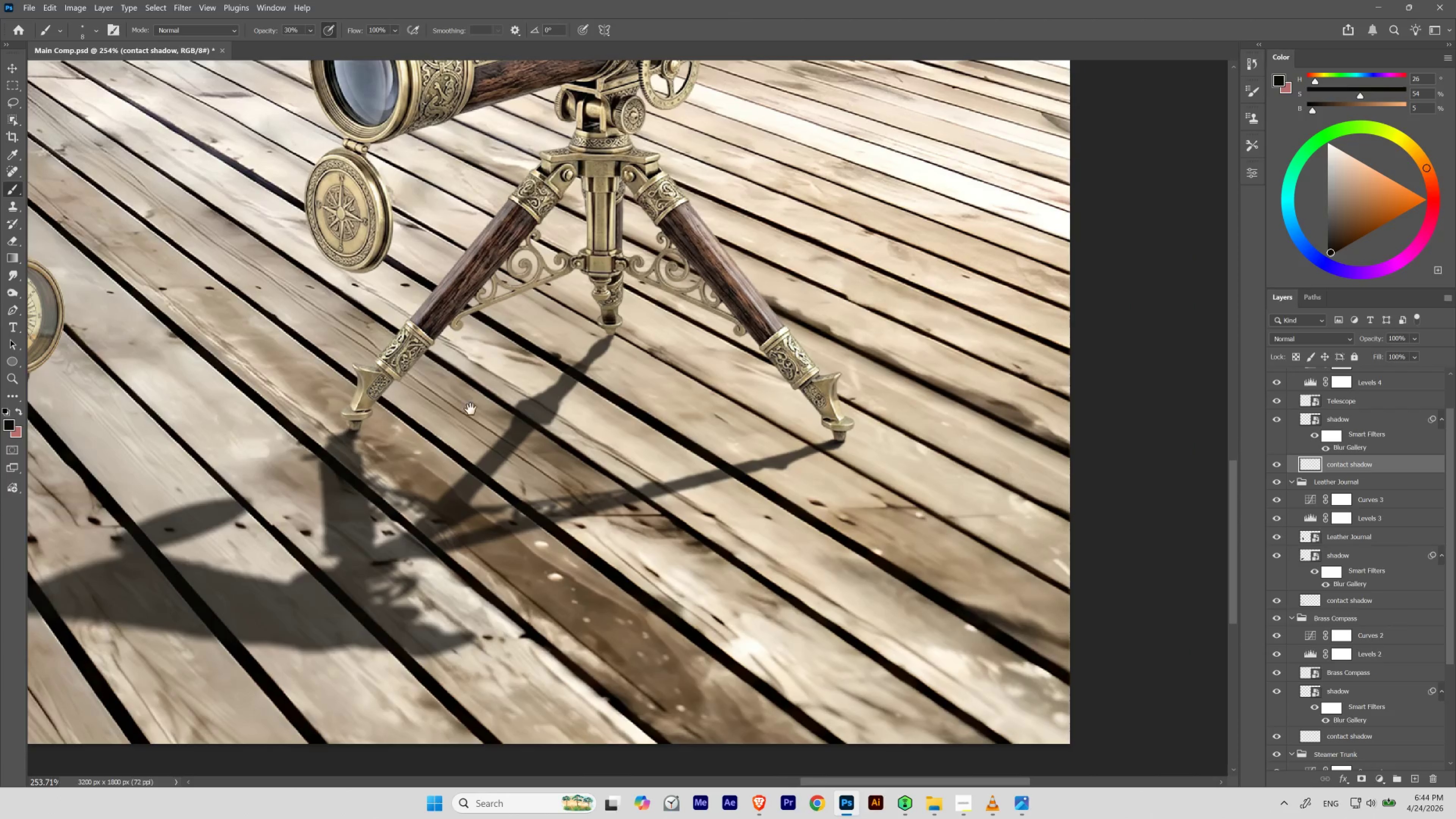 
left_click_drag(start_coordinate=[813, 445], to_coordinate=[788, 461])
 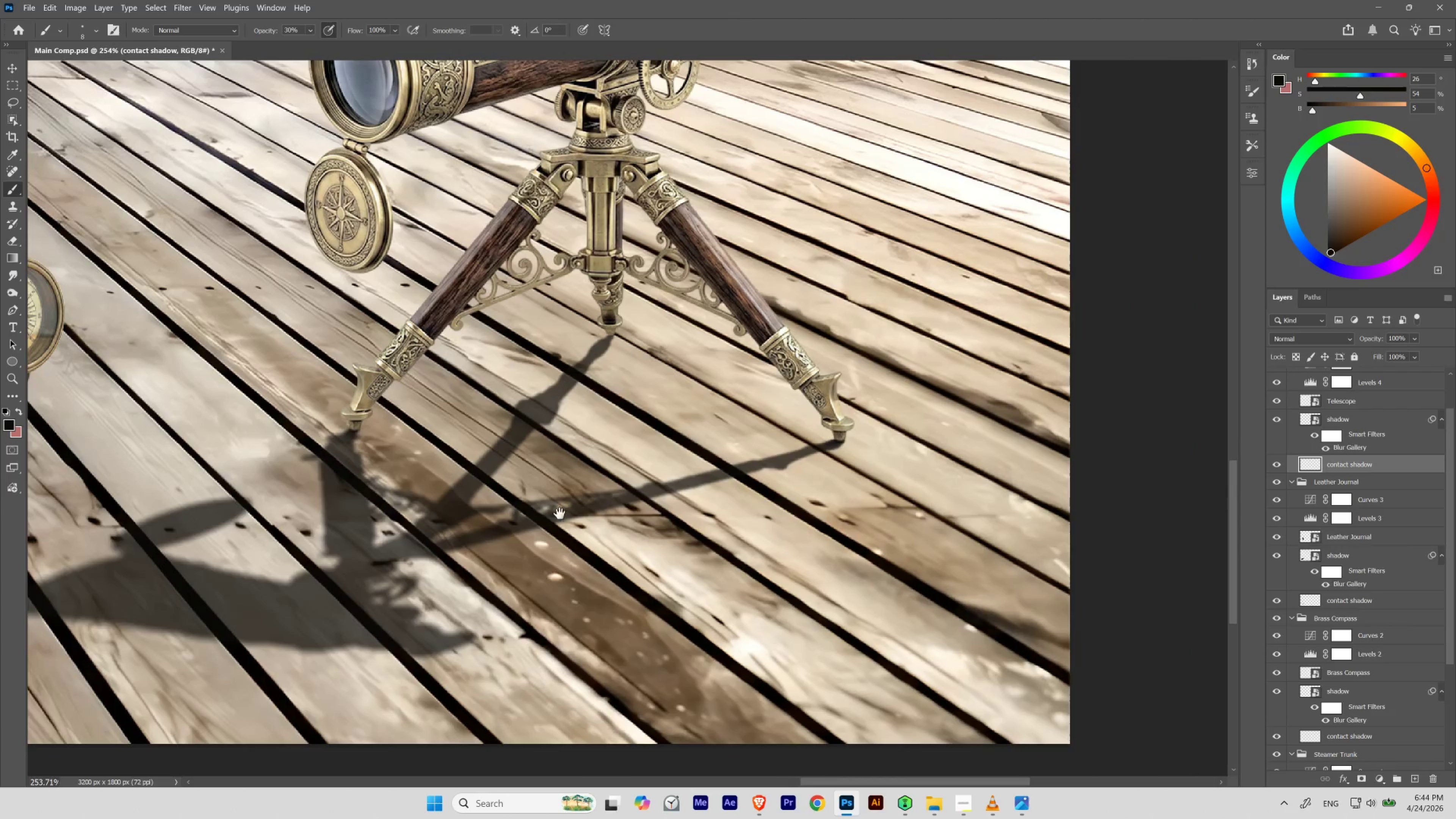 
hold_key(key=Space, duration=1.52)
 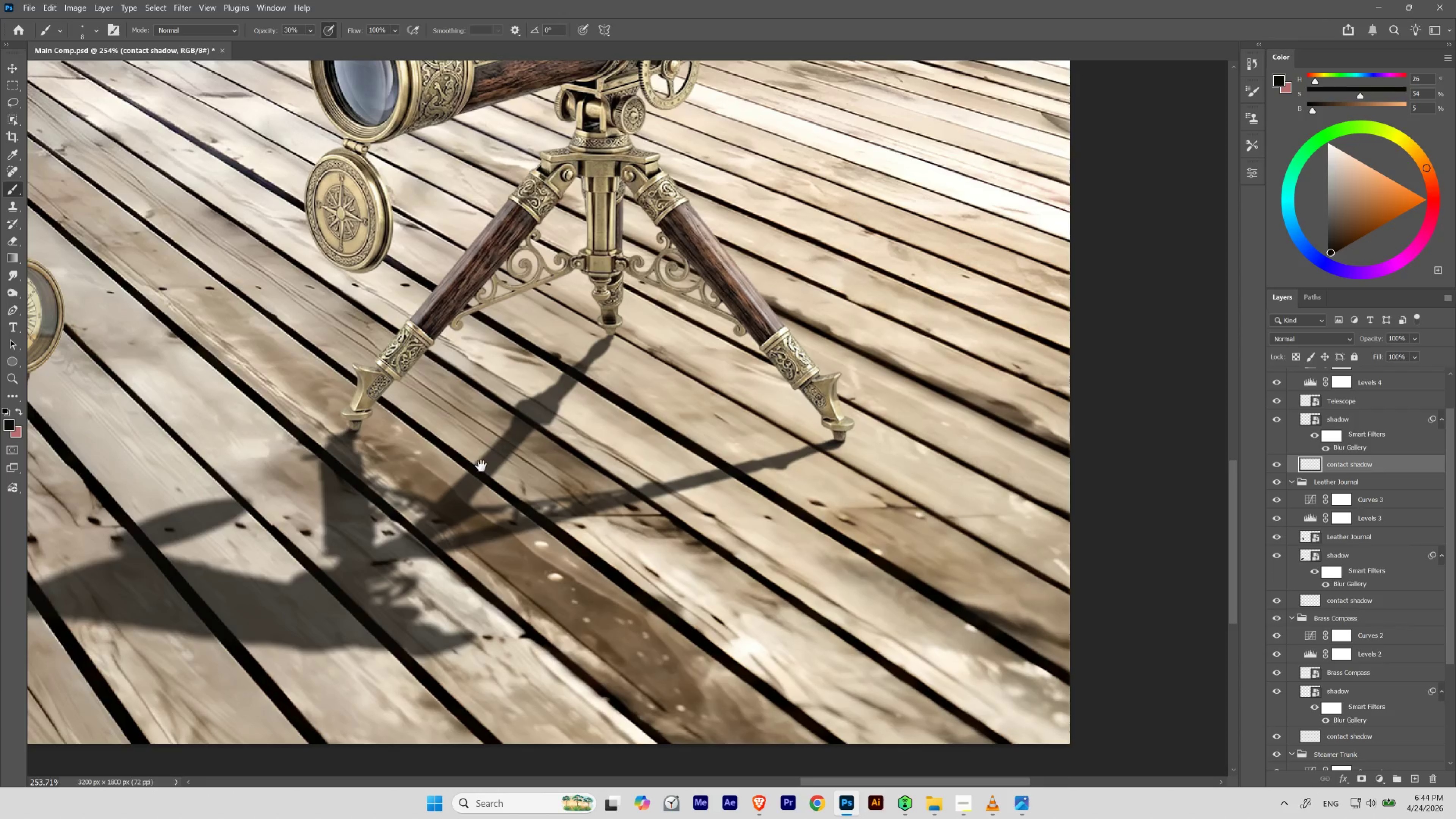 
hold_key(key=Space, duration=1.71)
 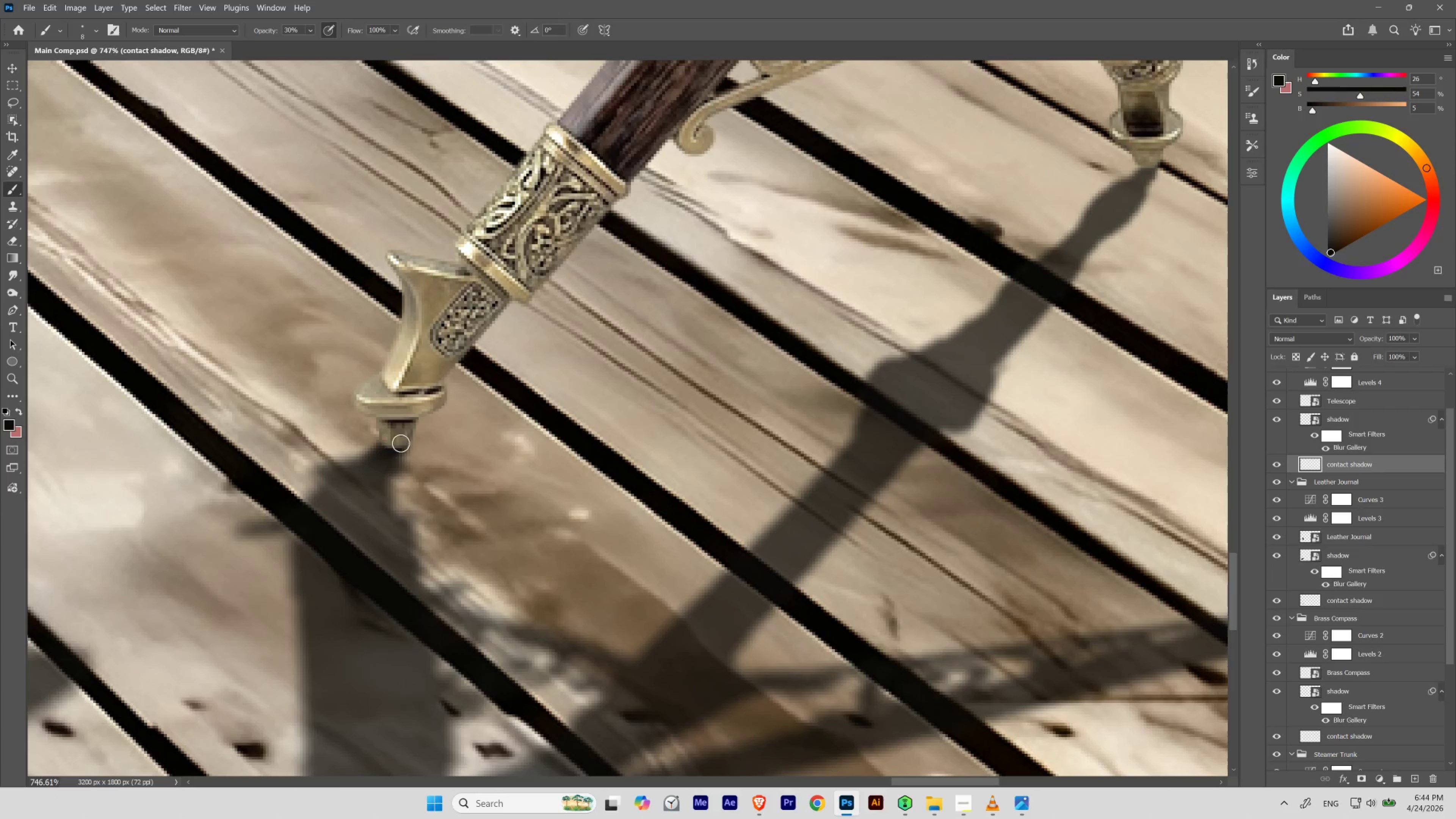 
hold_key(key=ControlLeft, duration=0.78)
left_click_drag(start_coordinate=[334, 421], to_coordinate=[368, 456])
 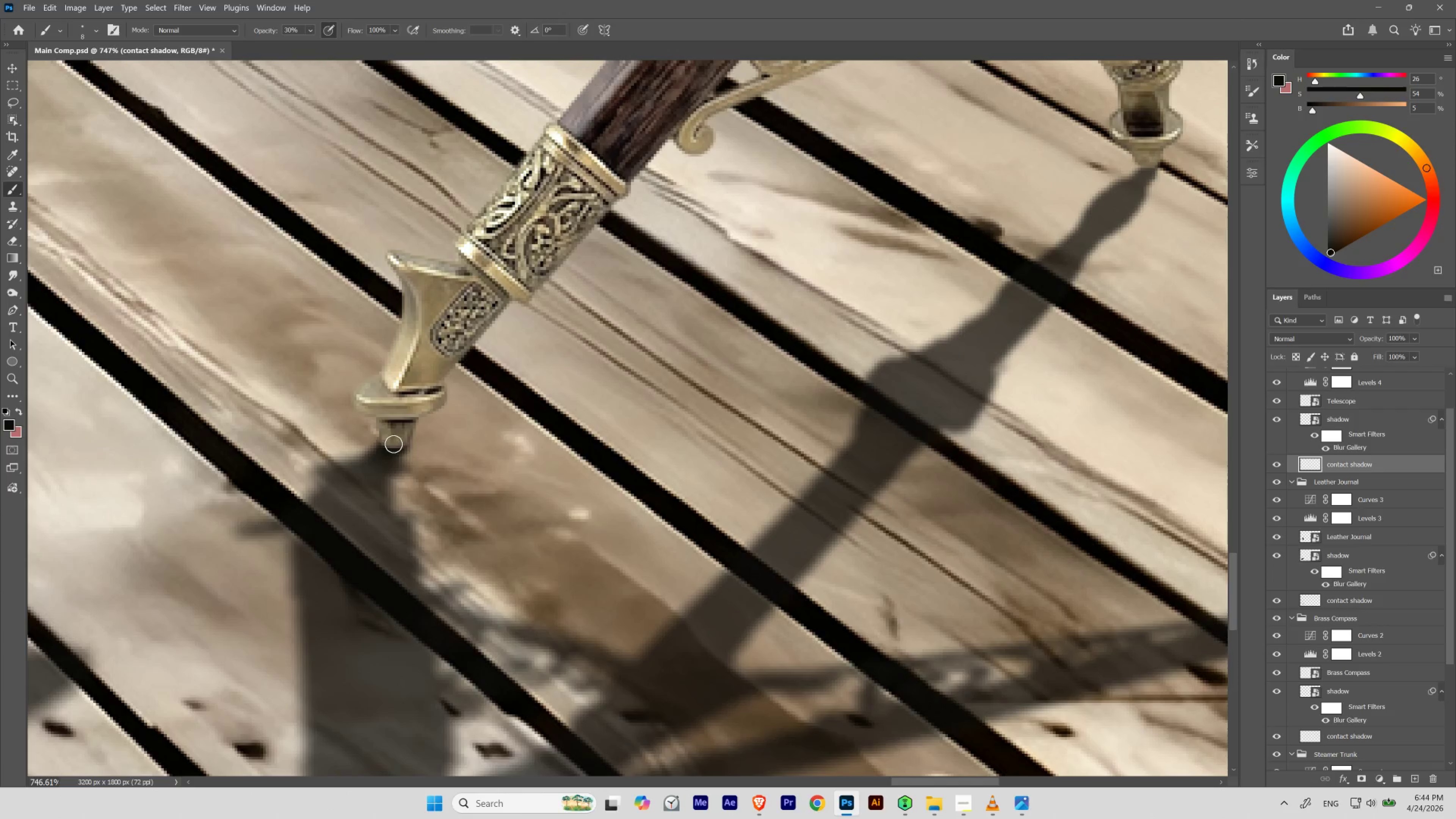 
hold_key(key=ControlLeft, duration=0.47)
 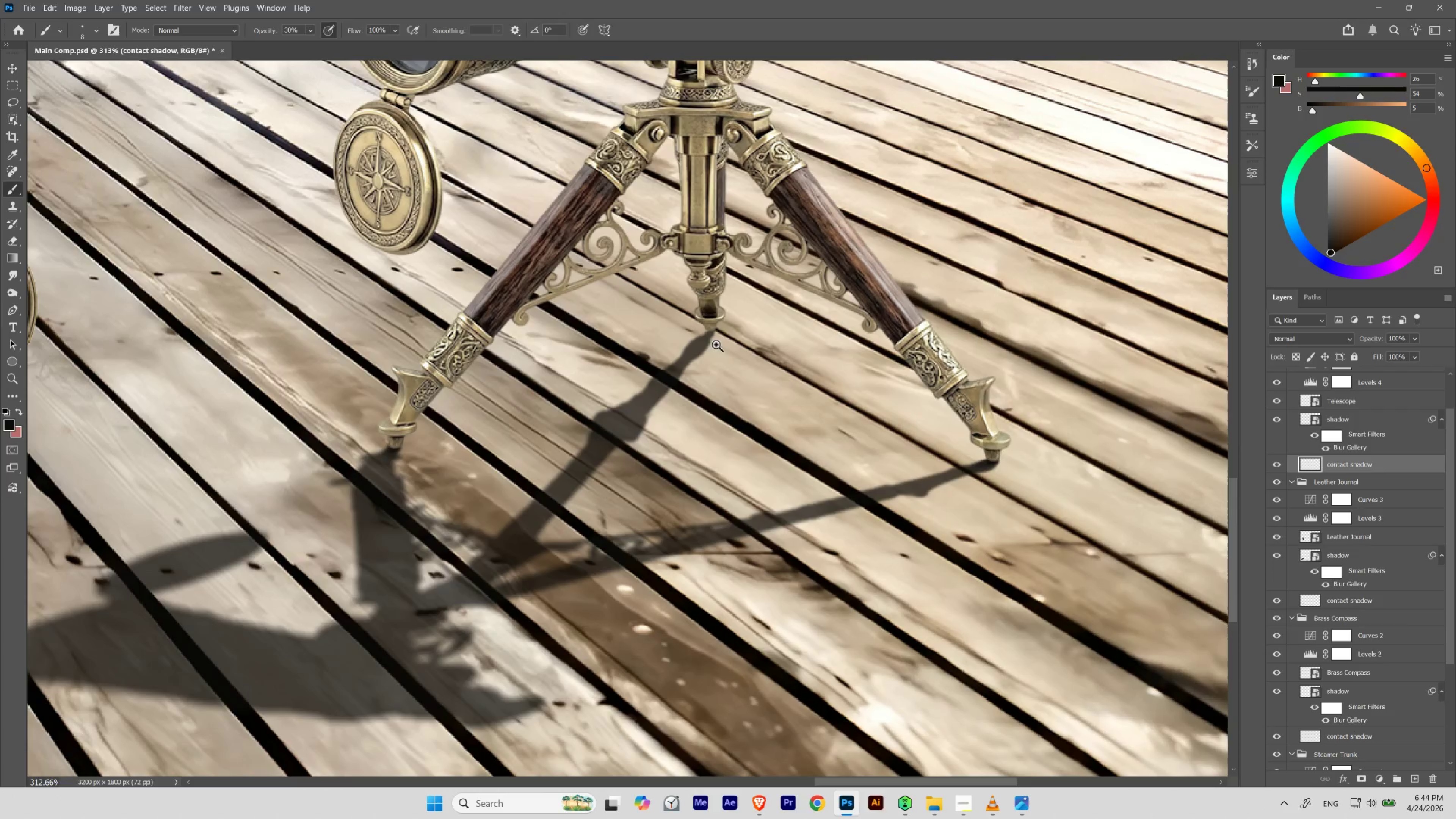 
hold_key(key=Space, duration=1.82)
 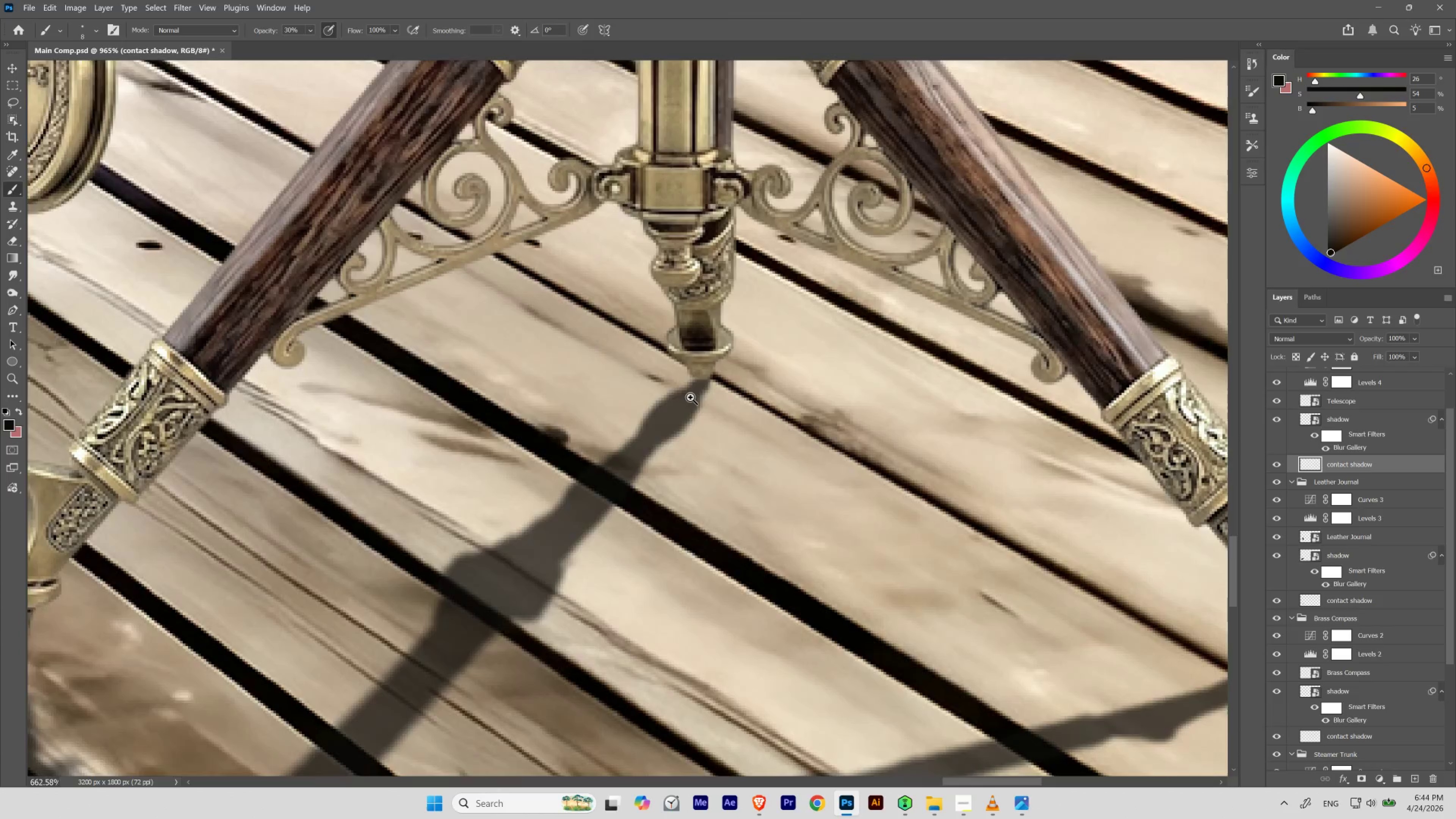 
left_click_drag(start_coordinate=[396, 448], to_coordinate=[367, 469])
 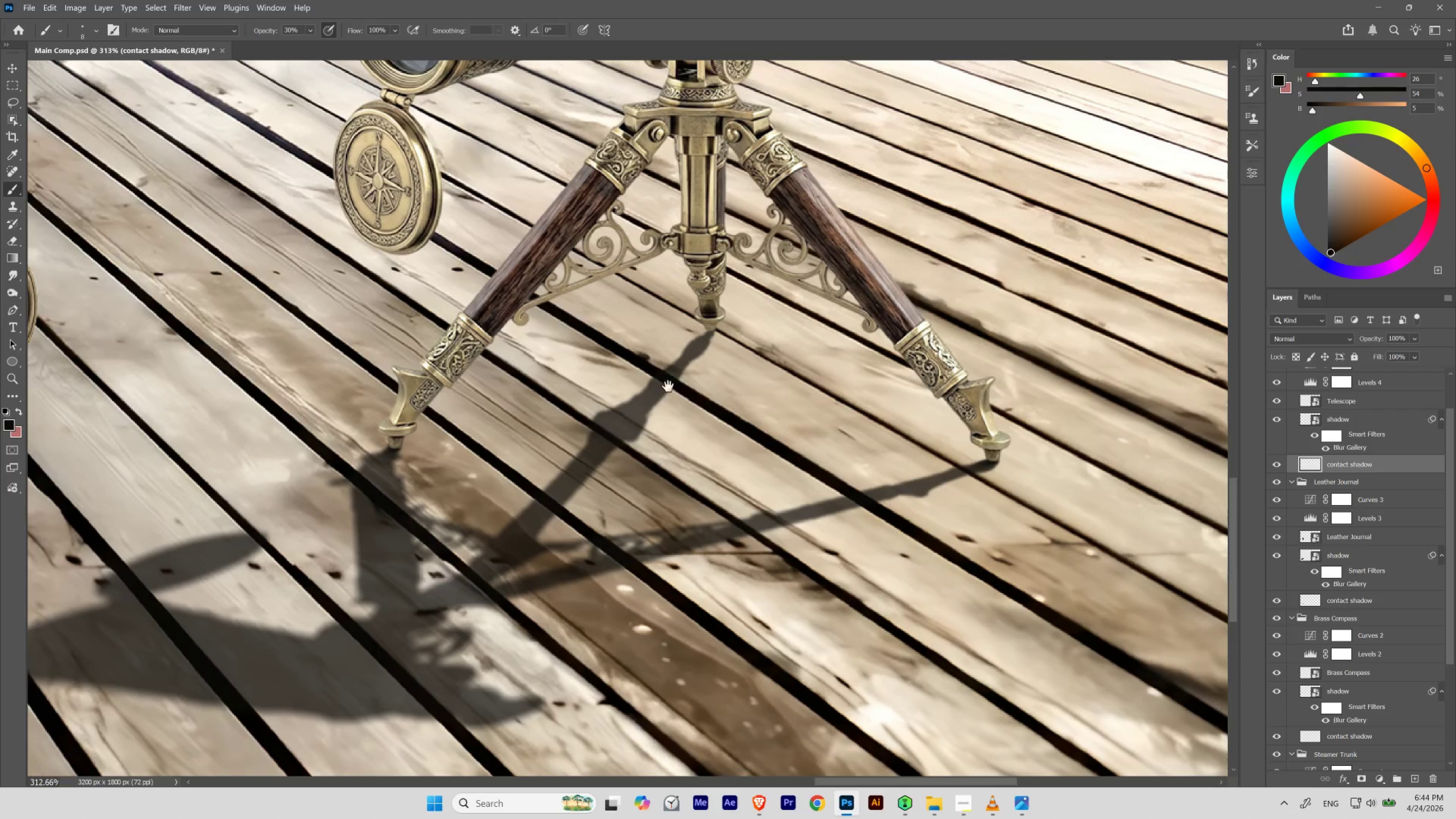 
hold_key(key=ControlLeft, duration=0.8)
left_click_drag(start_coordinate=[716, 308], to_coordinate=[751, 338])
 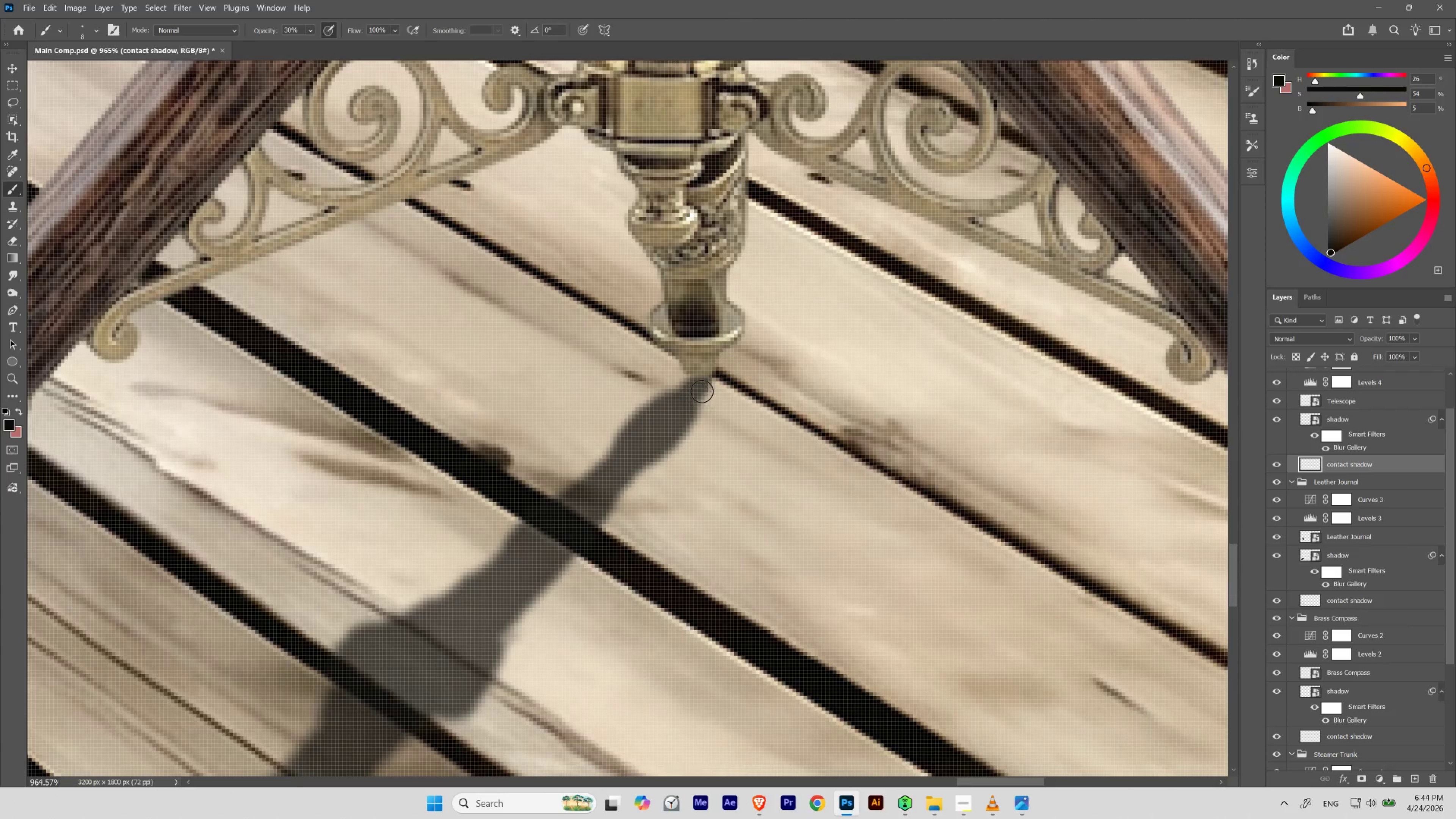 
hold_key(key=Space, duration=0.7)
 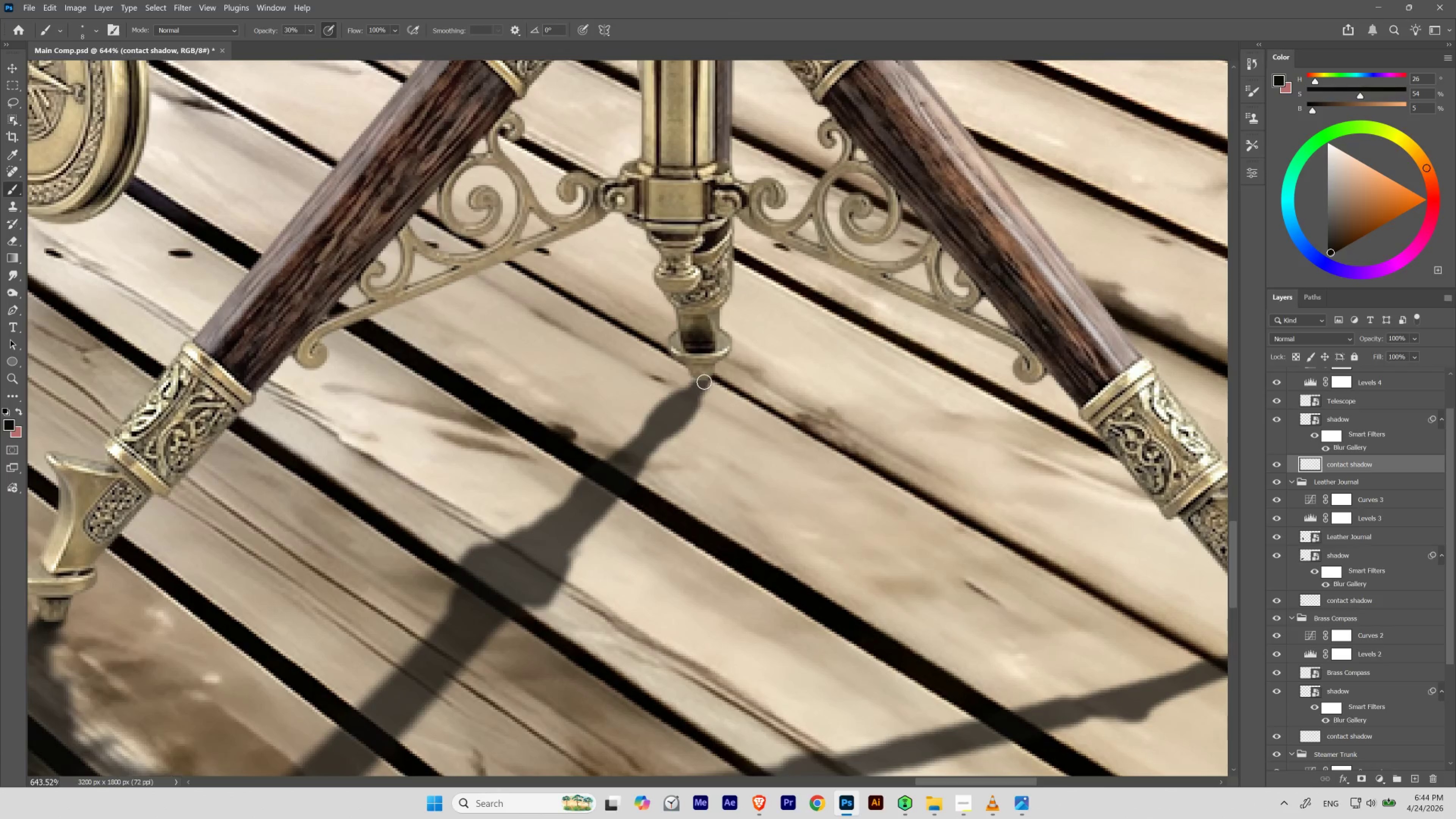 
hold_key(key=ControlLeft, duration=0.65)
left_click_drag(start_coordinate=[706, 385], to_coordinate=[691, 398])
 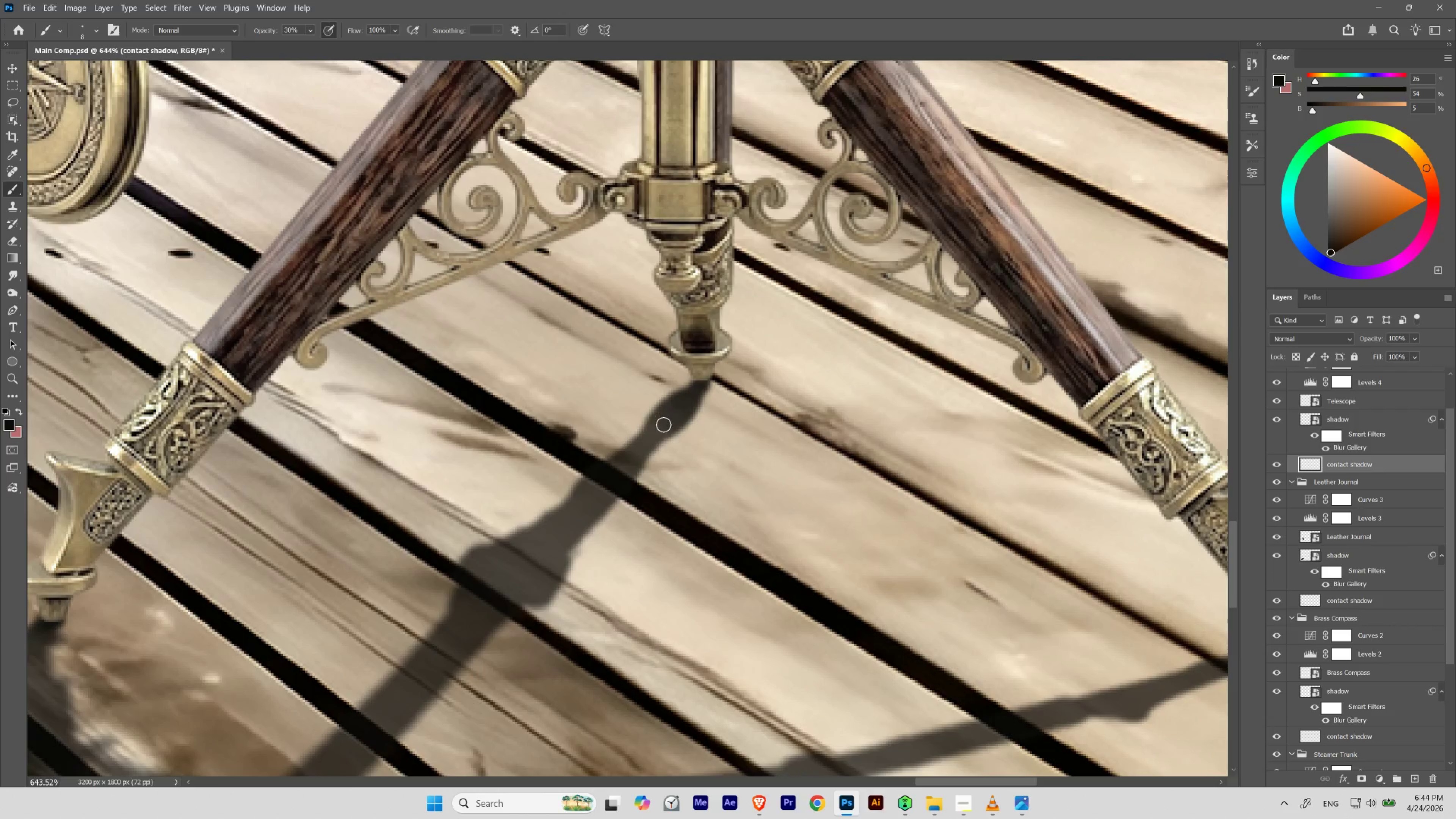 
wait(18.79)
 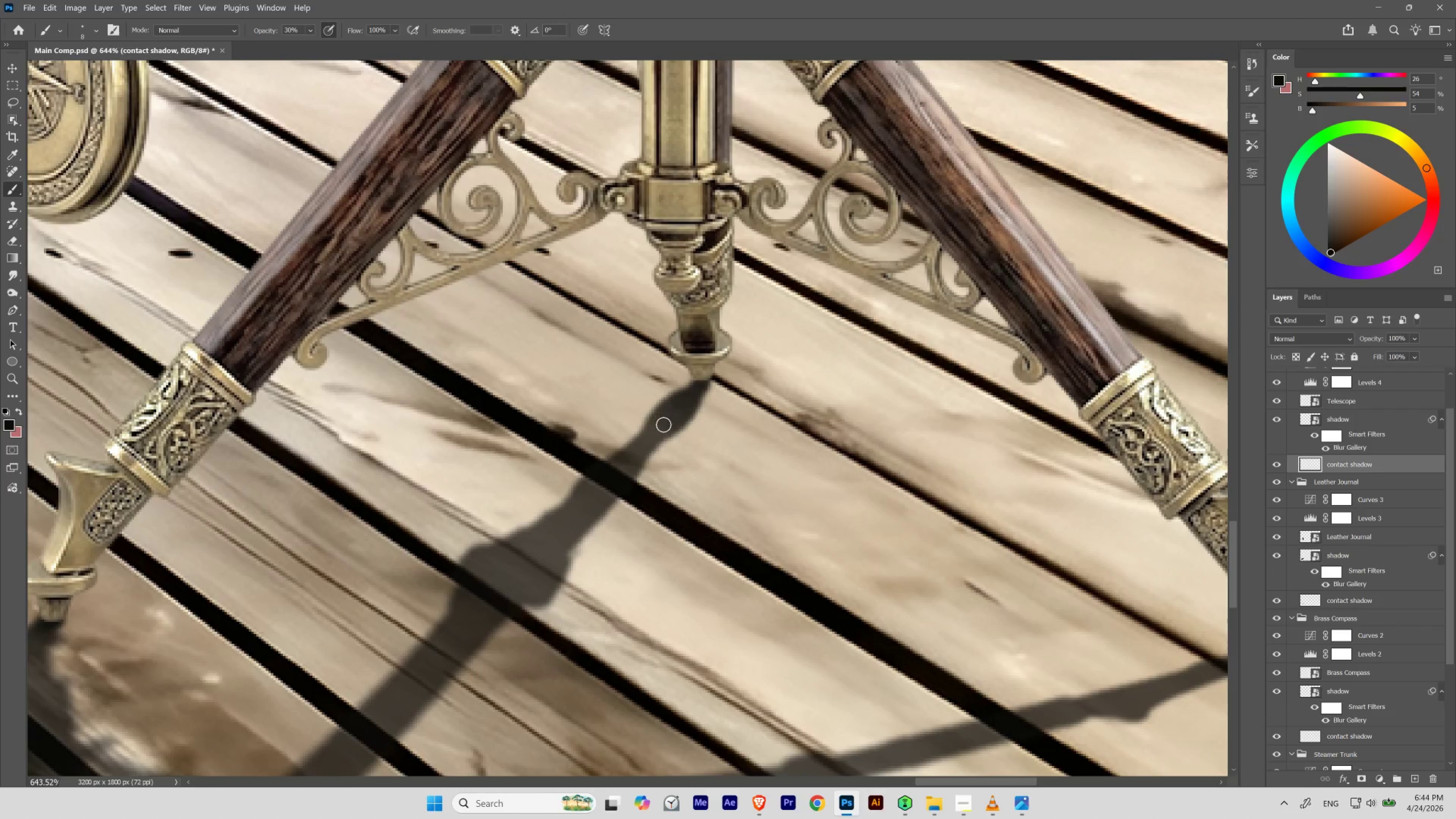 
hold_key(key=ControlLeft, duration=1.19)
 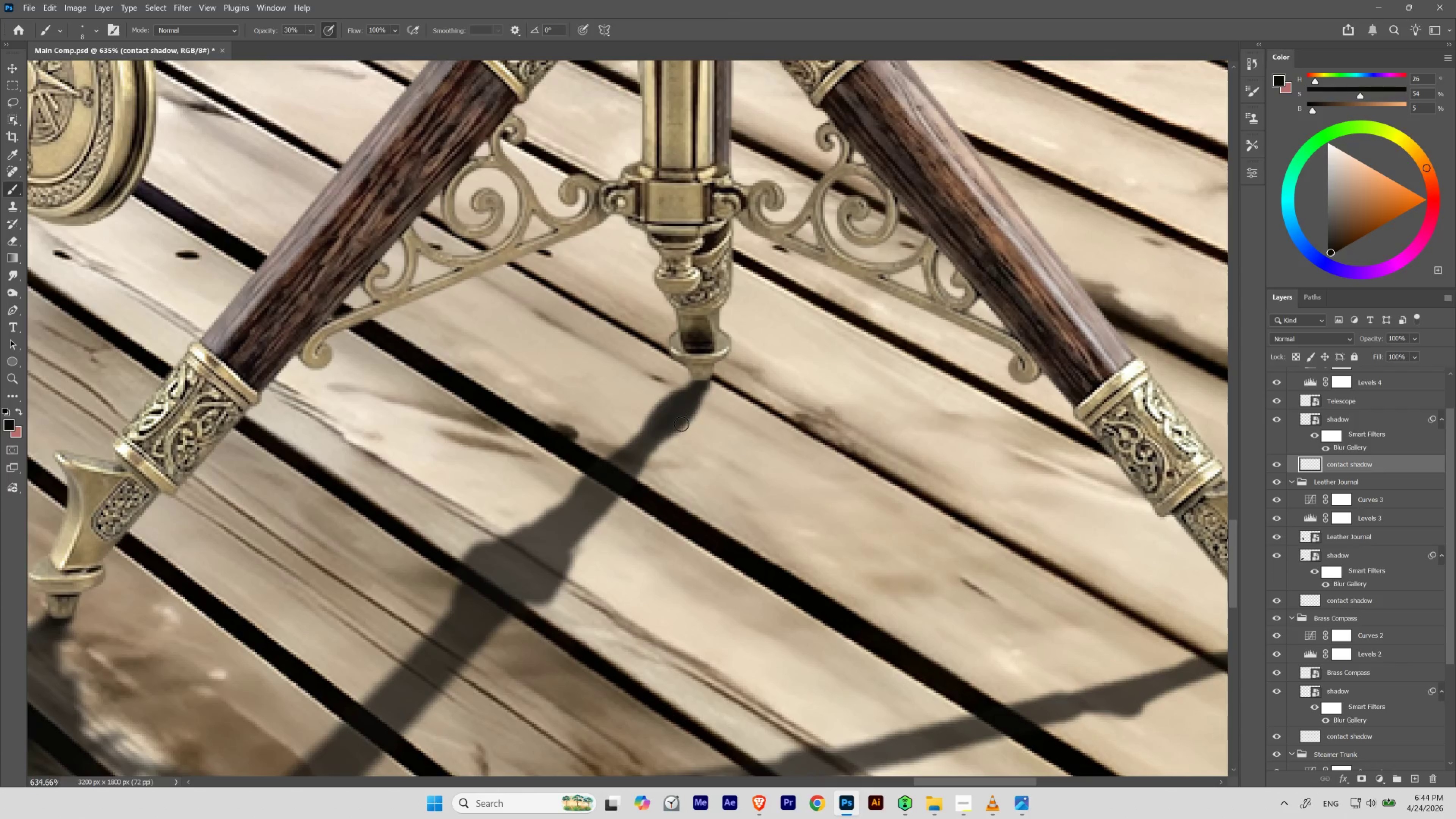 
hold_key(key=Space, duration=1.18)
 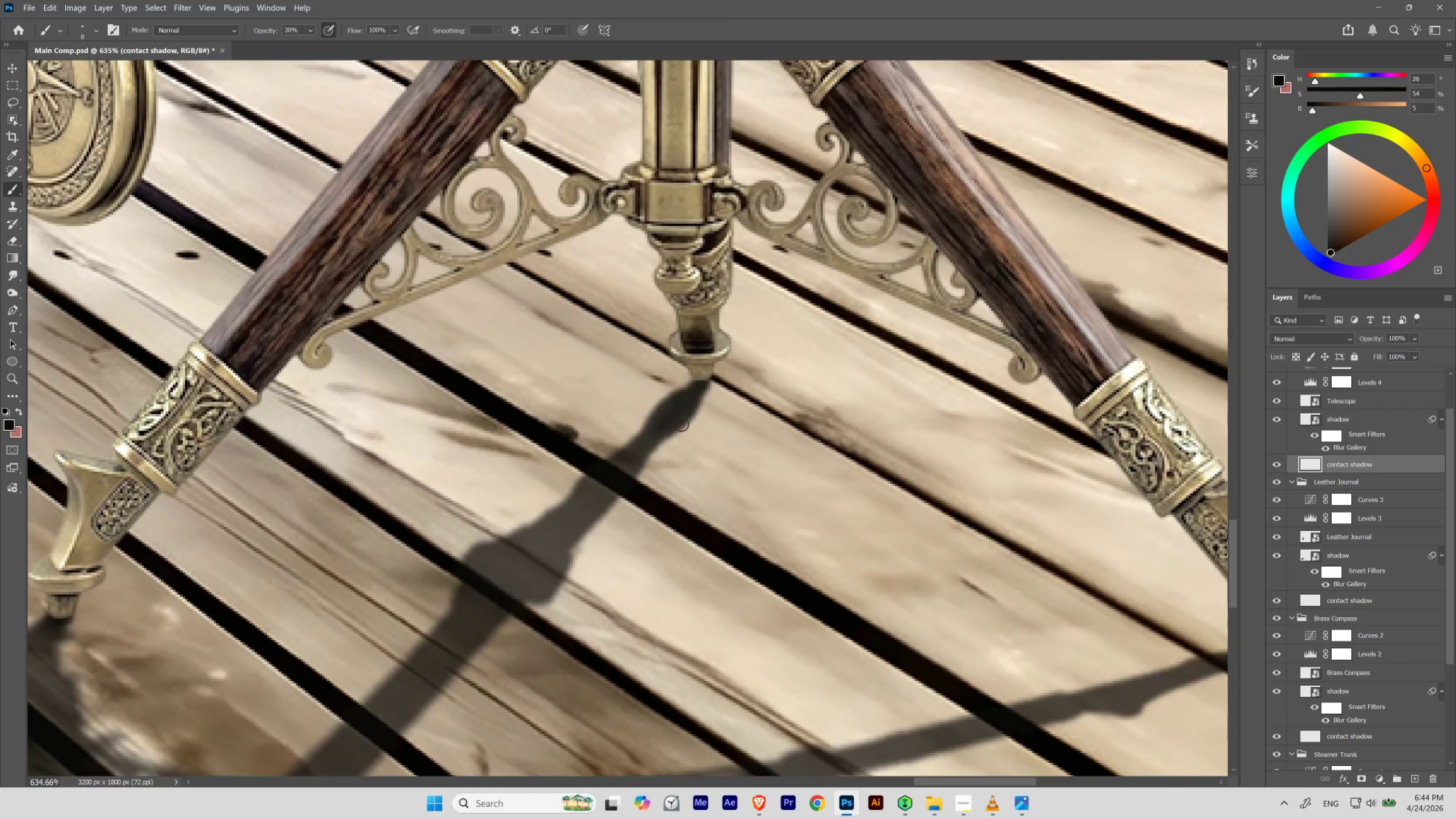 
left_click_drag(start_coordinate=[686, 371], to_coordinate=[669, 432])
 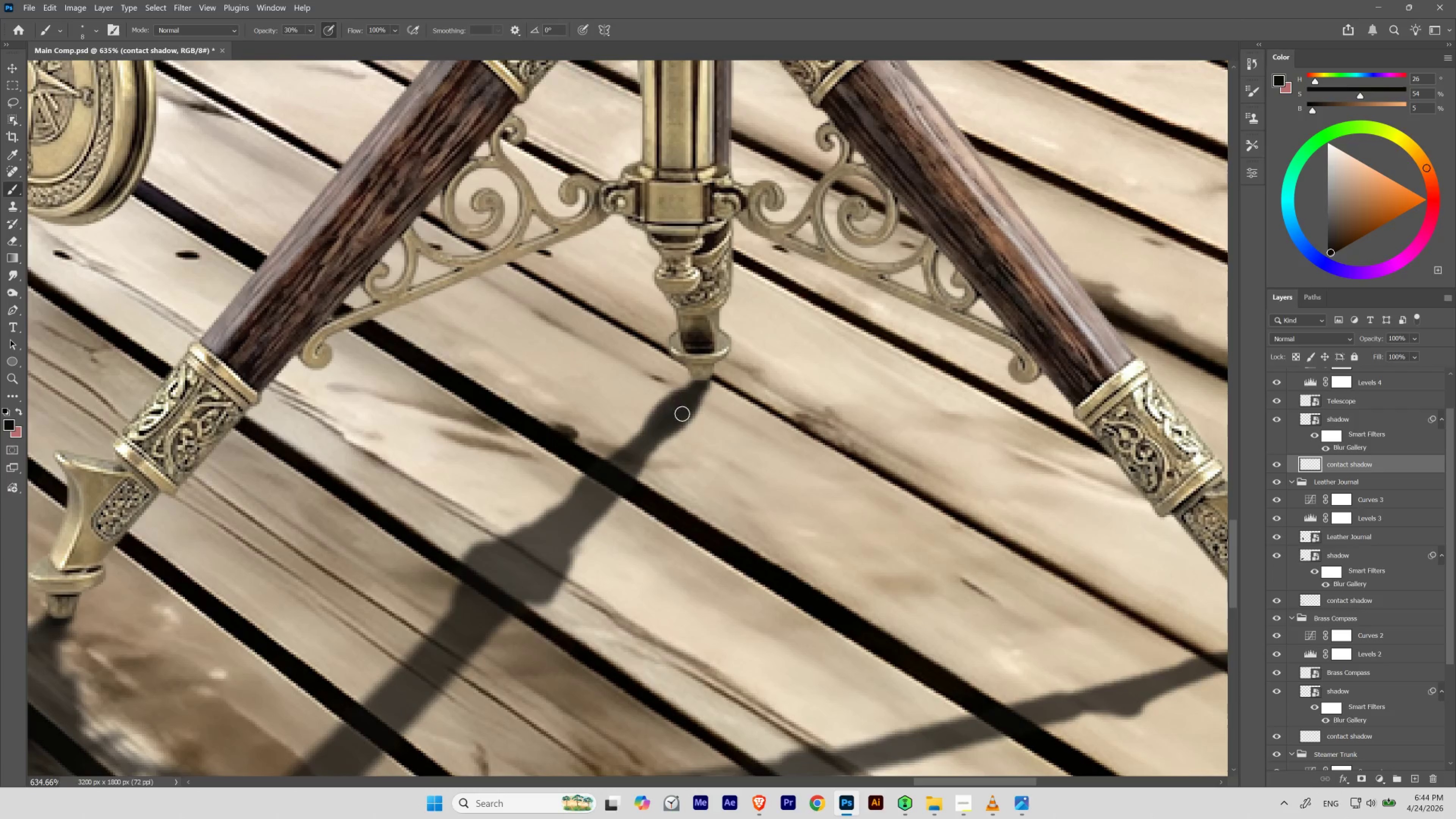 
type(90[)
 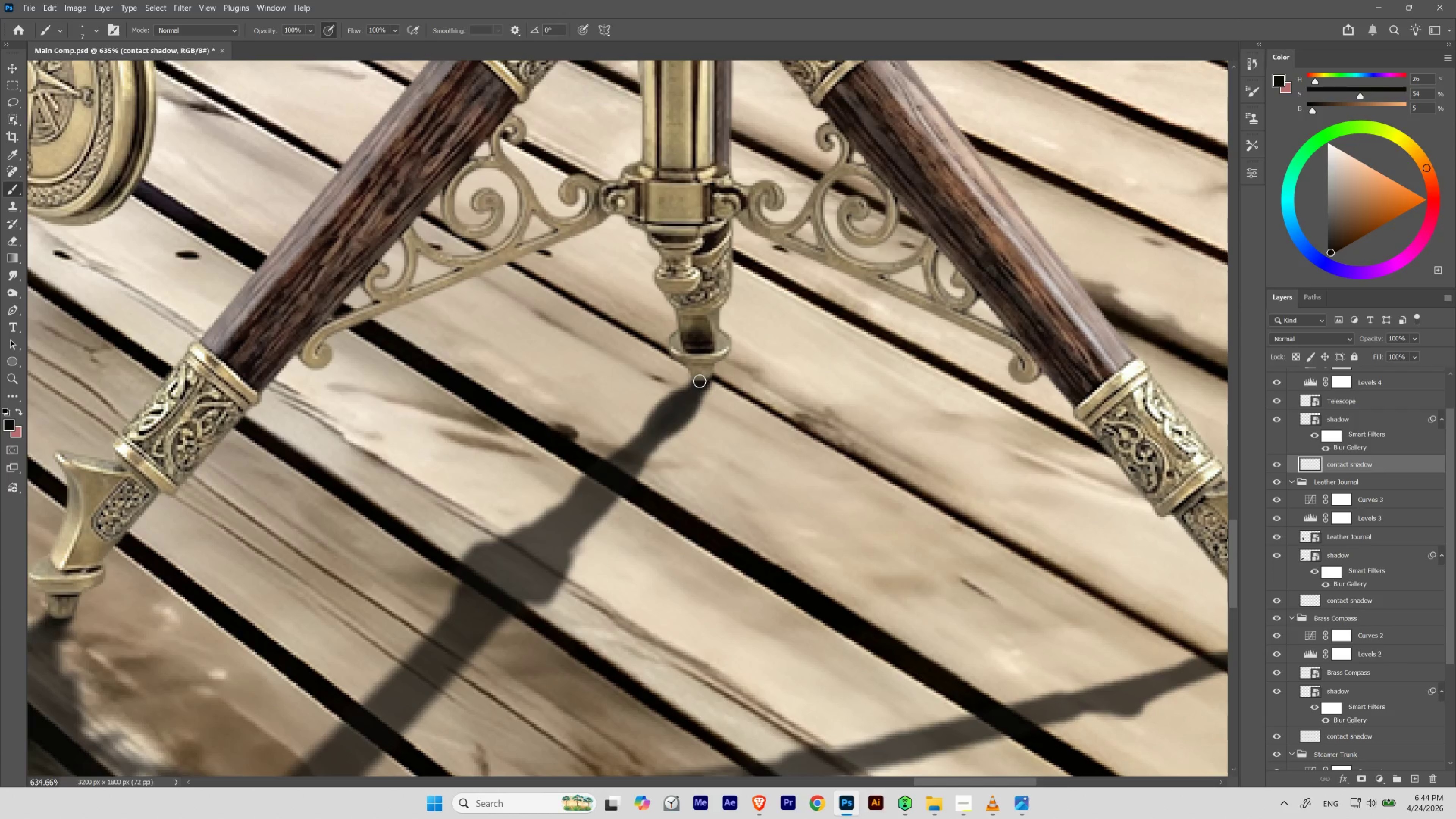 
key(Control+Z)
 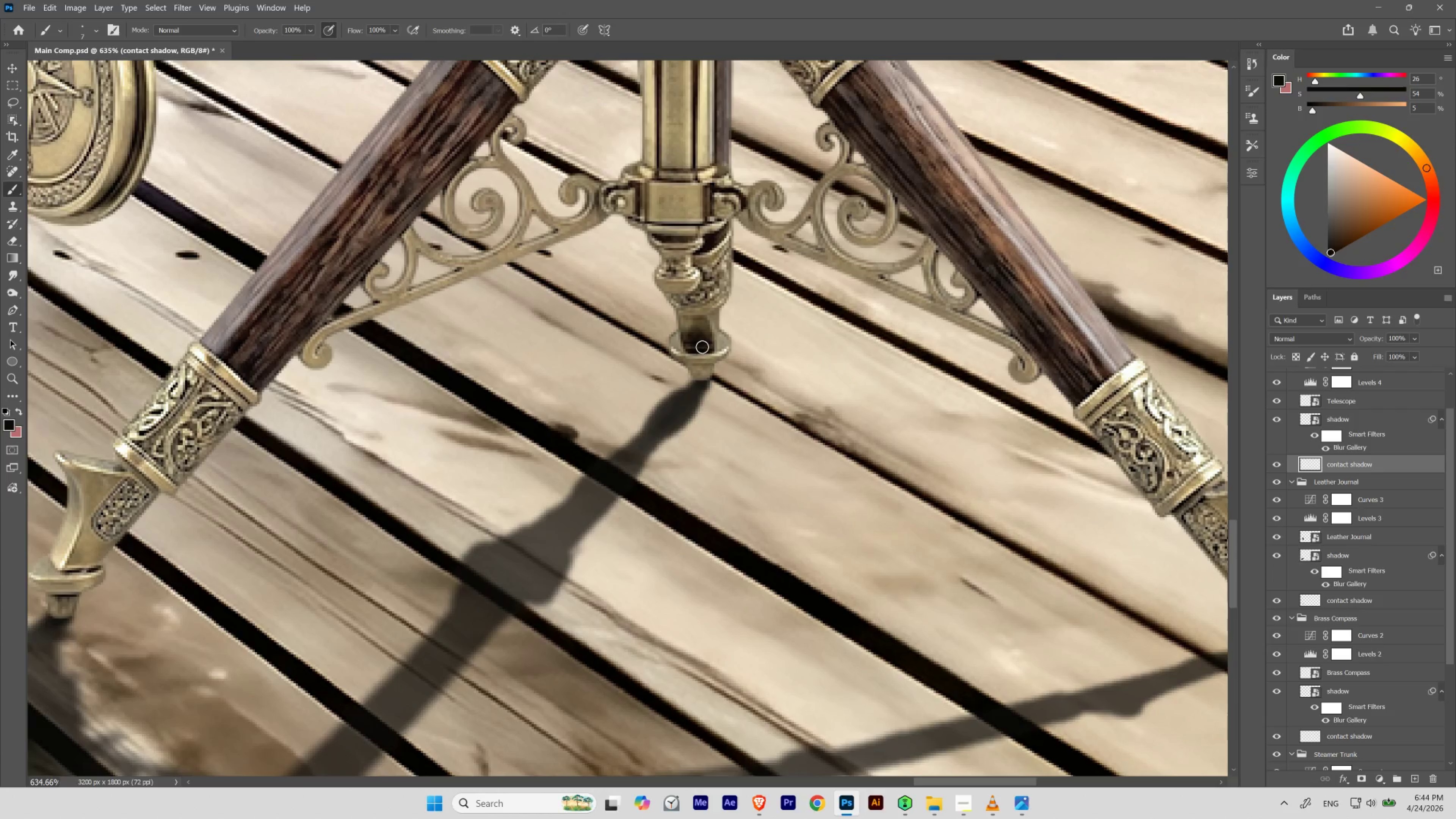 
key(Control+Z)
 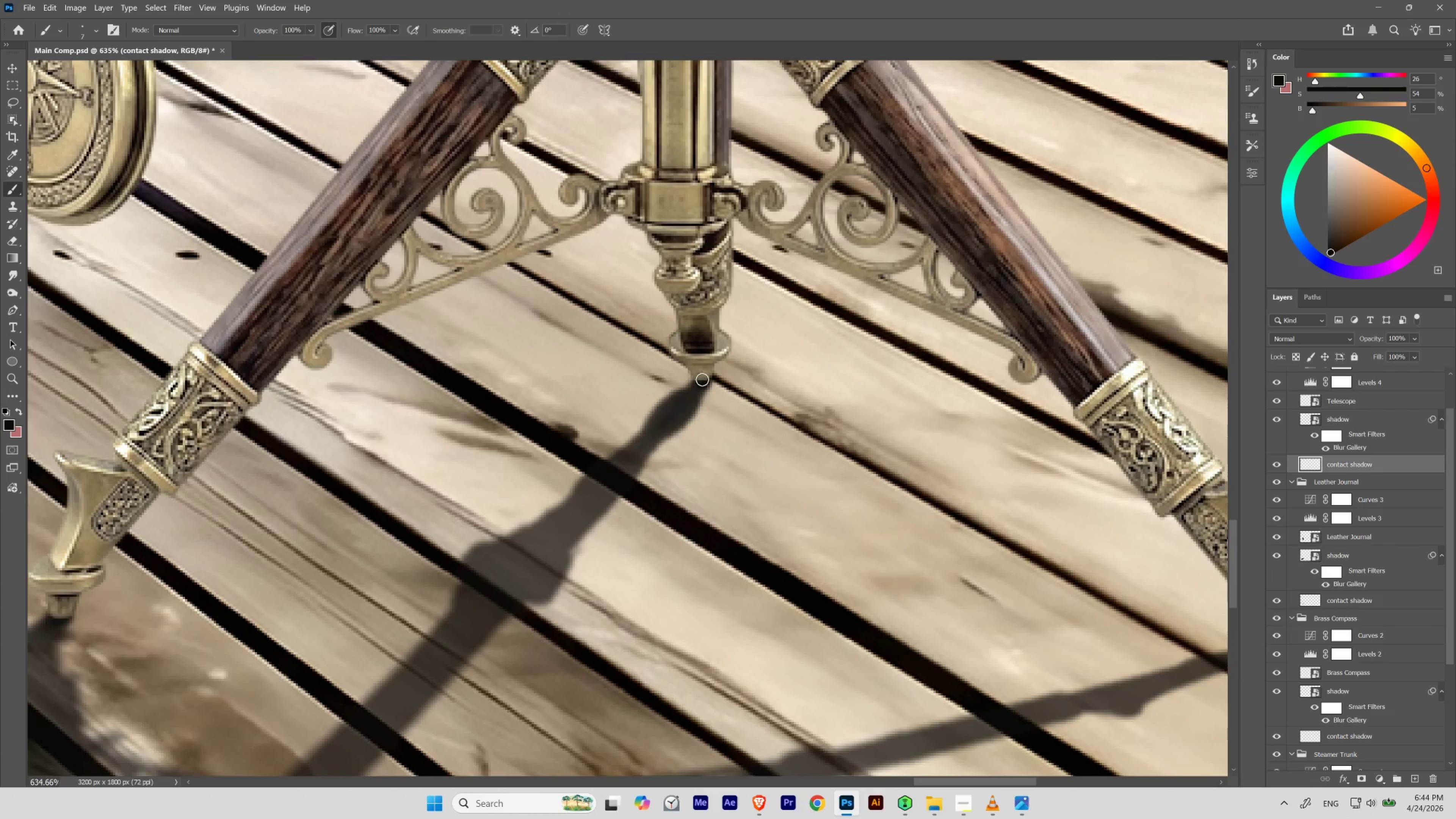 
hold_key(key=Space, duration=1.82)
 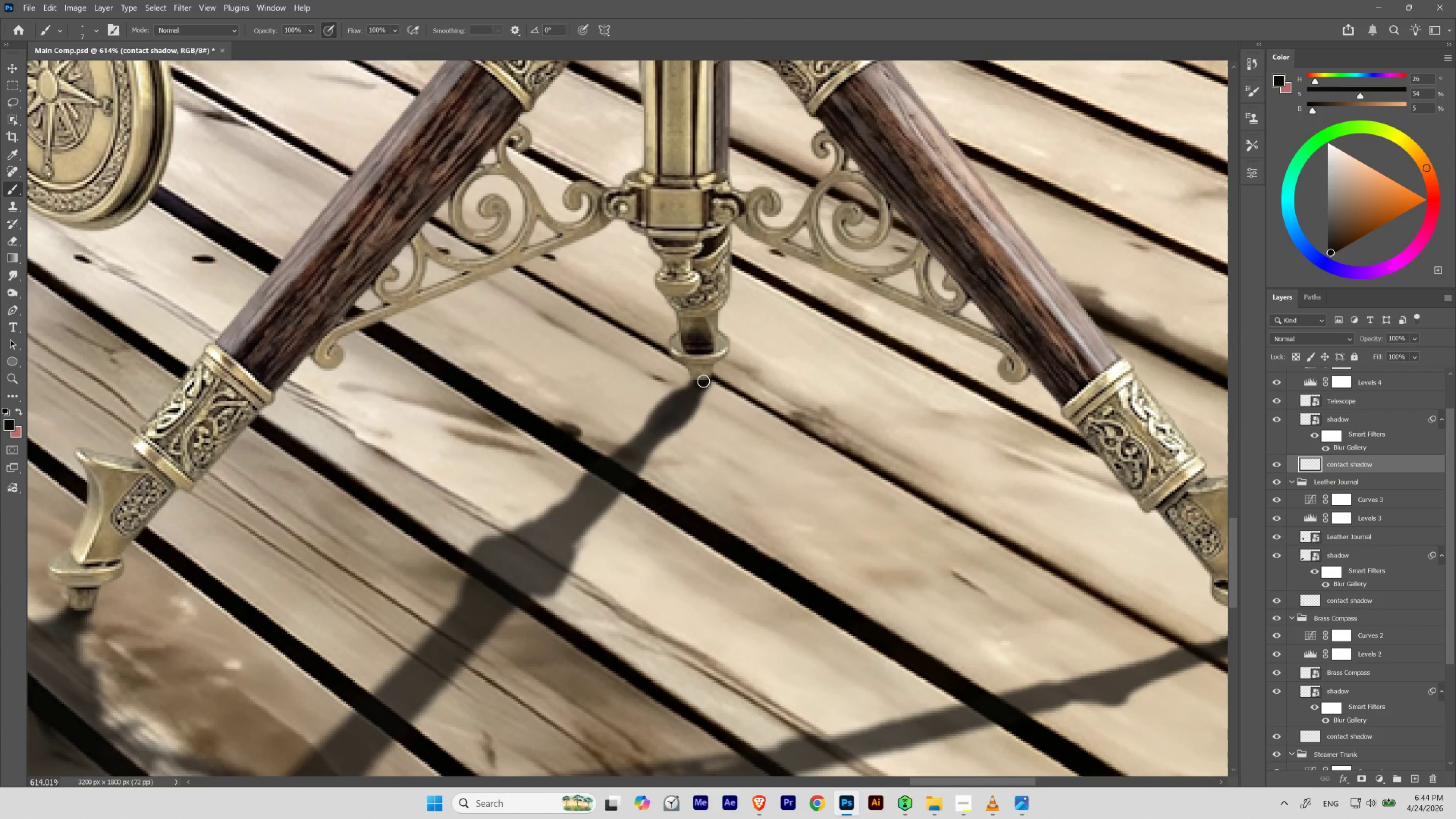 
hold_key(key=ControlLeft, duration=1.77)
left_click_drag(start_coordinate=[688, 385], to_coordinate=[682, 425])
 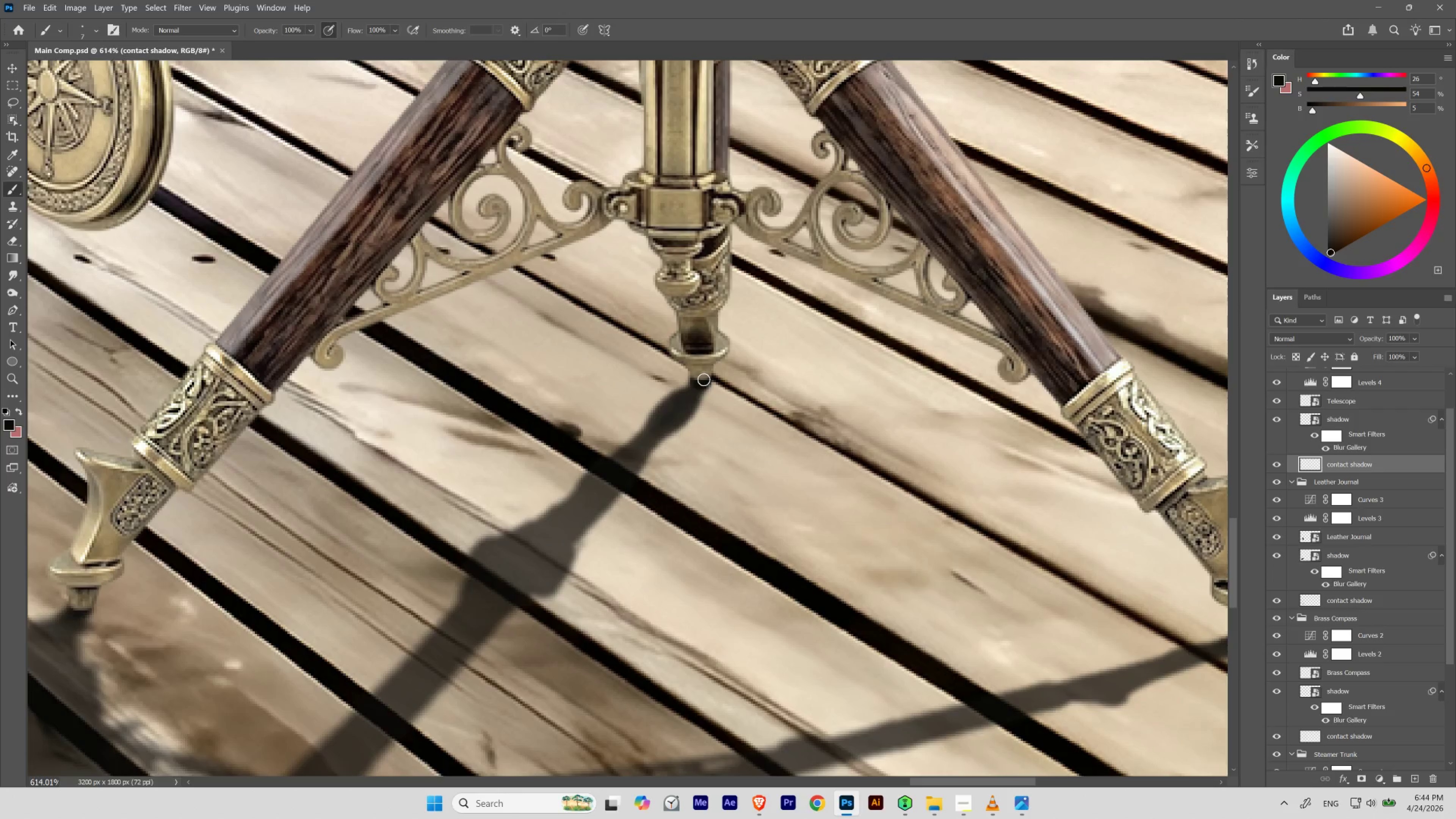 
hold_key(key=Backquote, duration=1.54)
 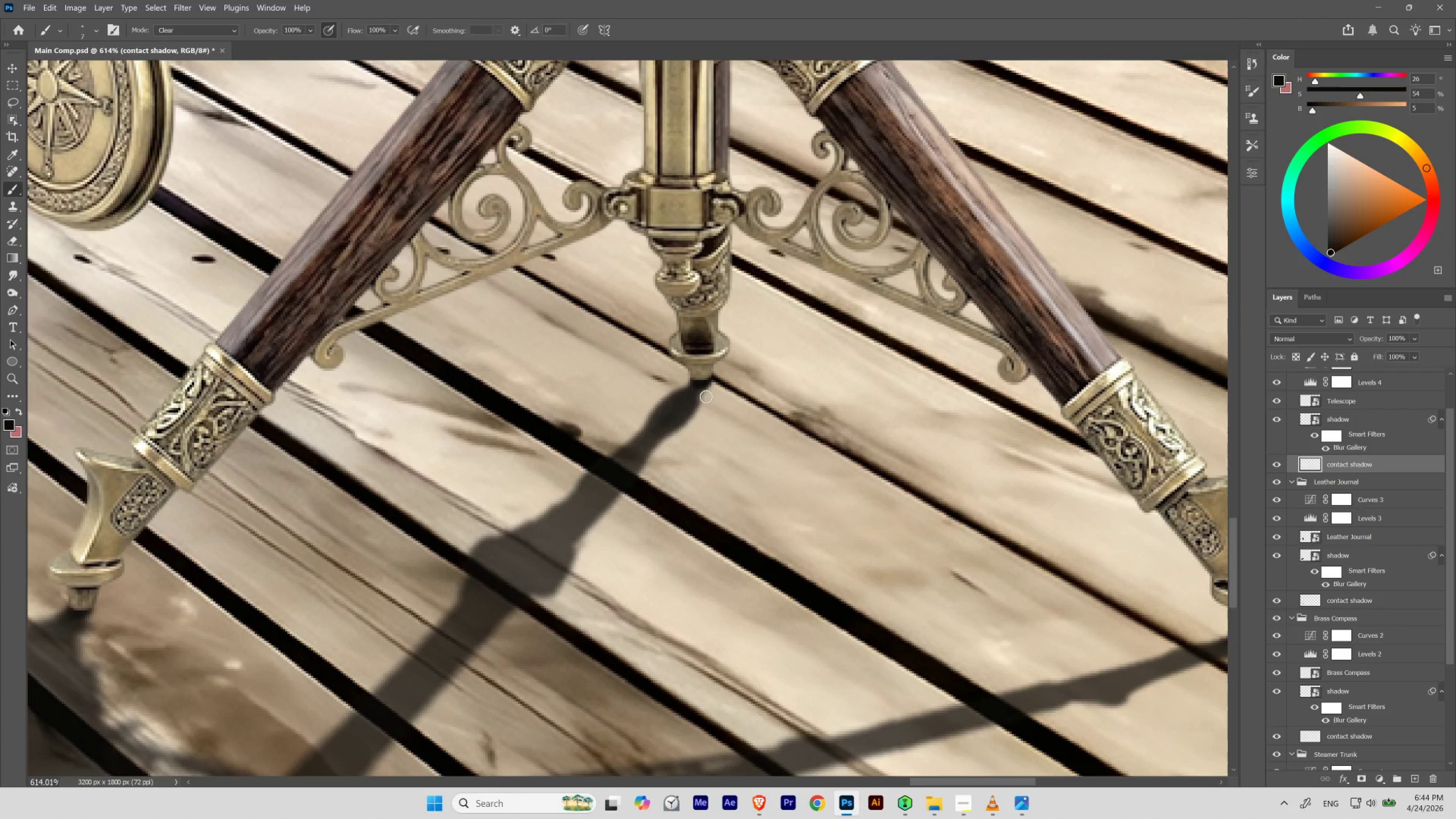 
hold_key(key=Backquote, duration=0.82)
 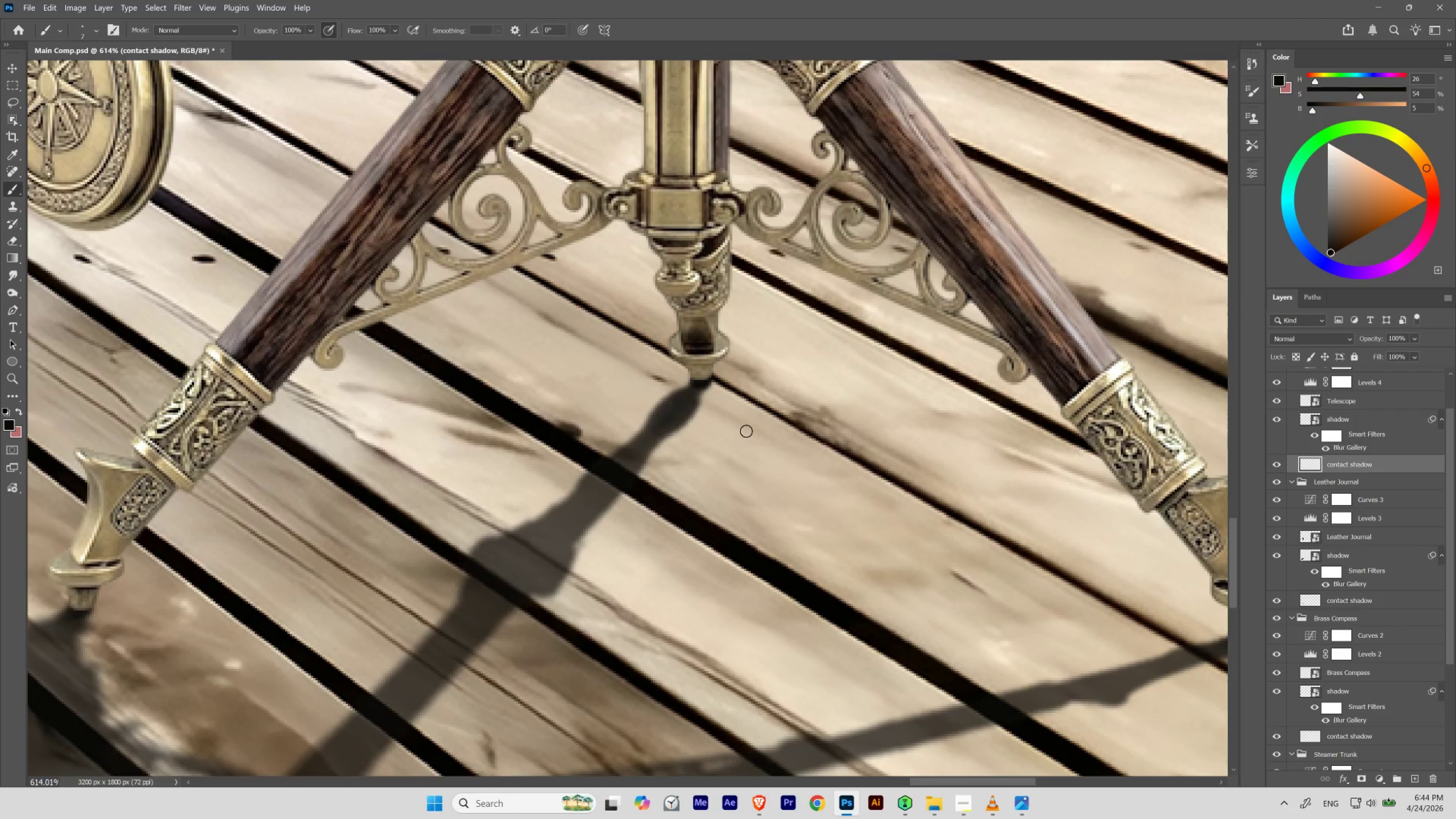 
key(Control+Z)
 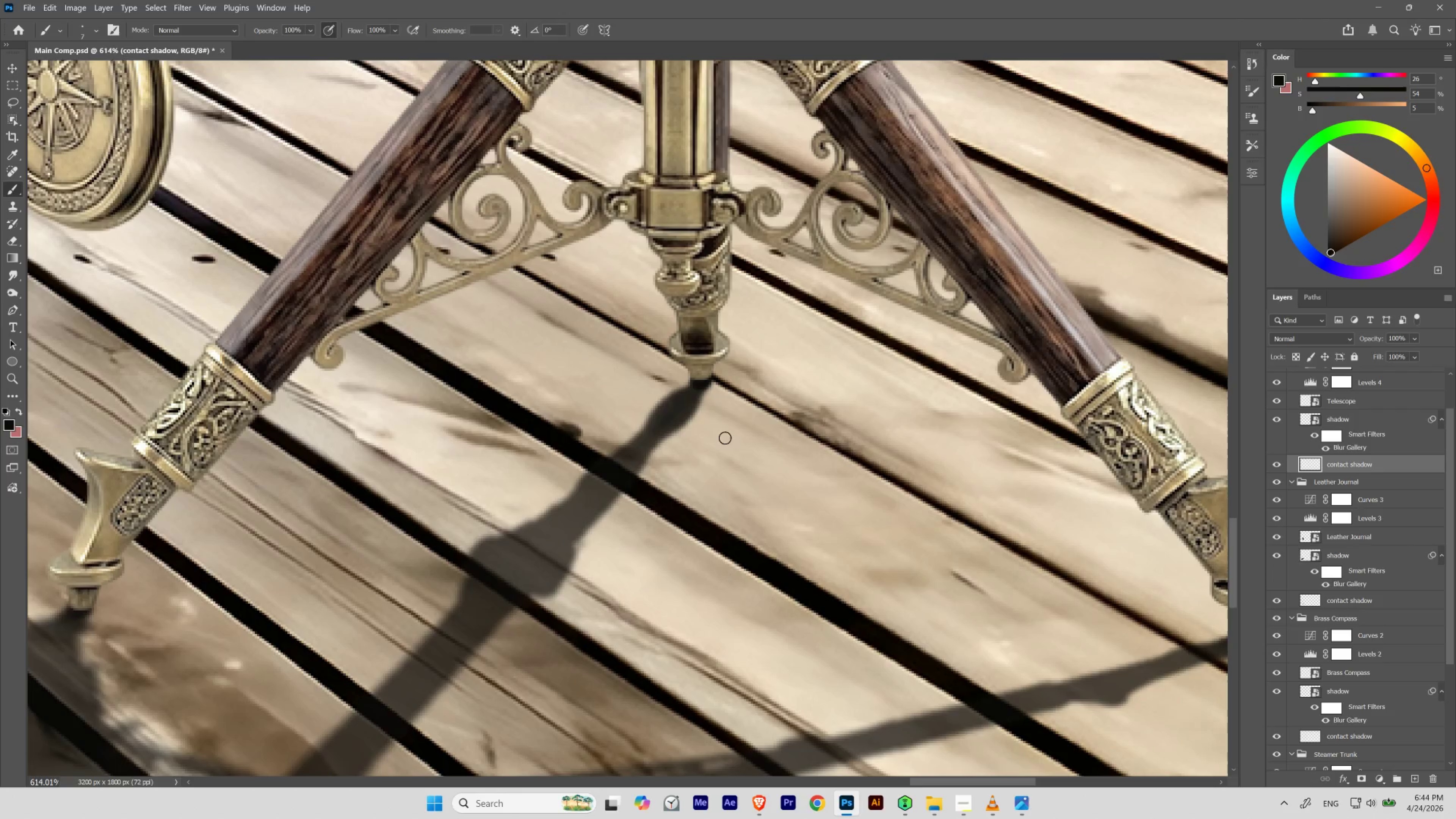 
hold_key(key=Space, duration=1.5)
 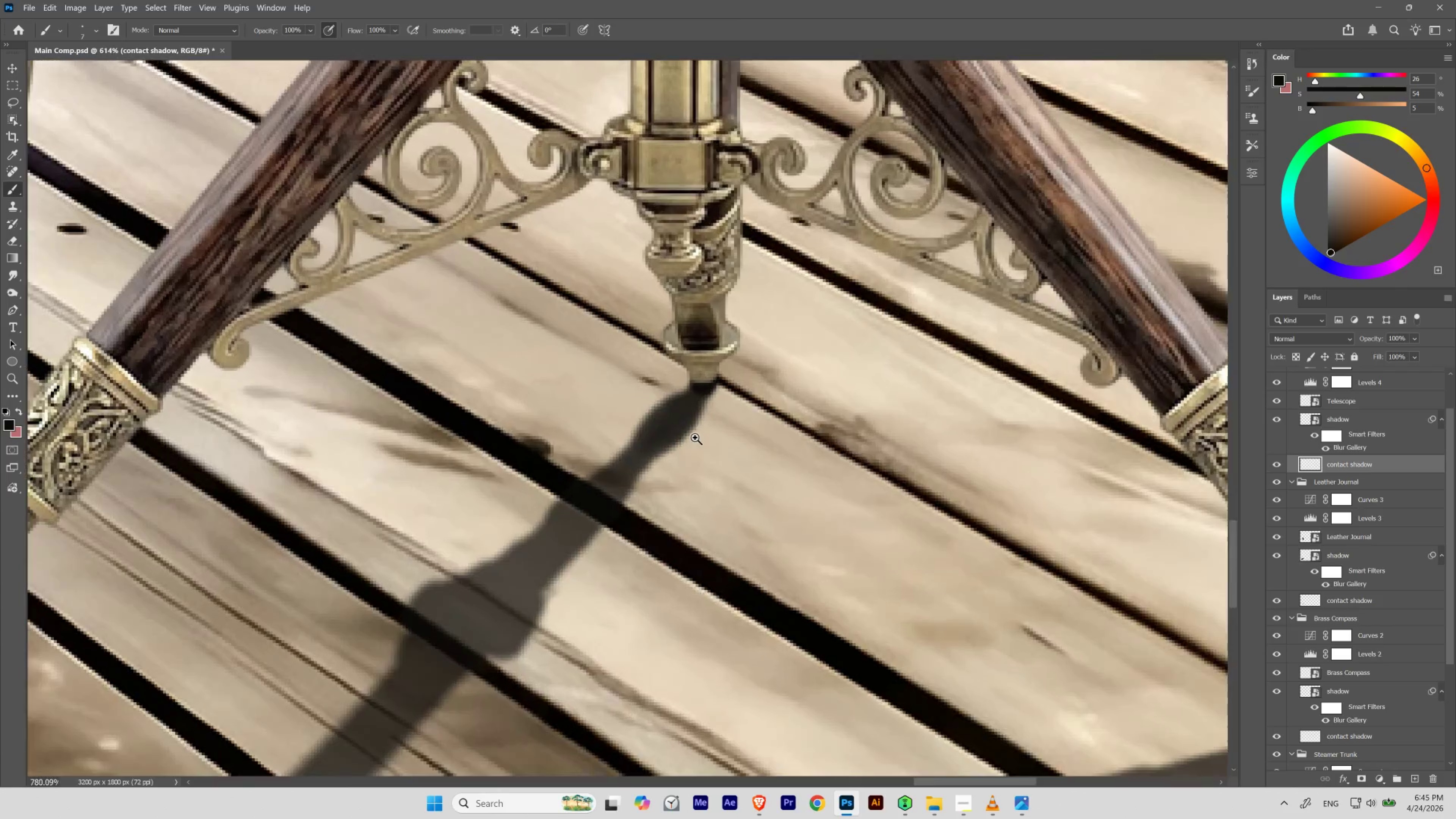 
left_click_drag(start_coordinate=[693, 371], to_coordinate=[695, 437])
 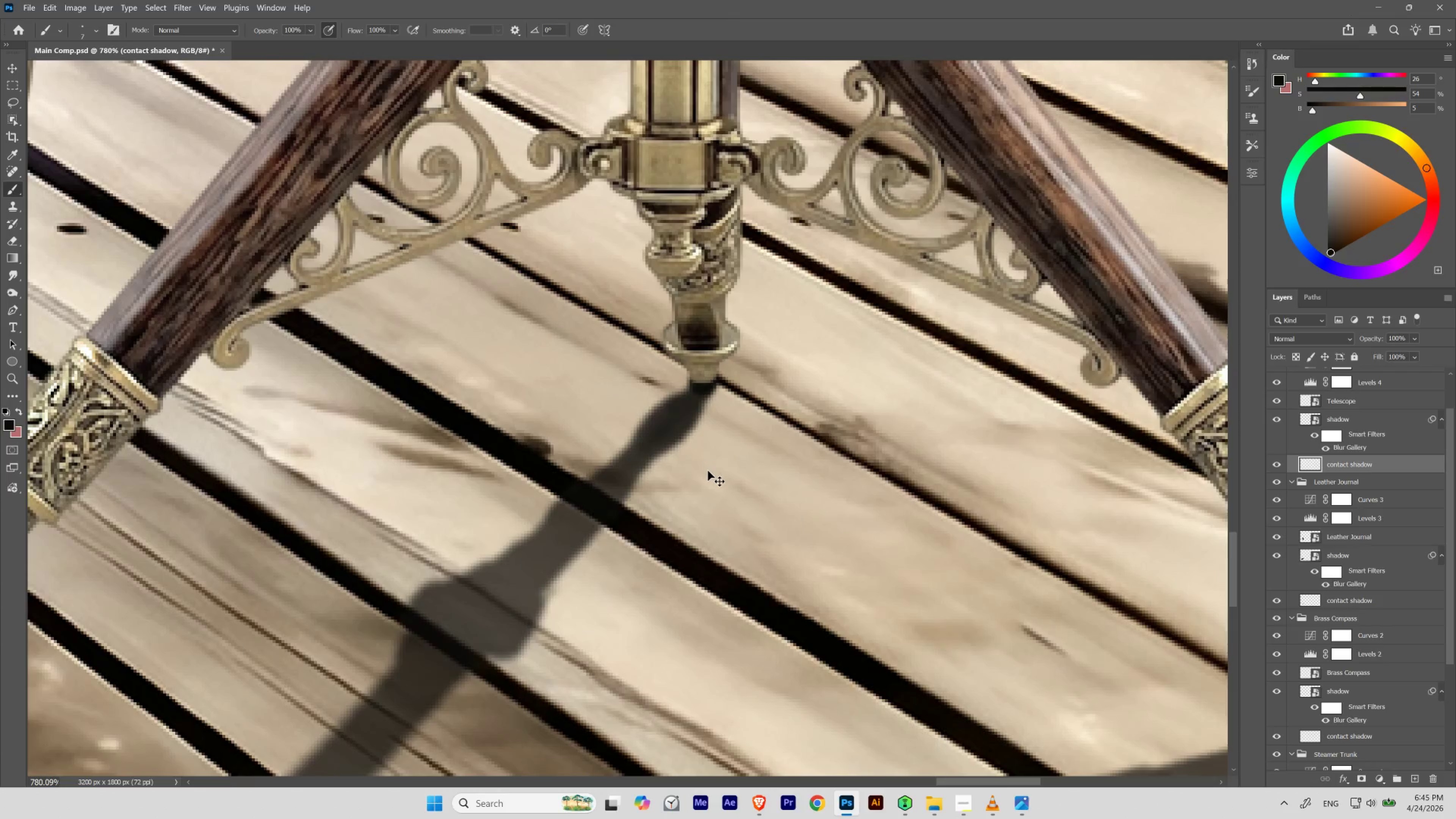 
hold_key(key=Space, duration=0.41)
 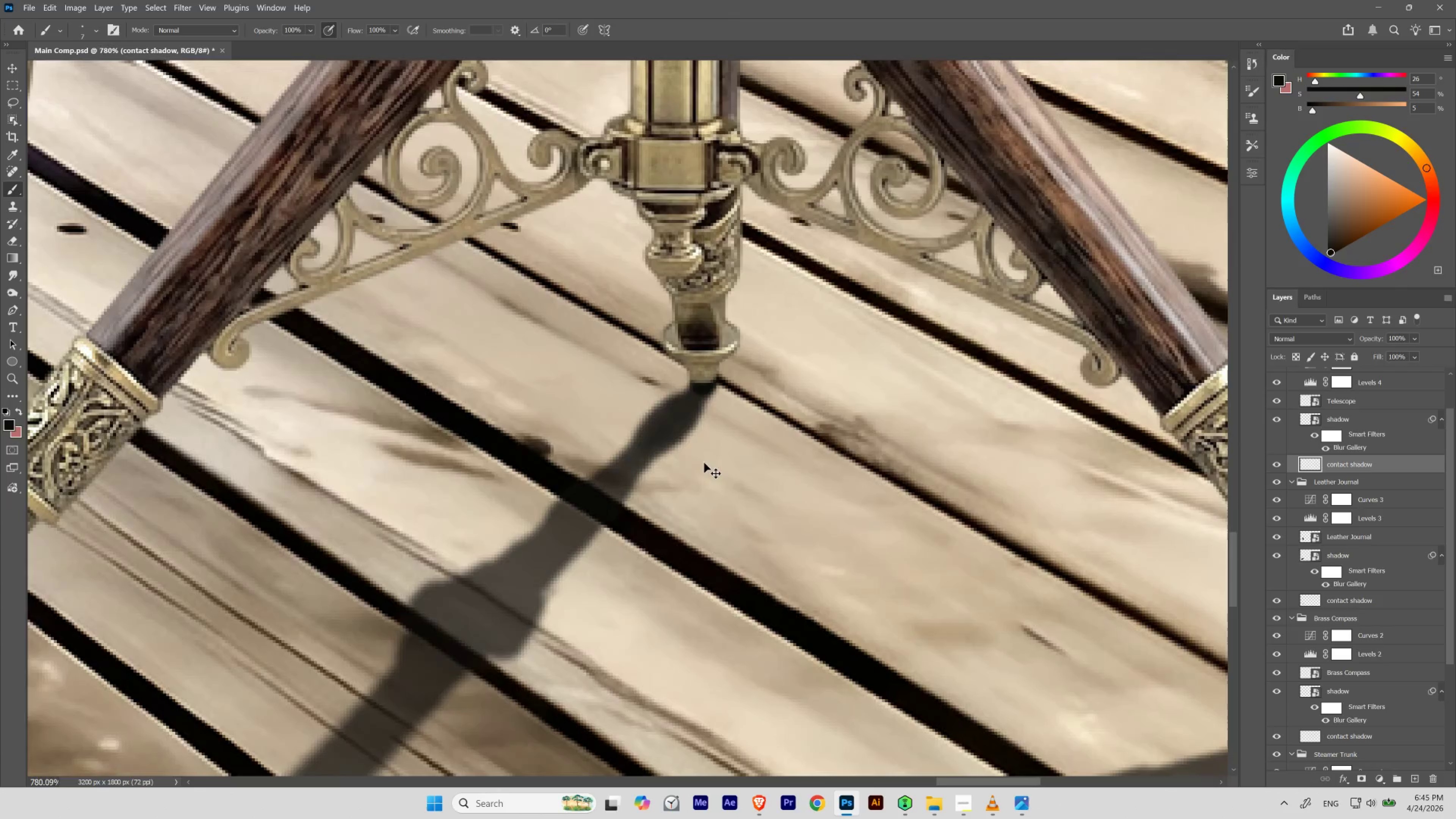 
key(Control+Z)
 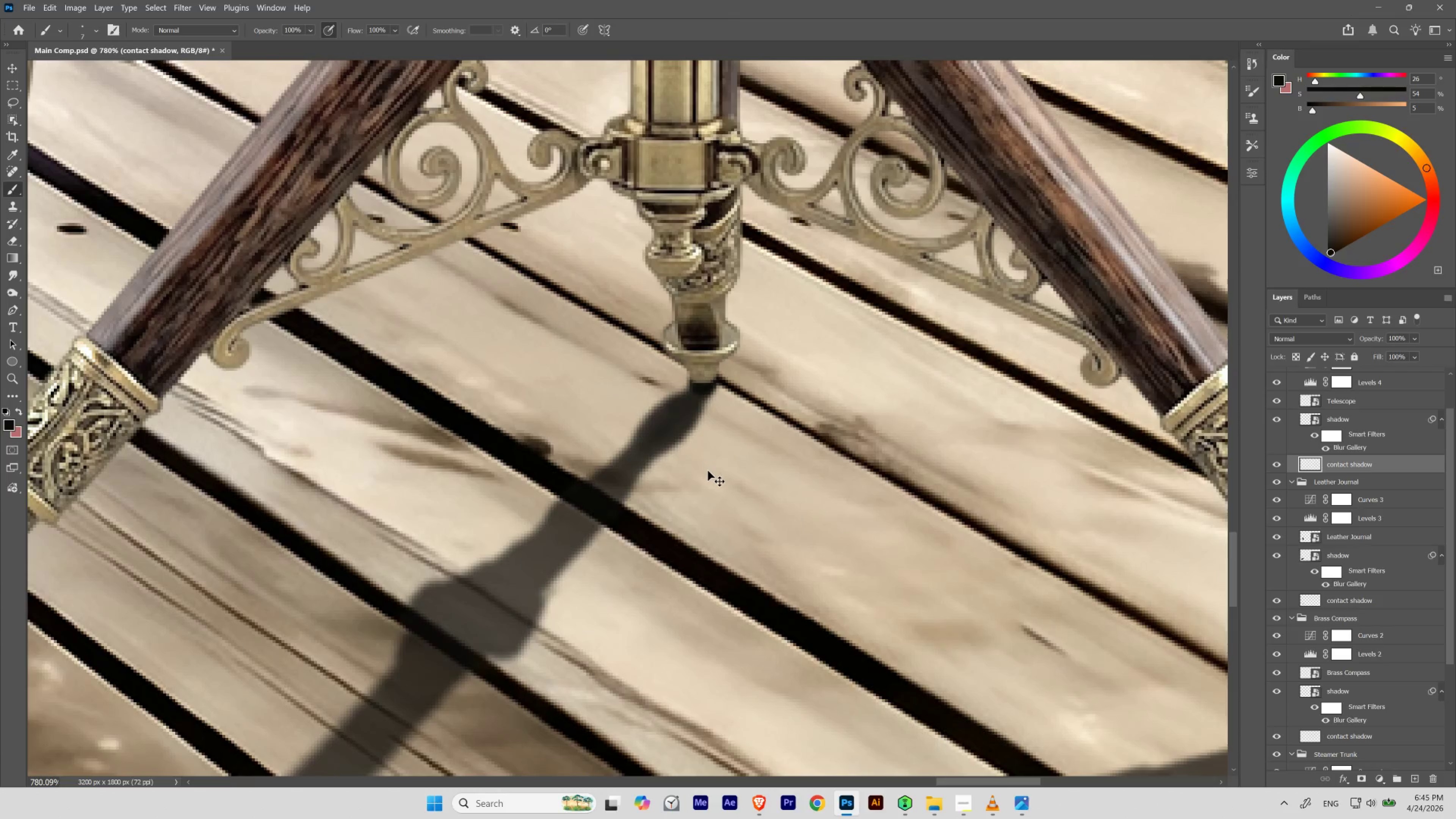 
key(Control+Z)
 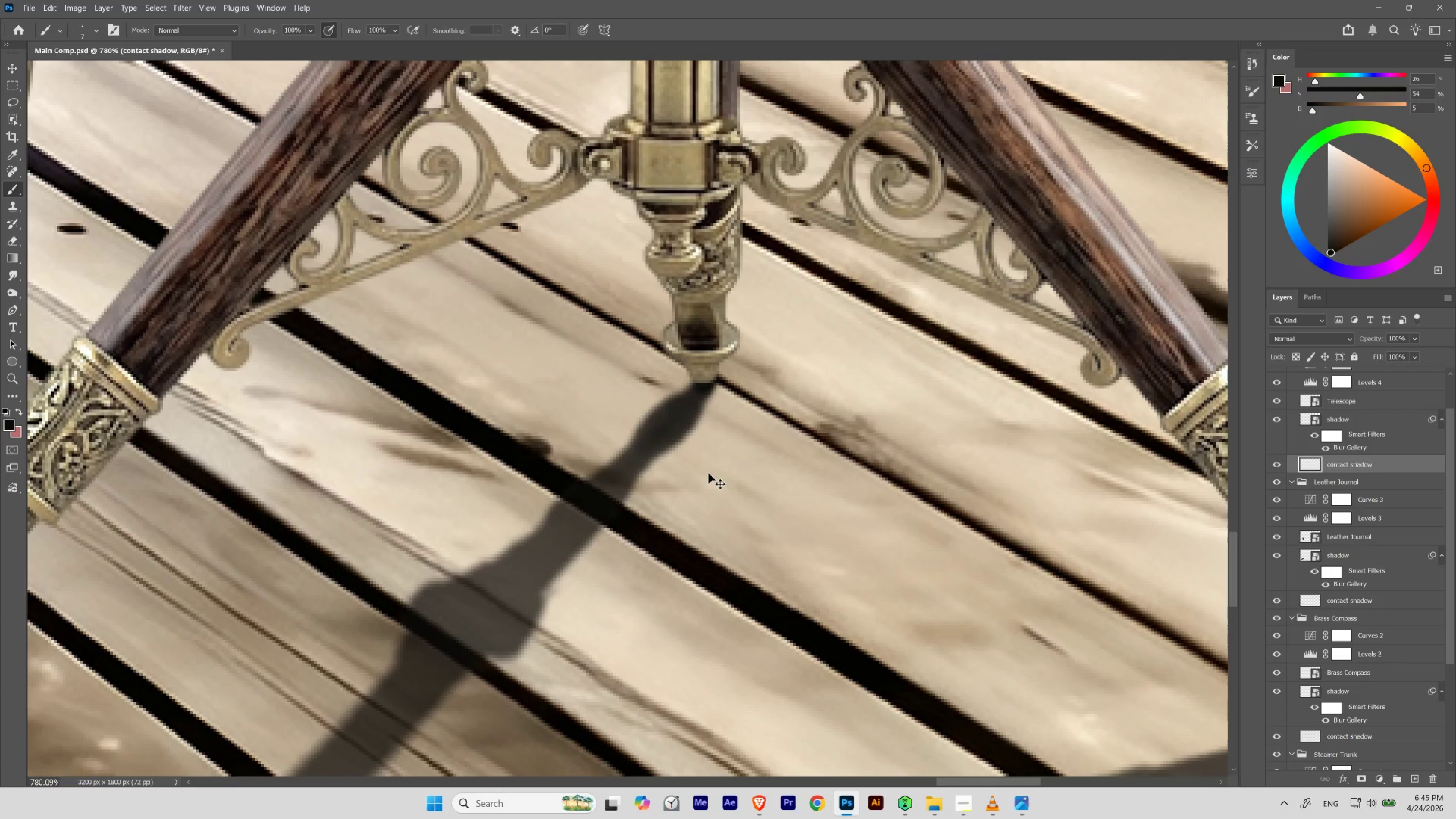 
key(Control+Z)
 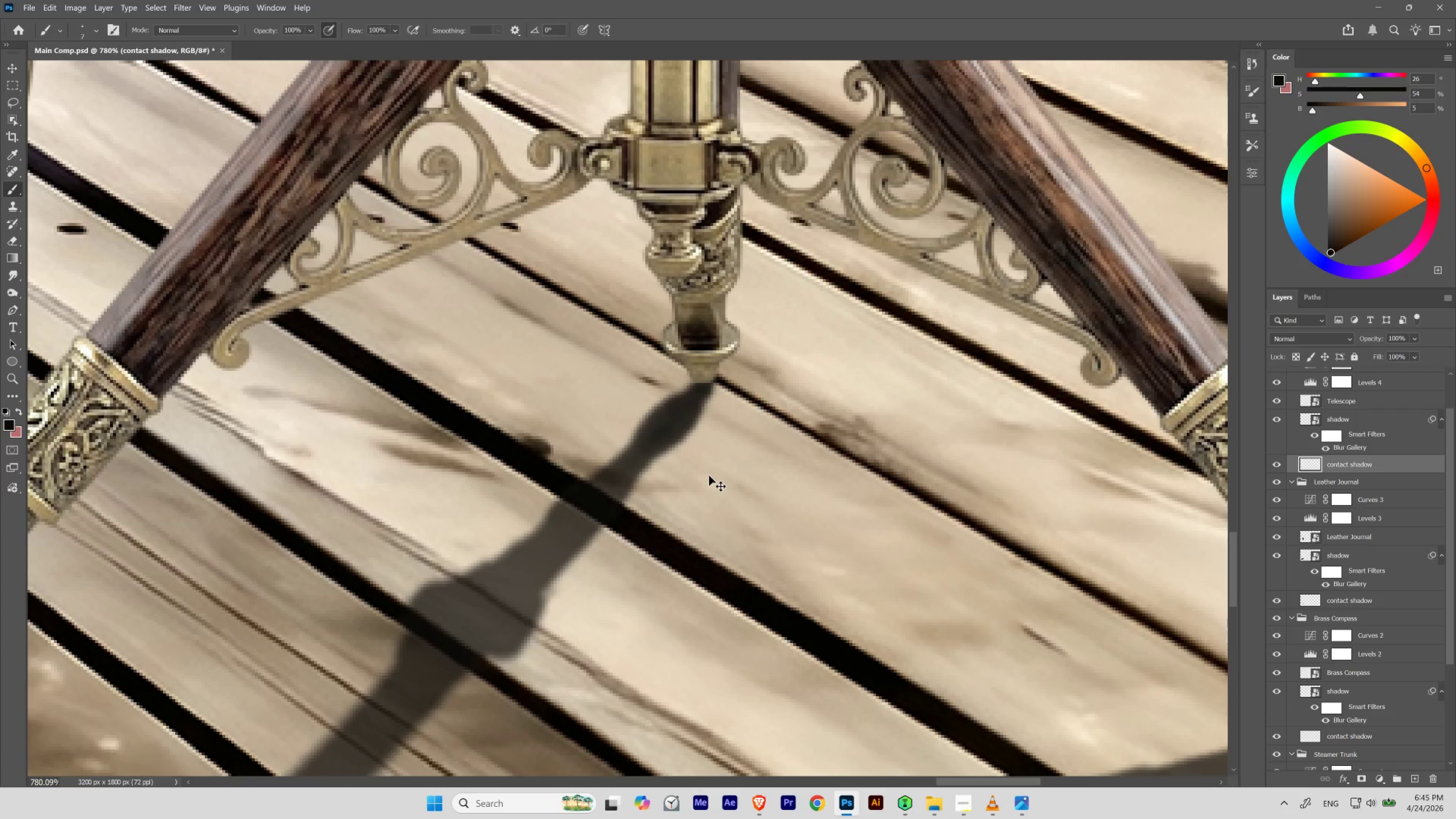 
key(Control+Shift+Z)
 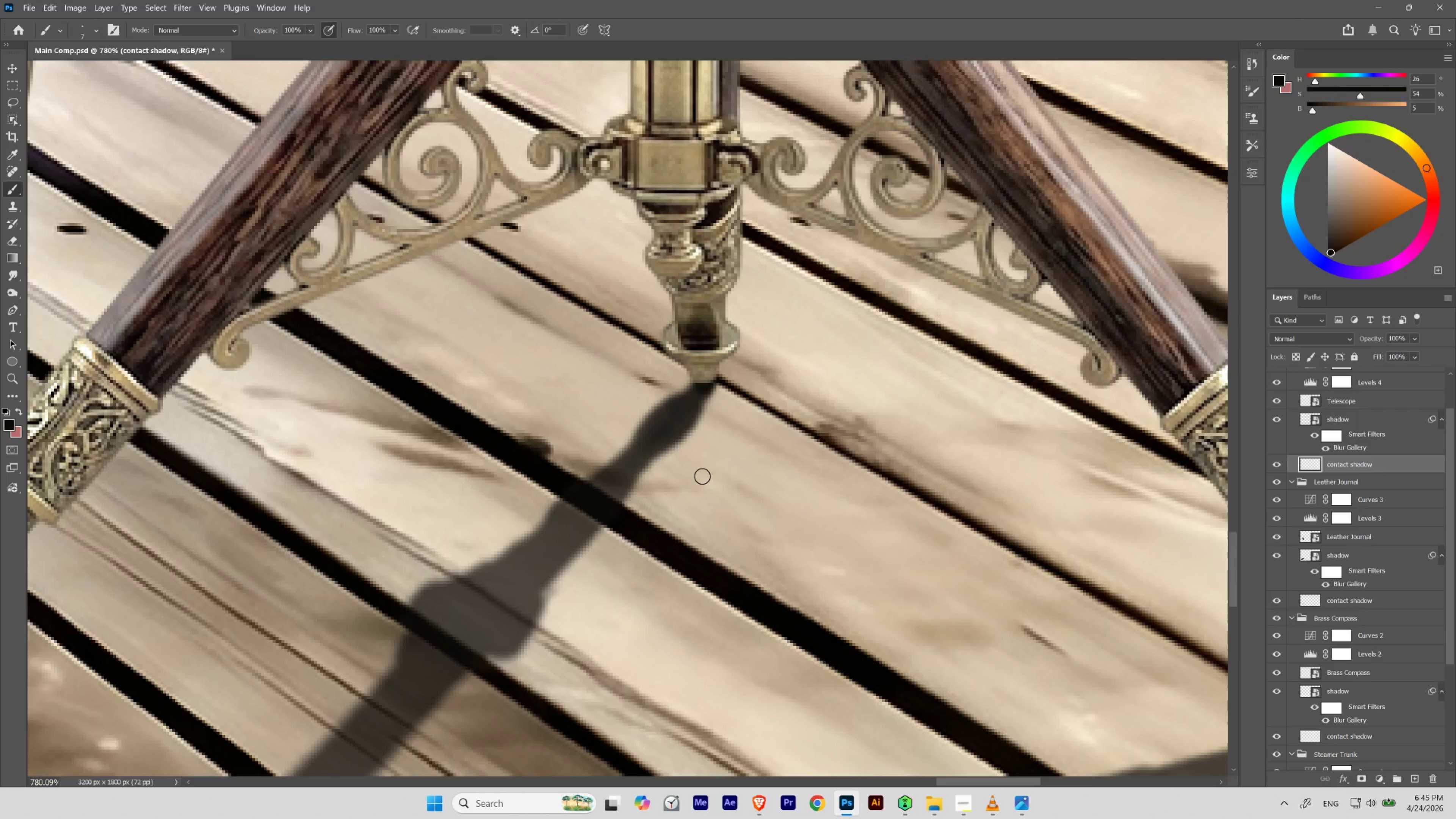 
hold_key(key=ControlLeft, duration=1.93)
 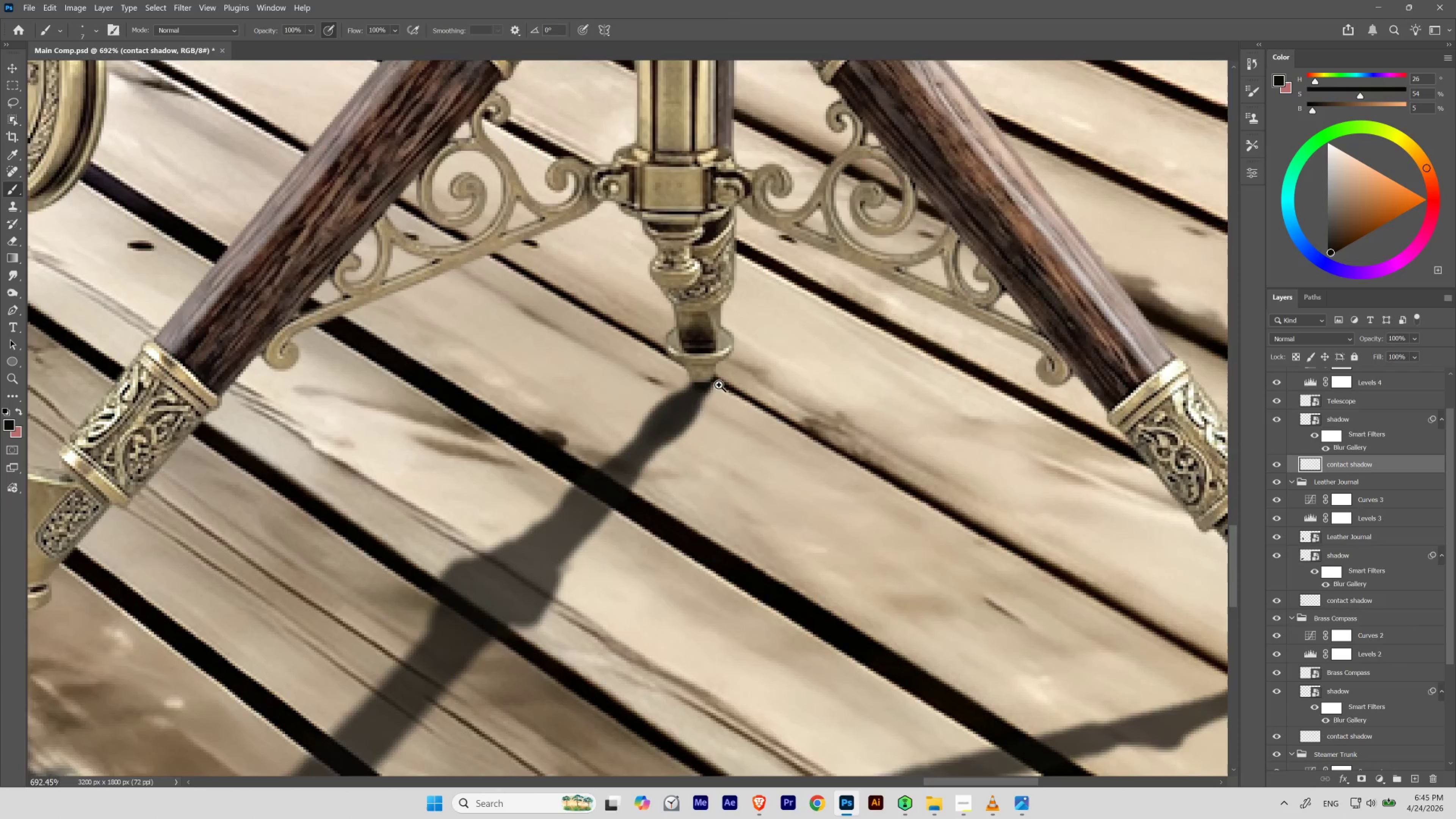 
hold_key(key=Space, duration=1.53)
 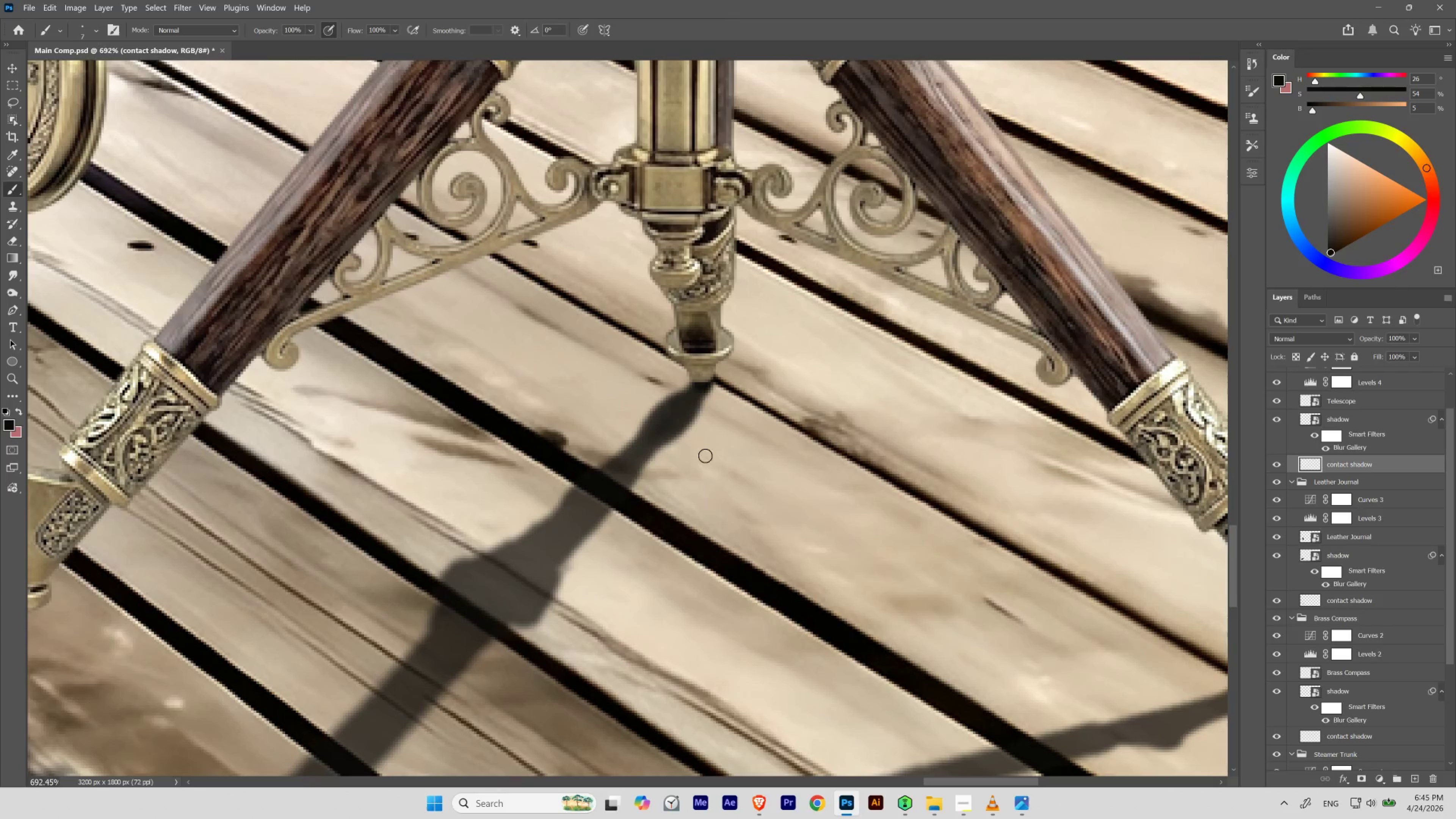 
left_click_drag(start_coordinate=[687, 380], to_coordinate=[679, 446])
 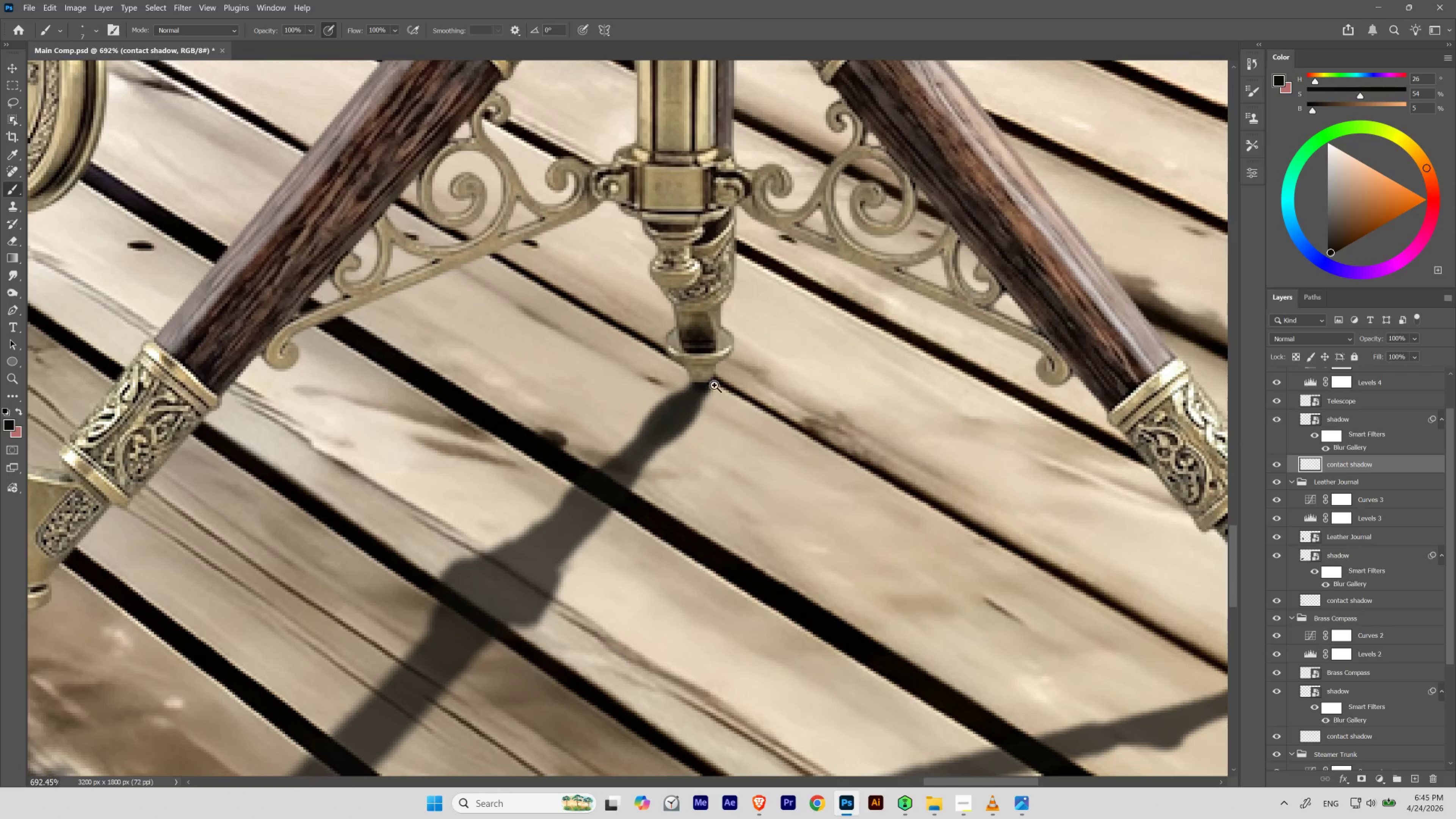 
hold_key(key=Space, duration=0.35)
 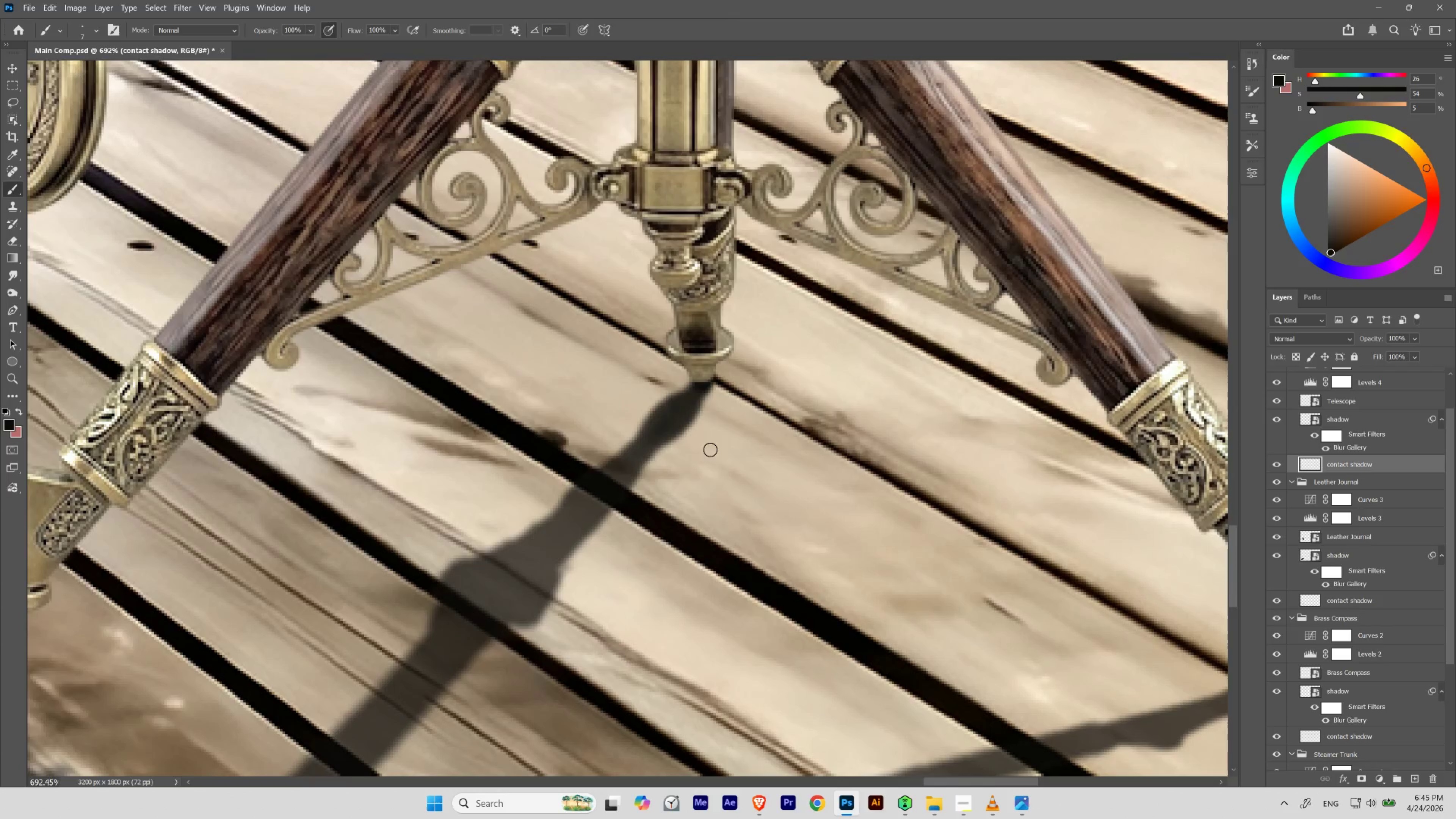 
hold_key(key=ControlLeft, duration=0.46)
 